 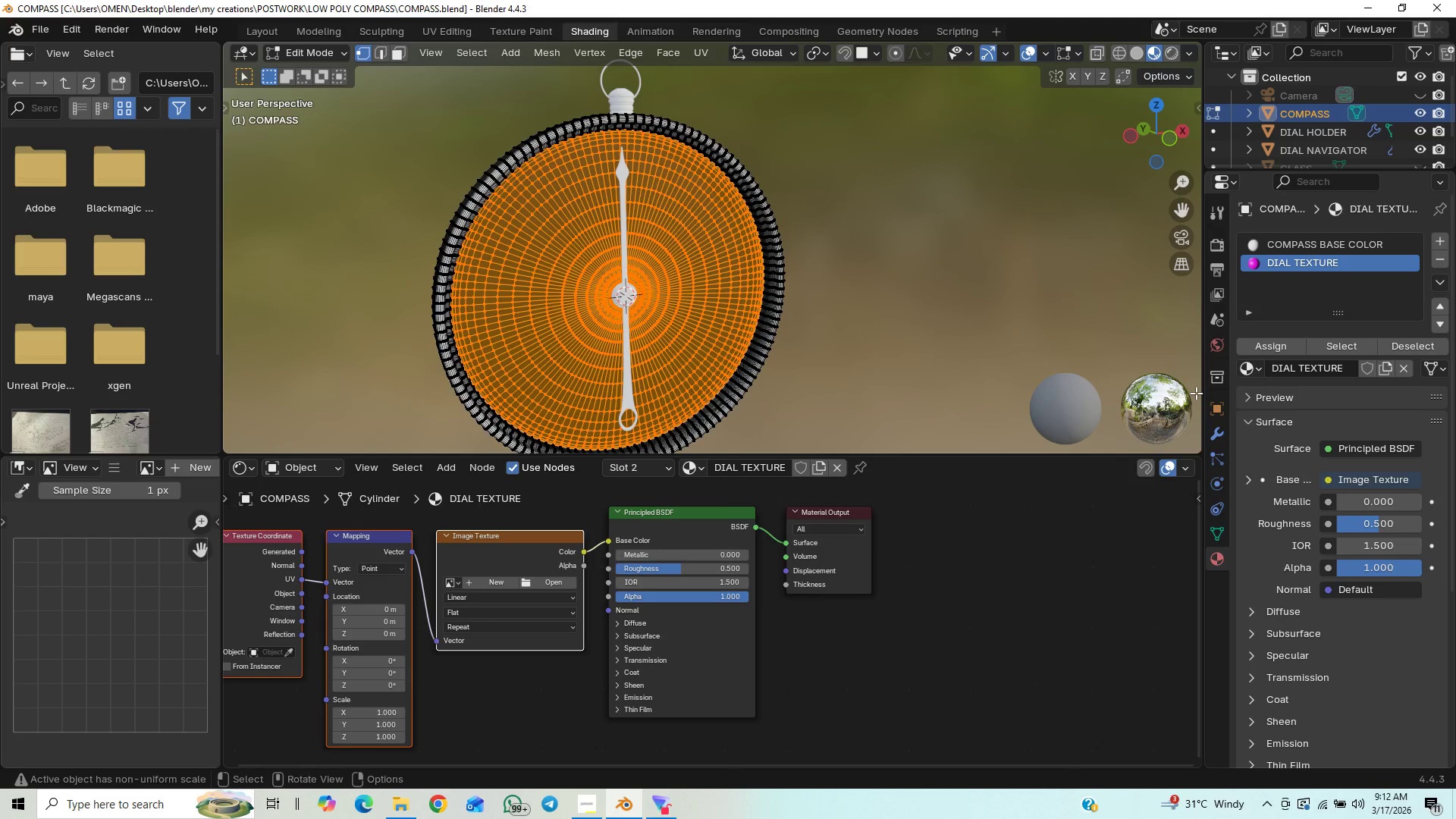 
scroll: coordinate [1183, 375], scroll_direction: up, amount: 2.0
 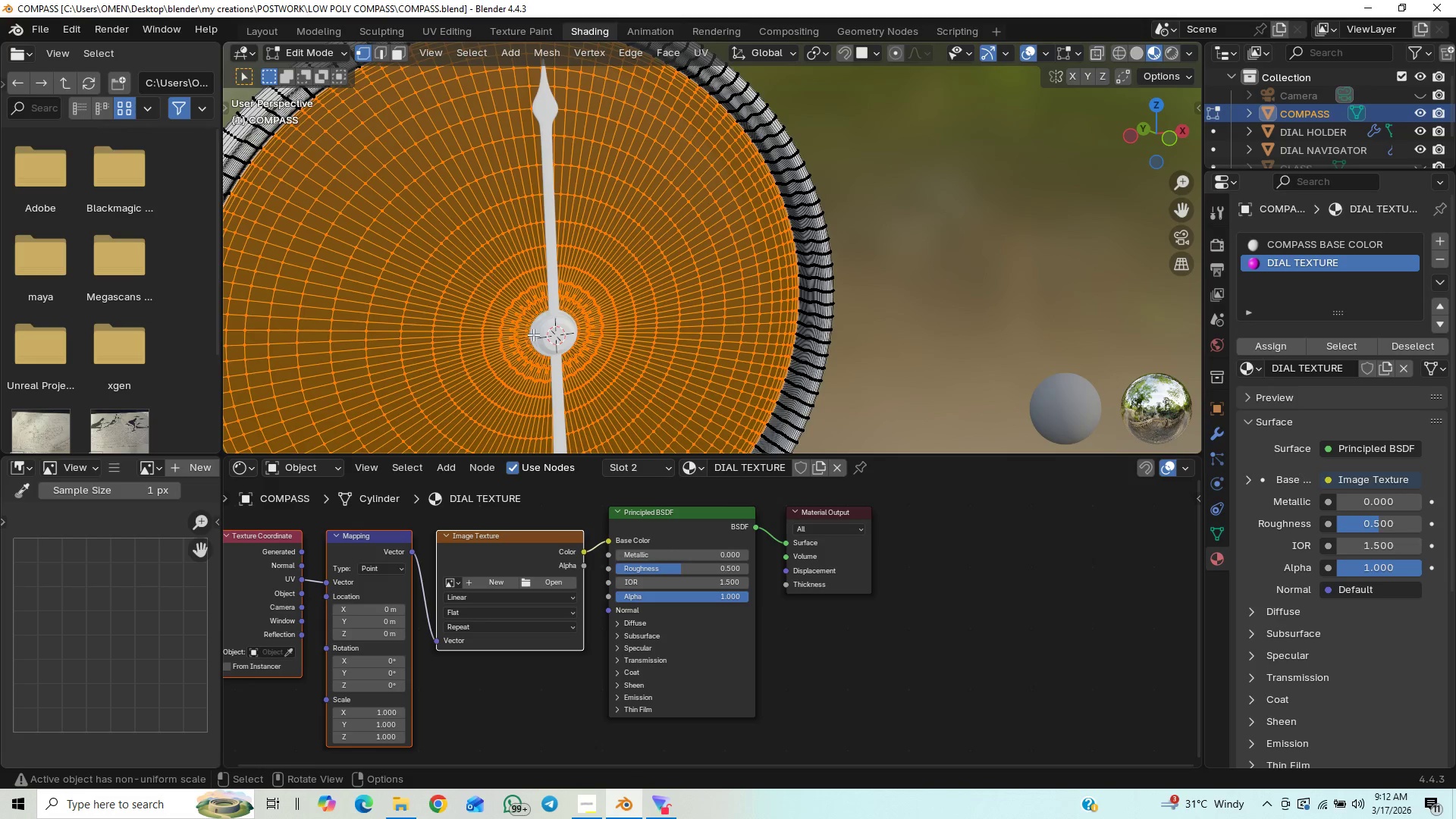 
scroll: coordinate [550, 316], scroll_direction: down, amount: 1.0
 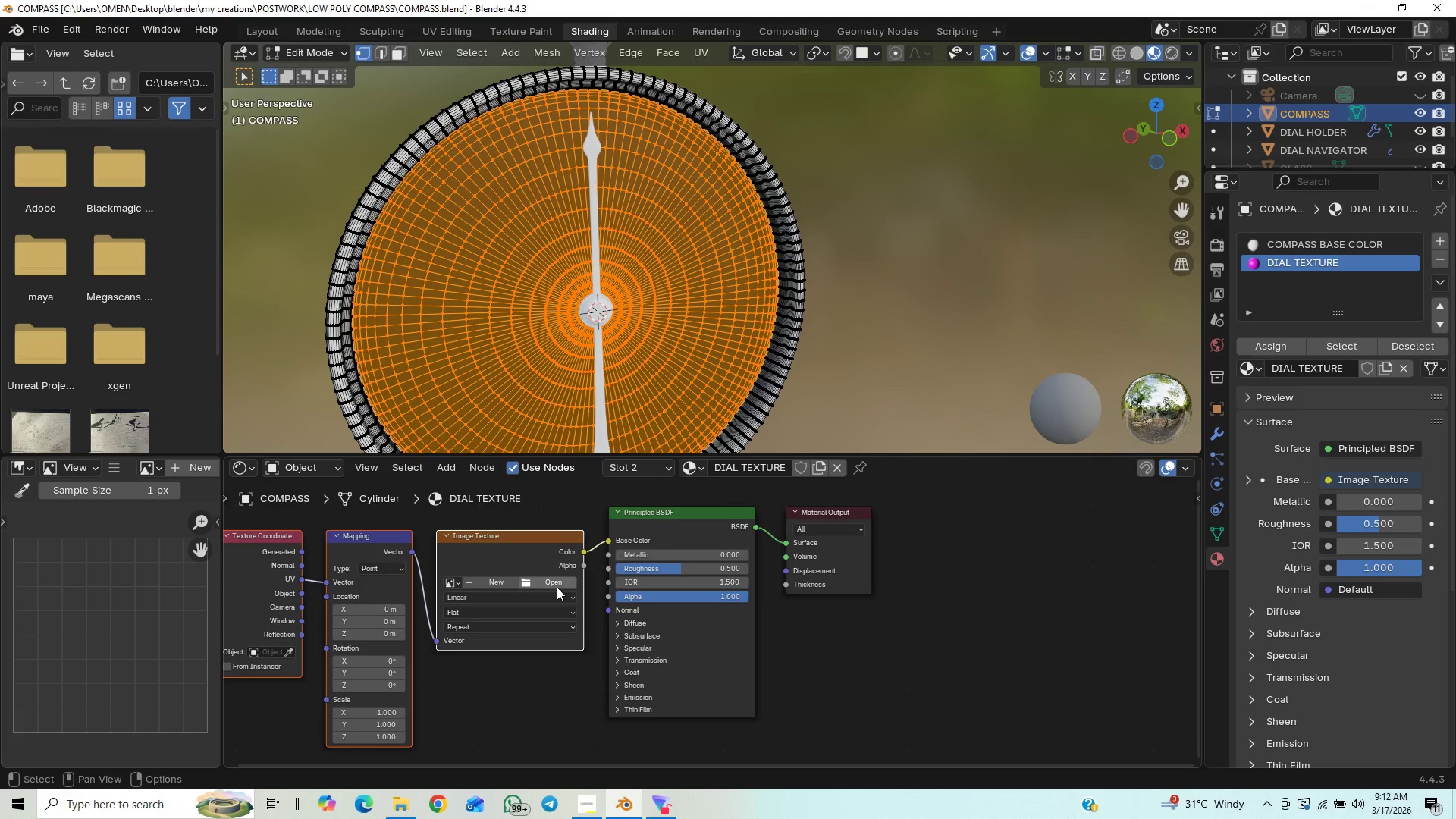 
left_click([557, 587])
 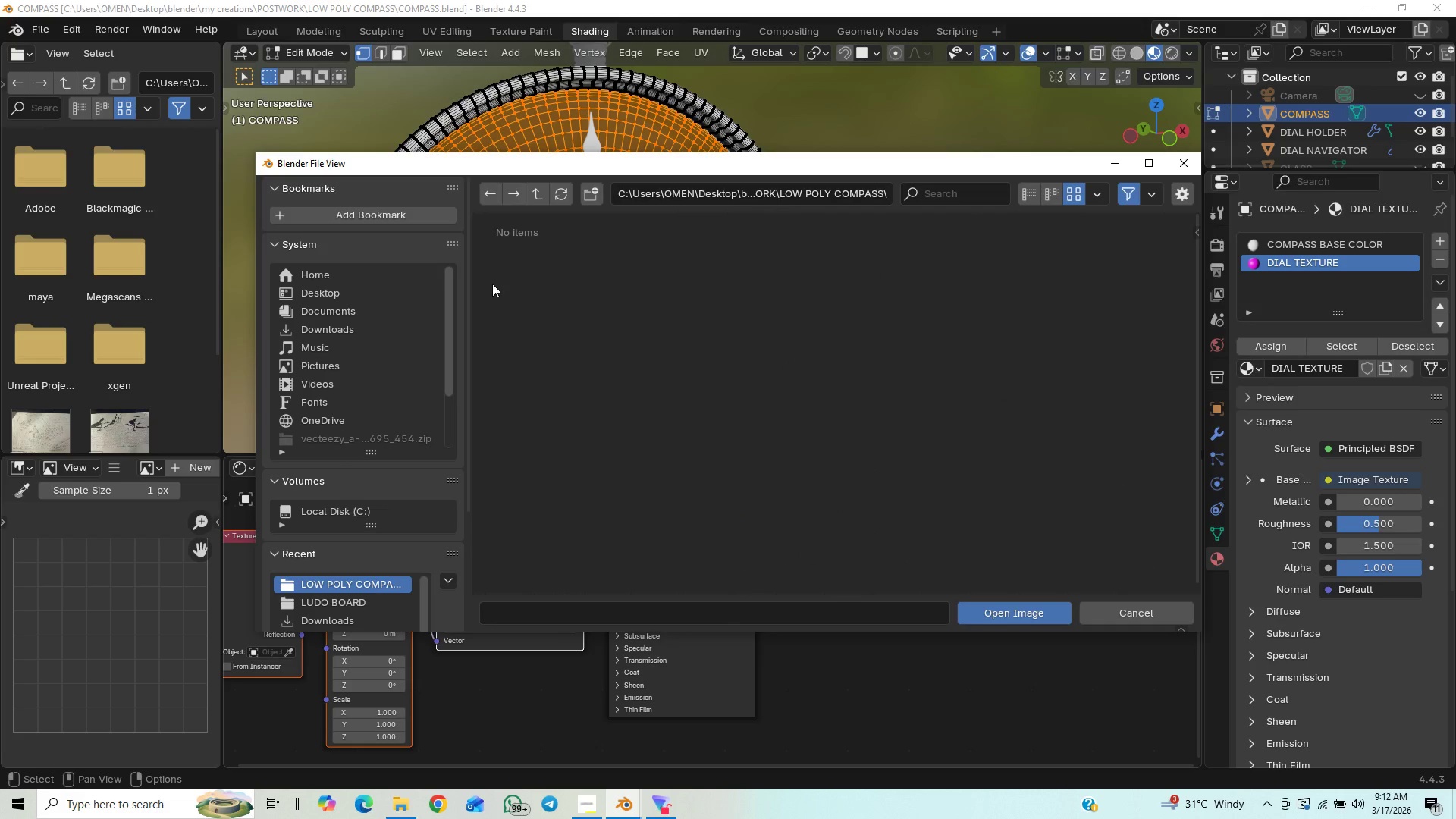 
wait(7.84)
 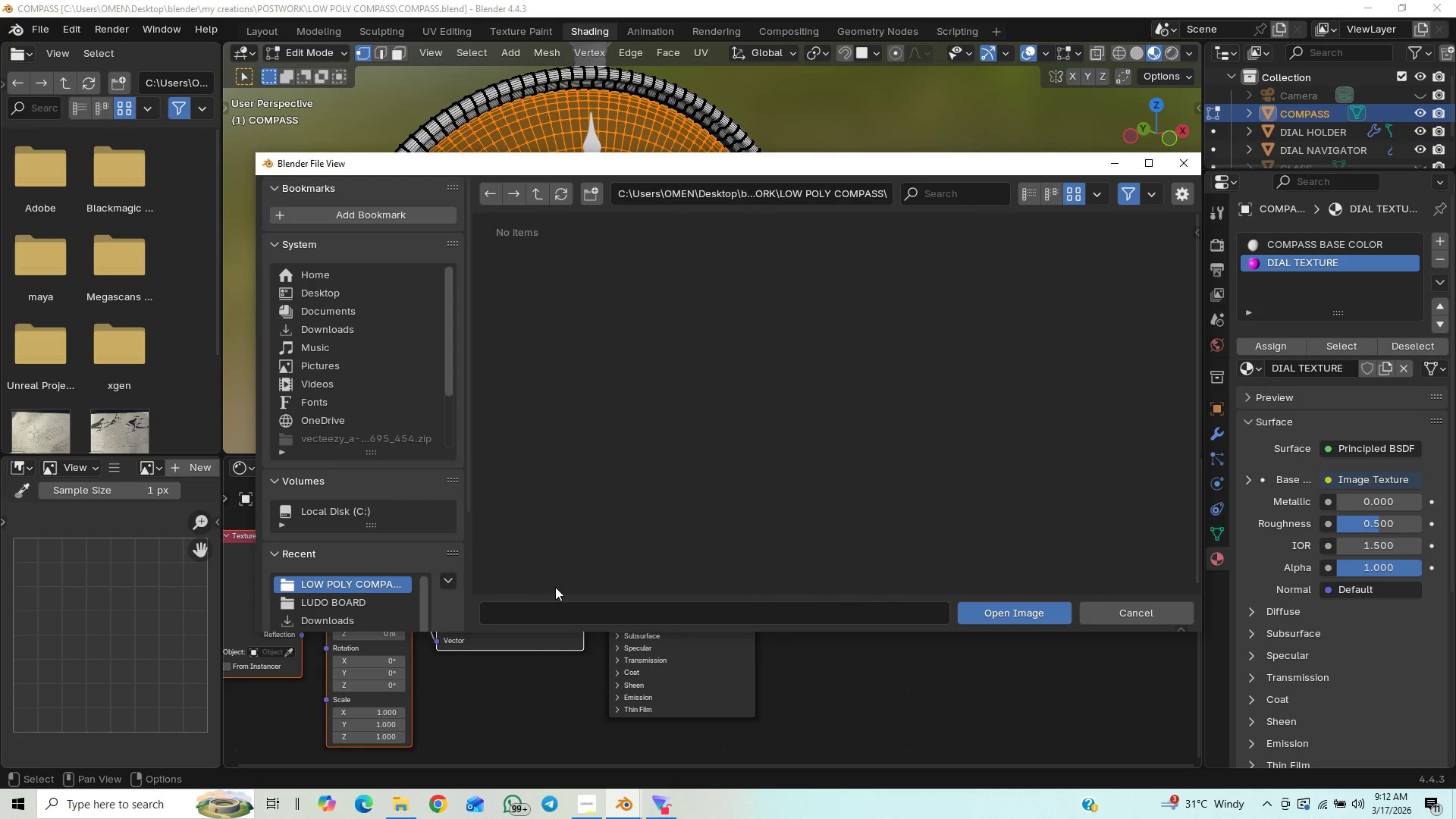 
left_click([332, 331])
 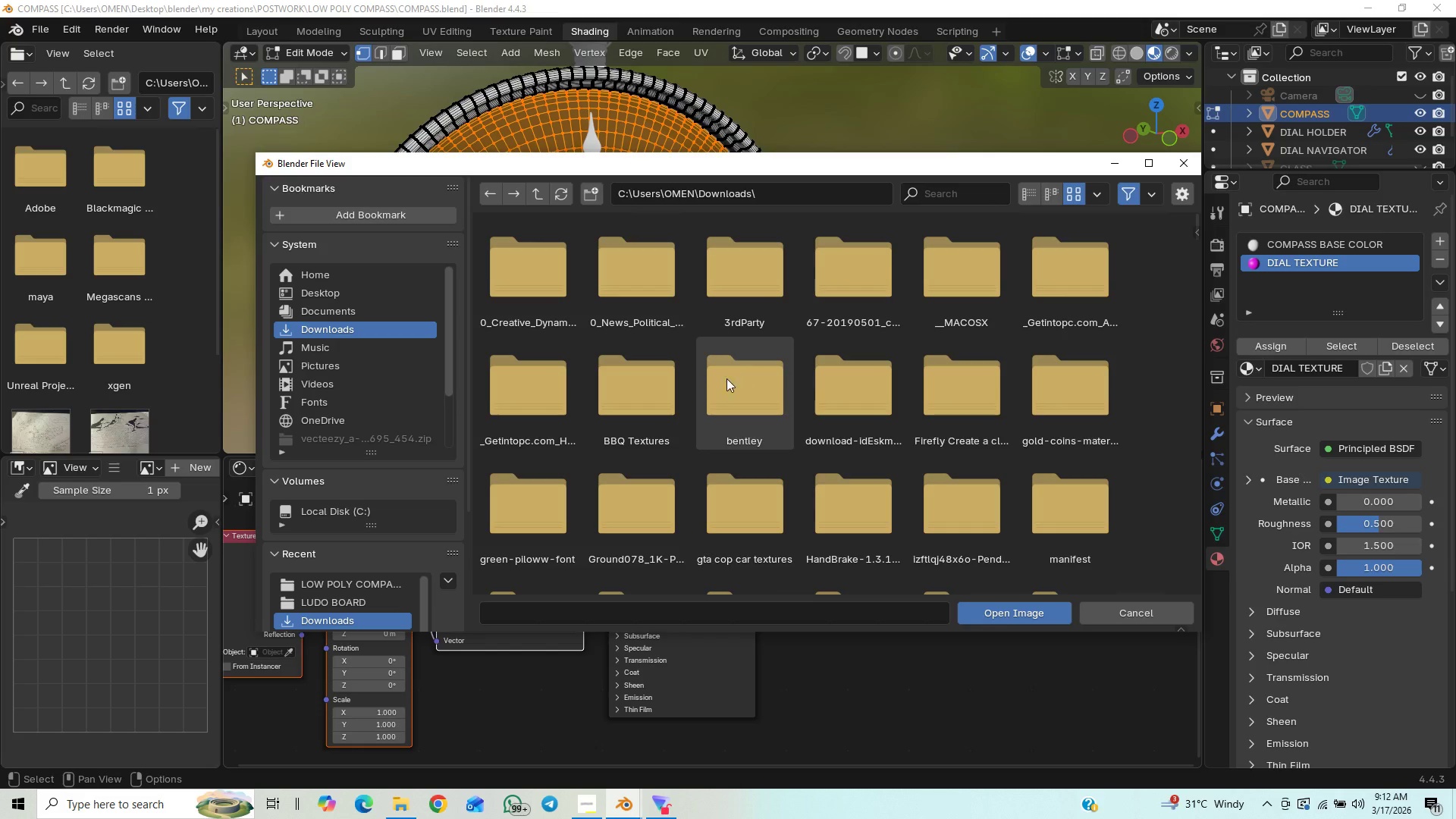 
scroll: coordinate [578, 401], scroll_direction: down, amount: 12.0
 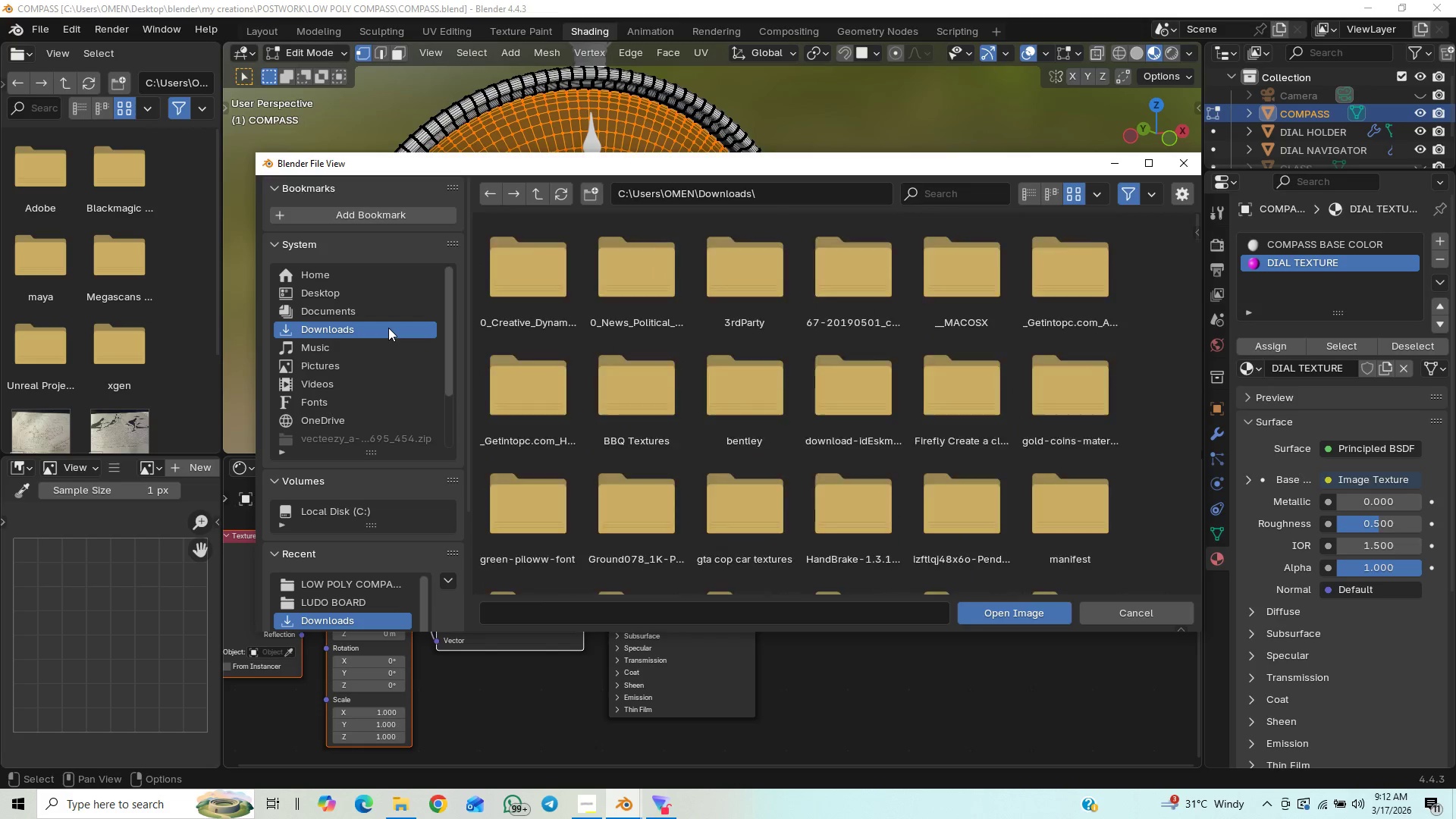 
left_click([388, 328])
 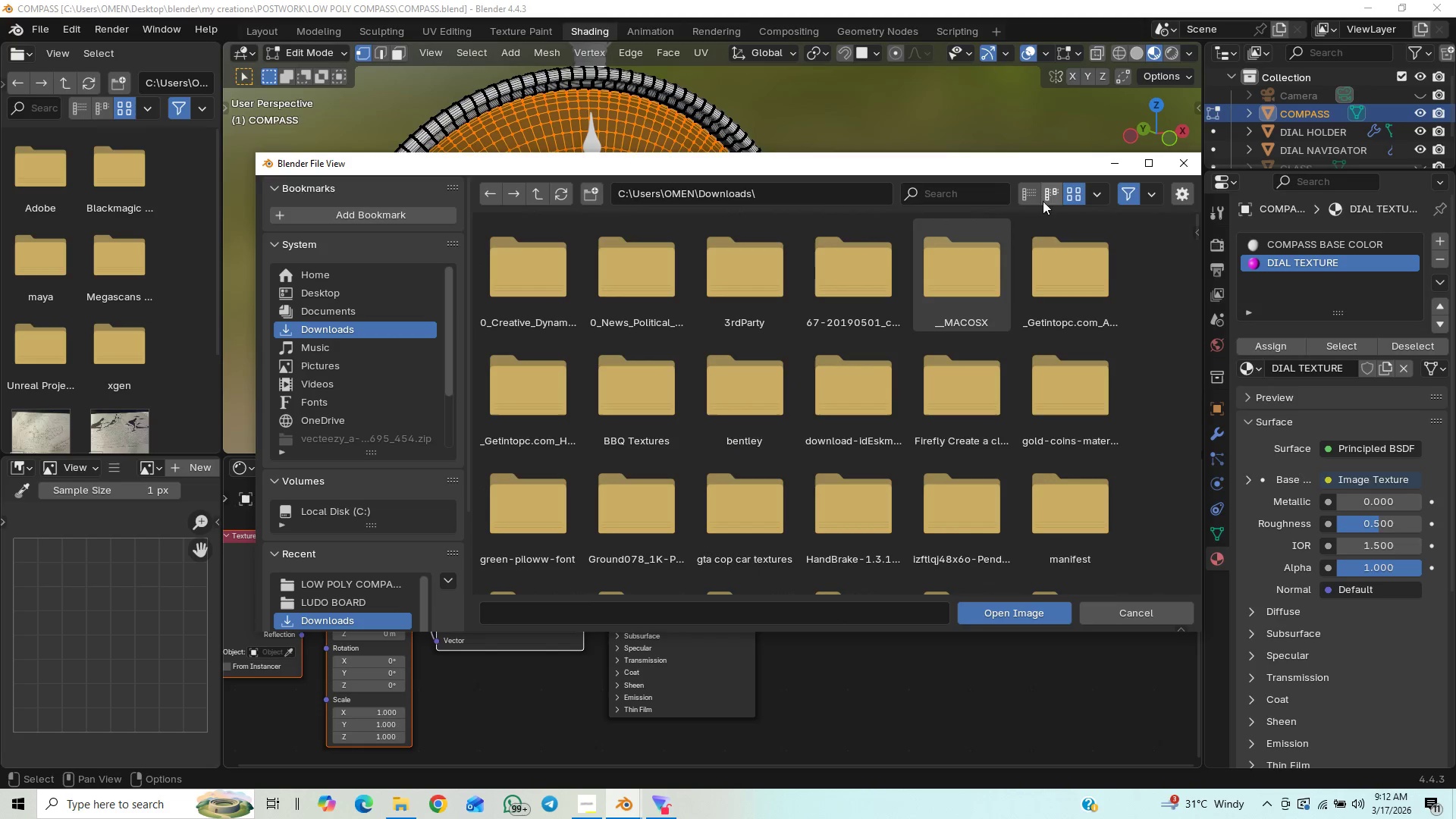 
left_click([1034, 197])
 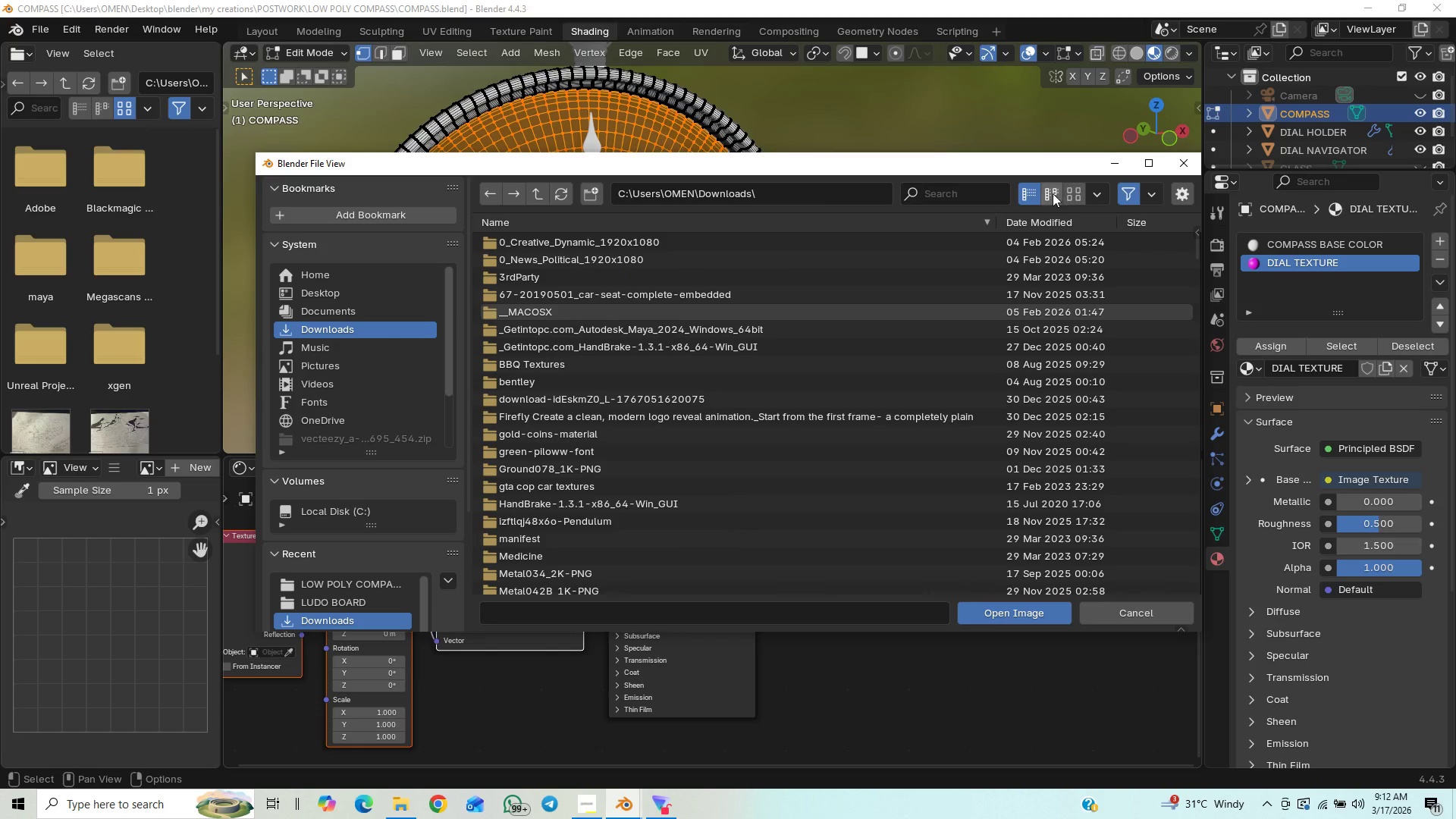 
left_click([1068, 192])
 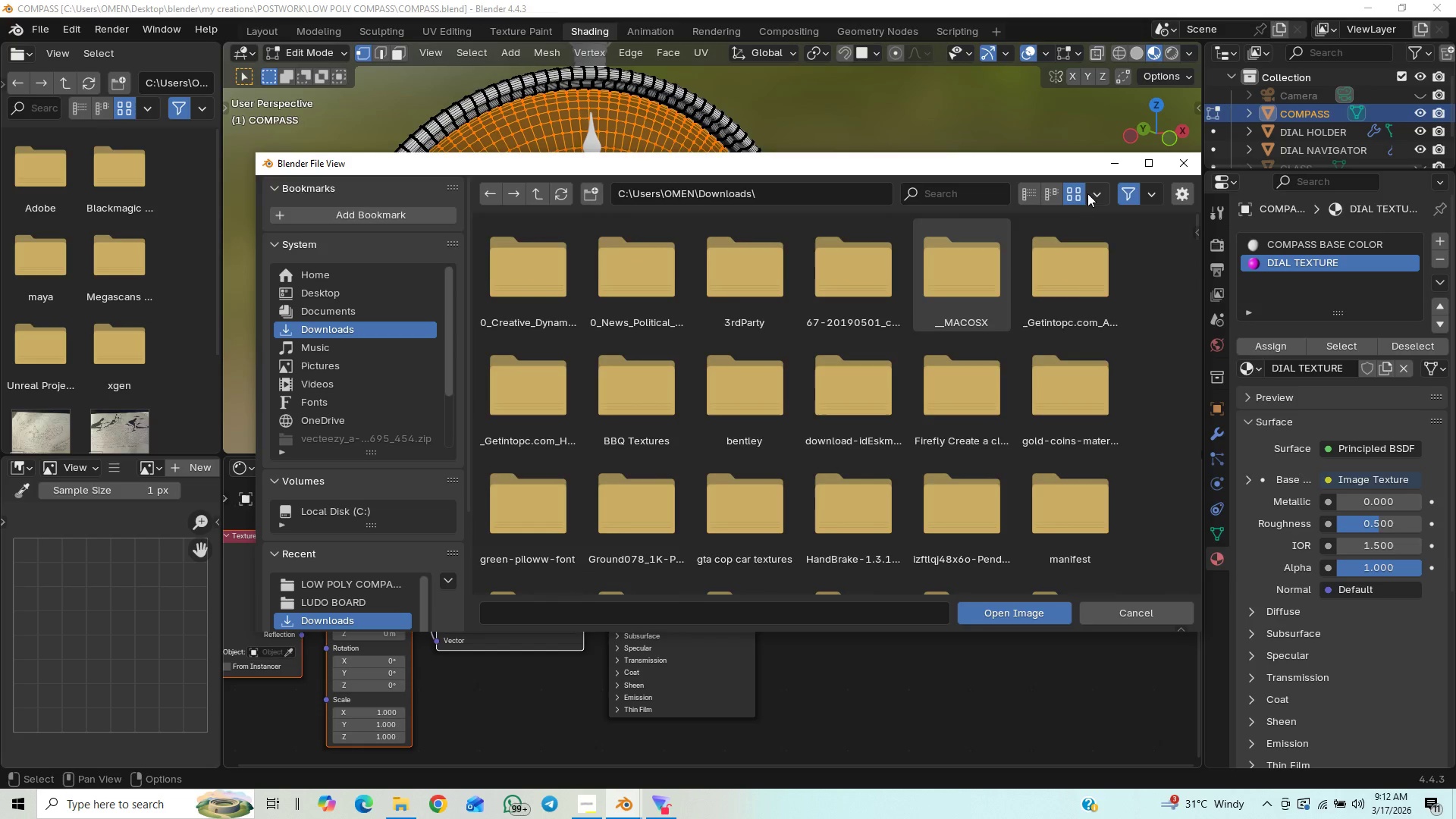 
left_click([1089, 196])
 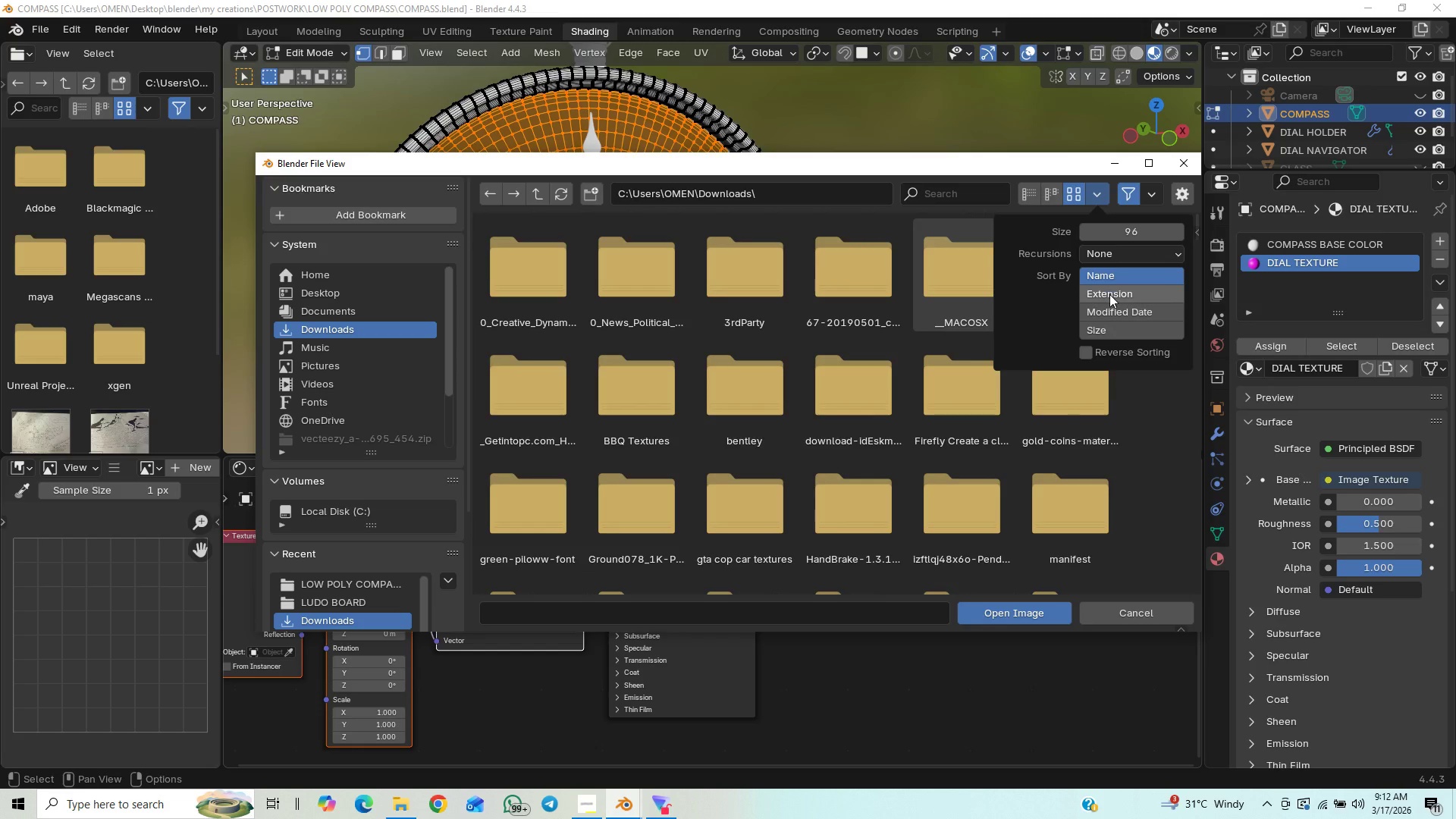 
mouse_move([1110, 290])
 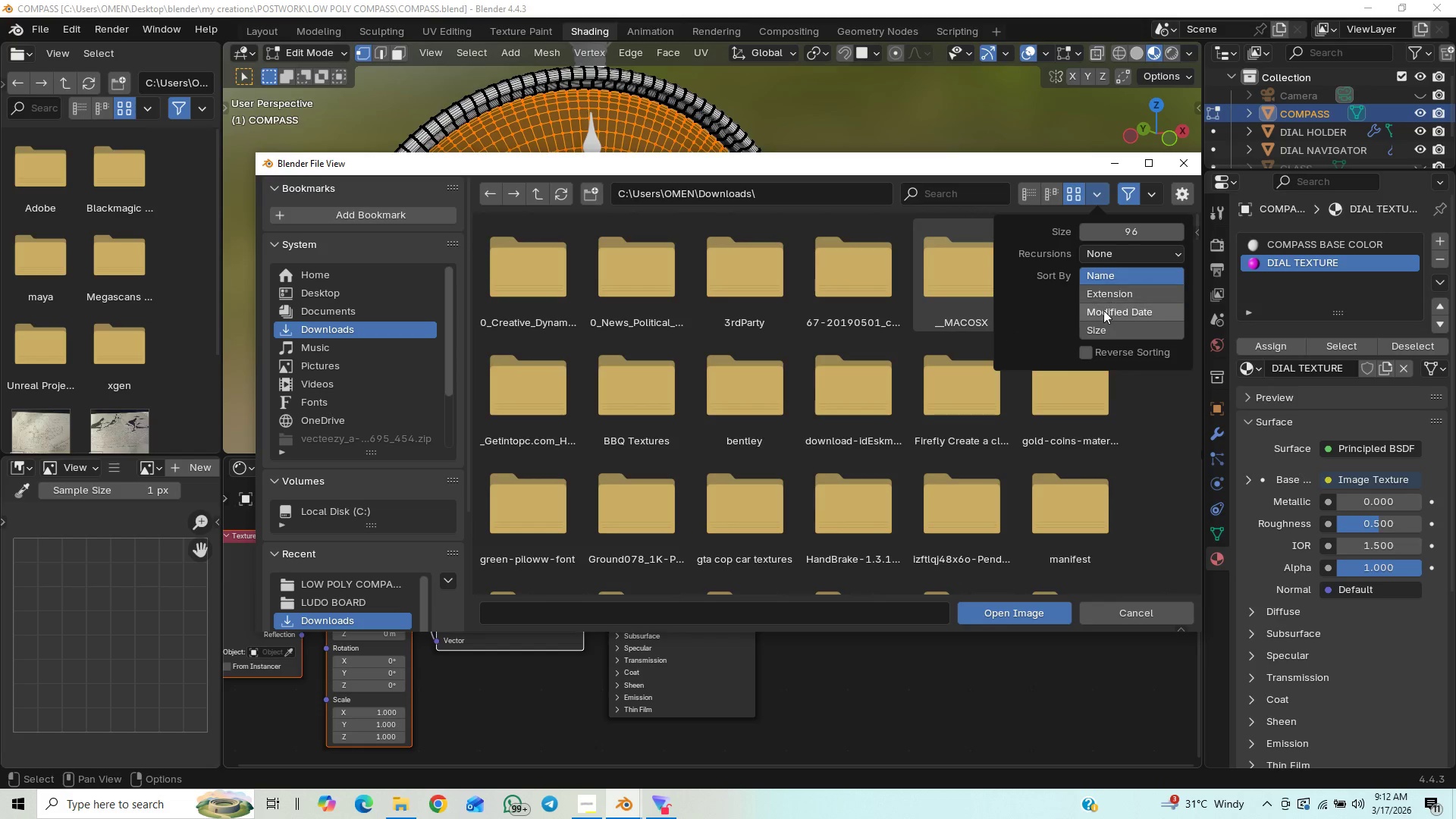 
left_click([1101, 315])
 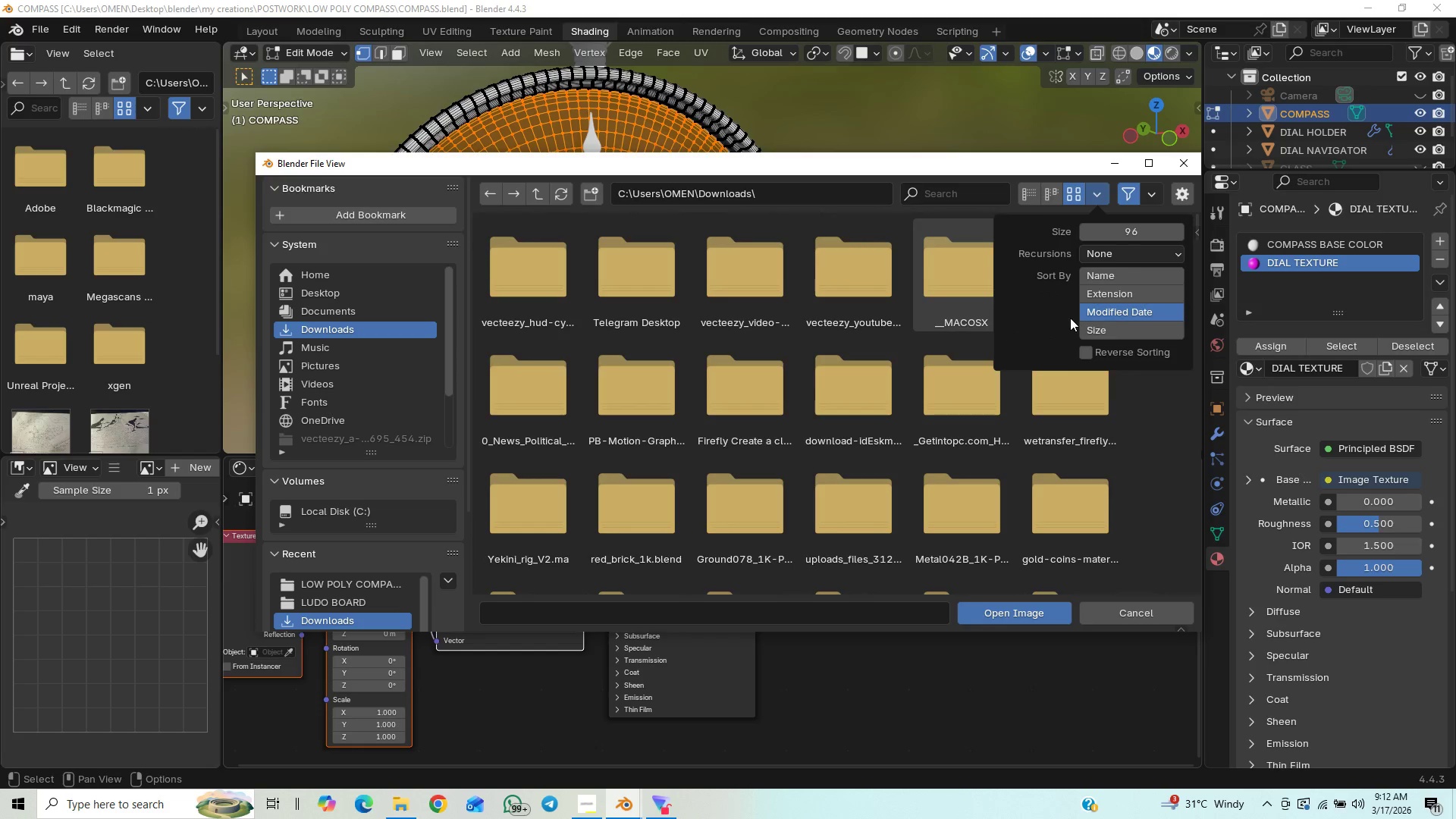 
left_click([1057, 317])
 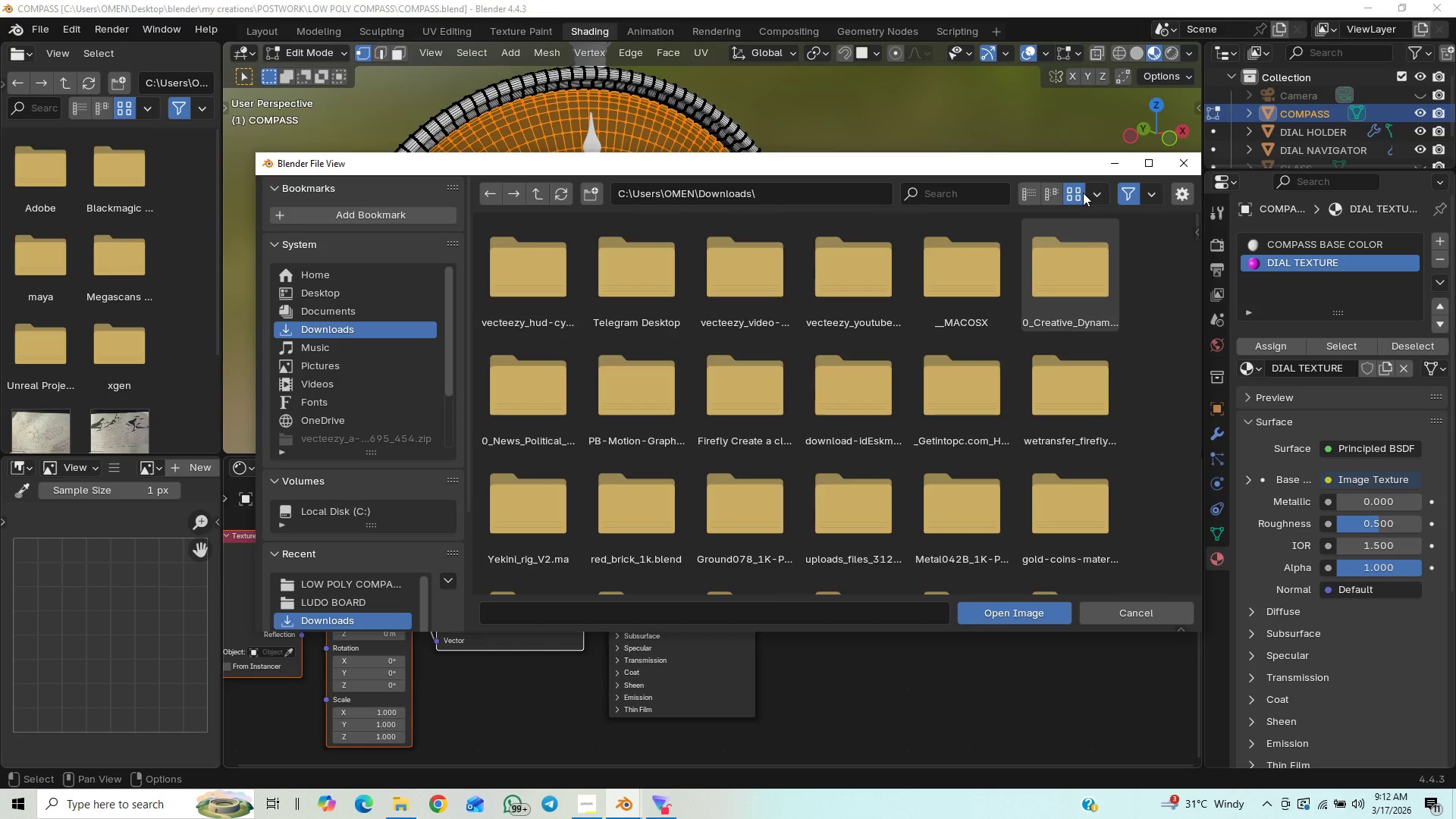 
left_click([1099, 193])
 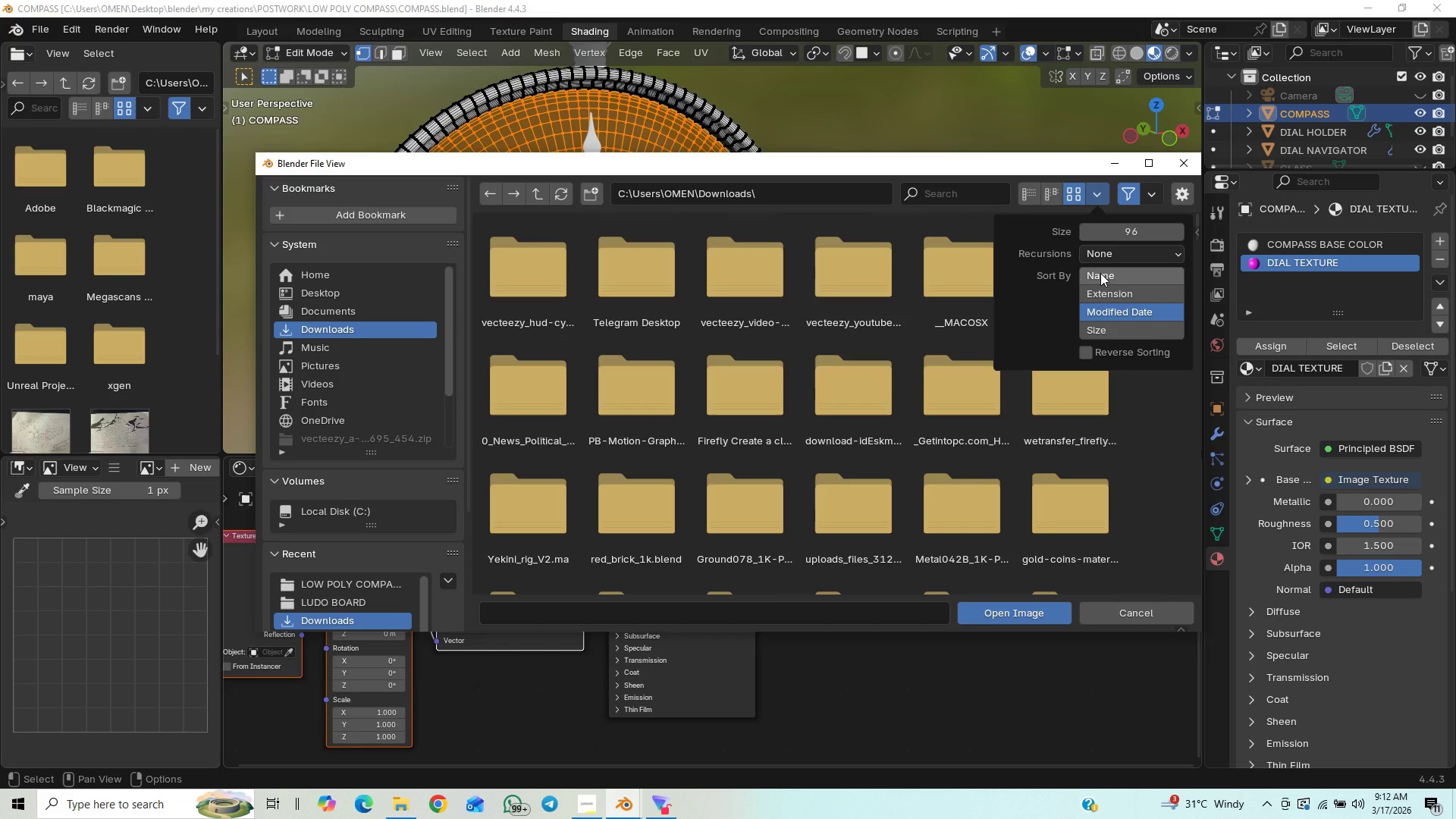 
left_click([1100, 274])
 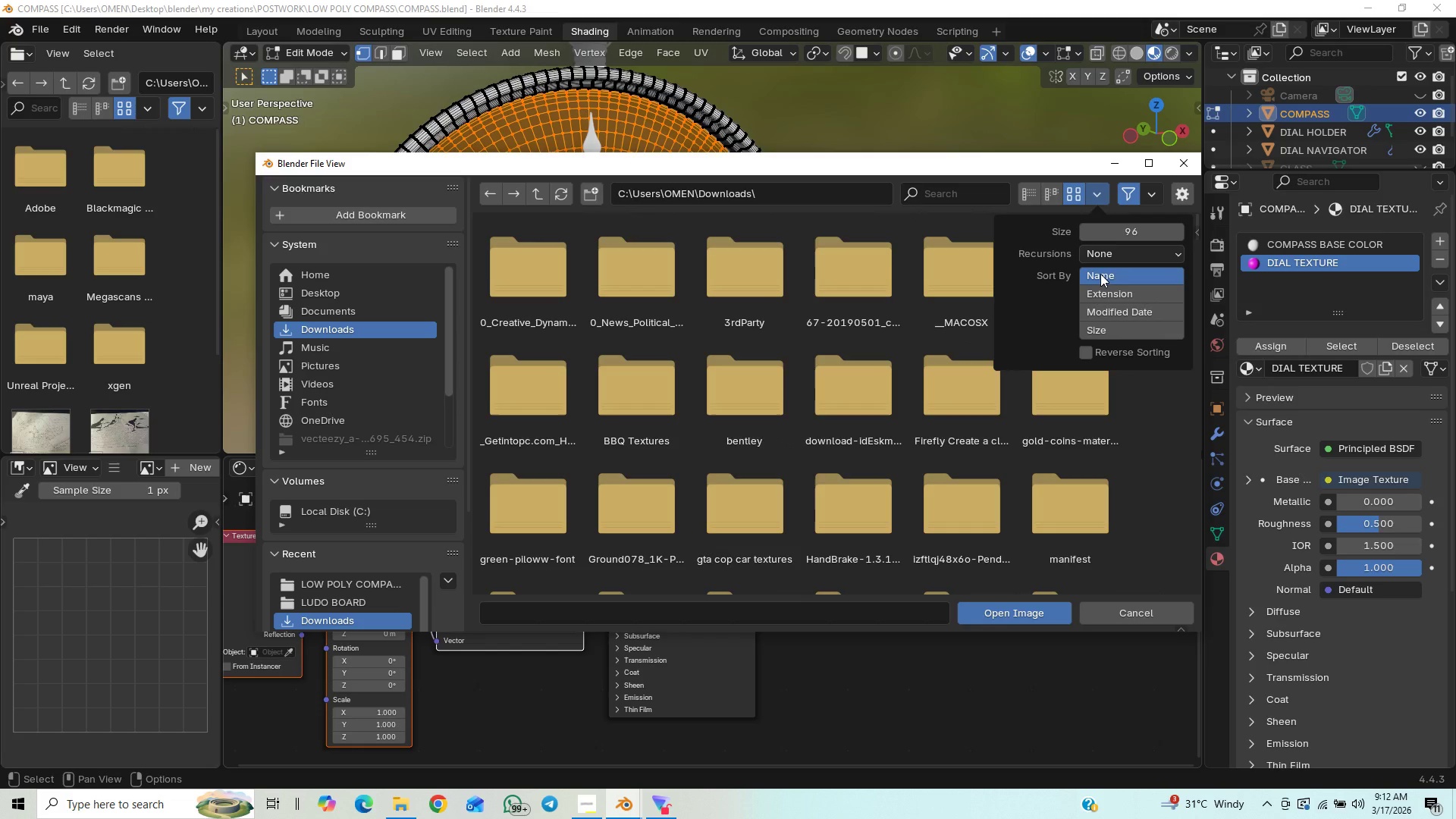 
mouse_move([1097, 296])
 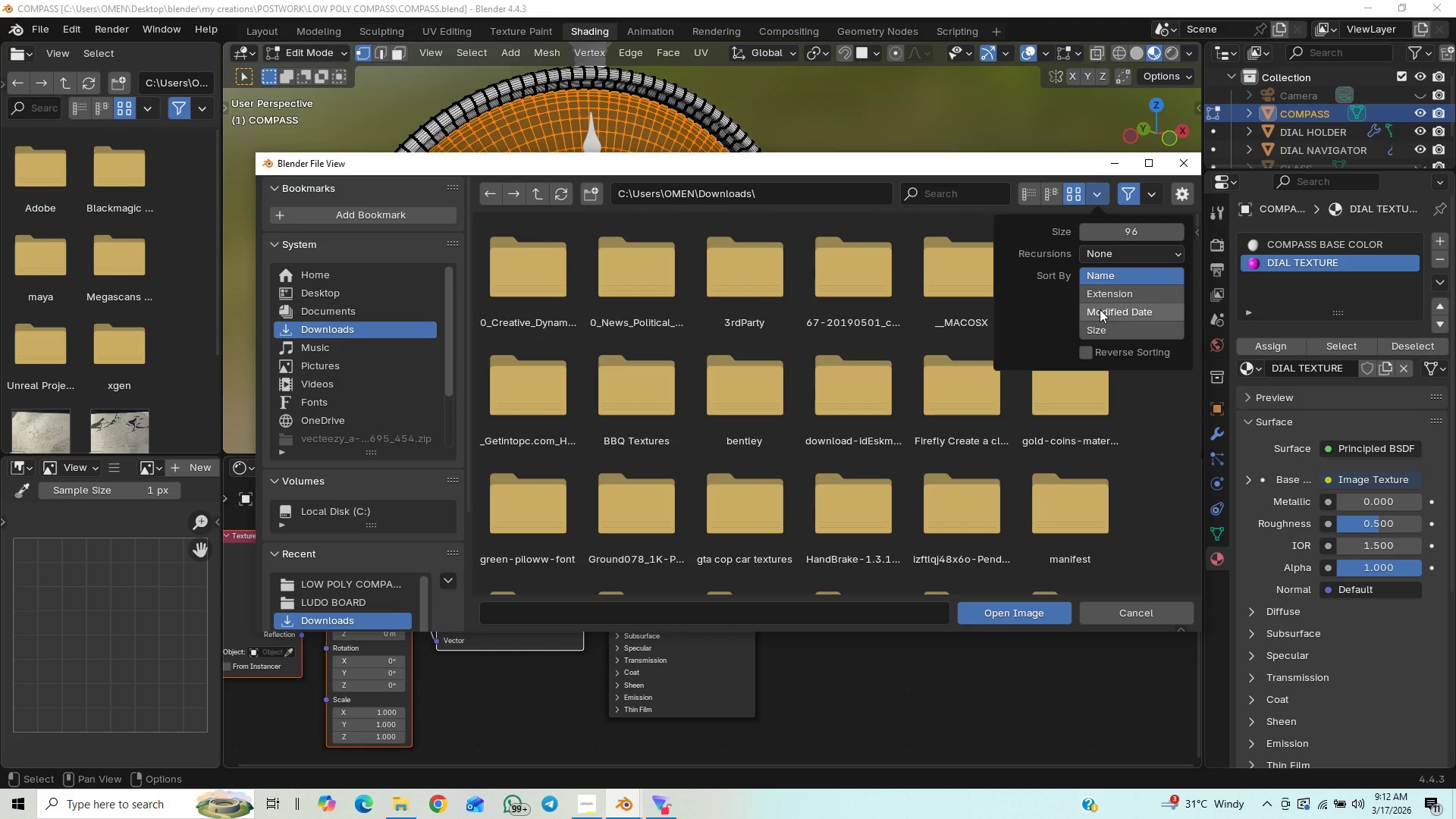 
left_click([1100, 312])
 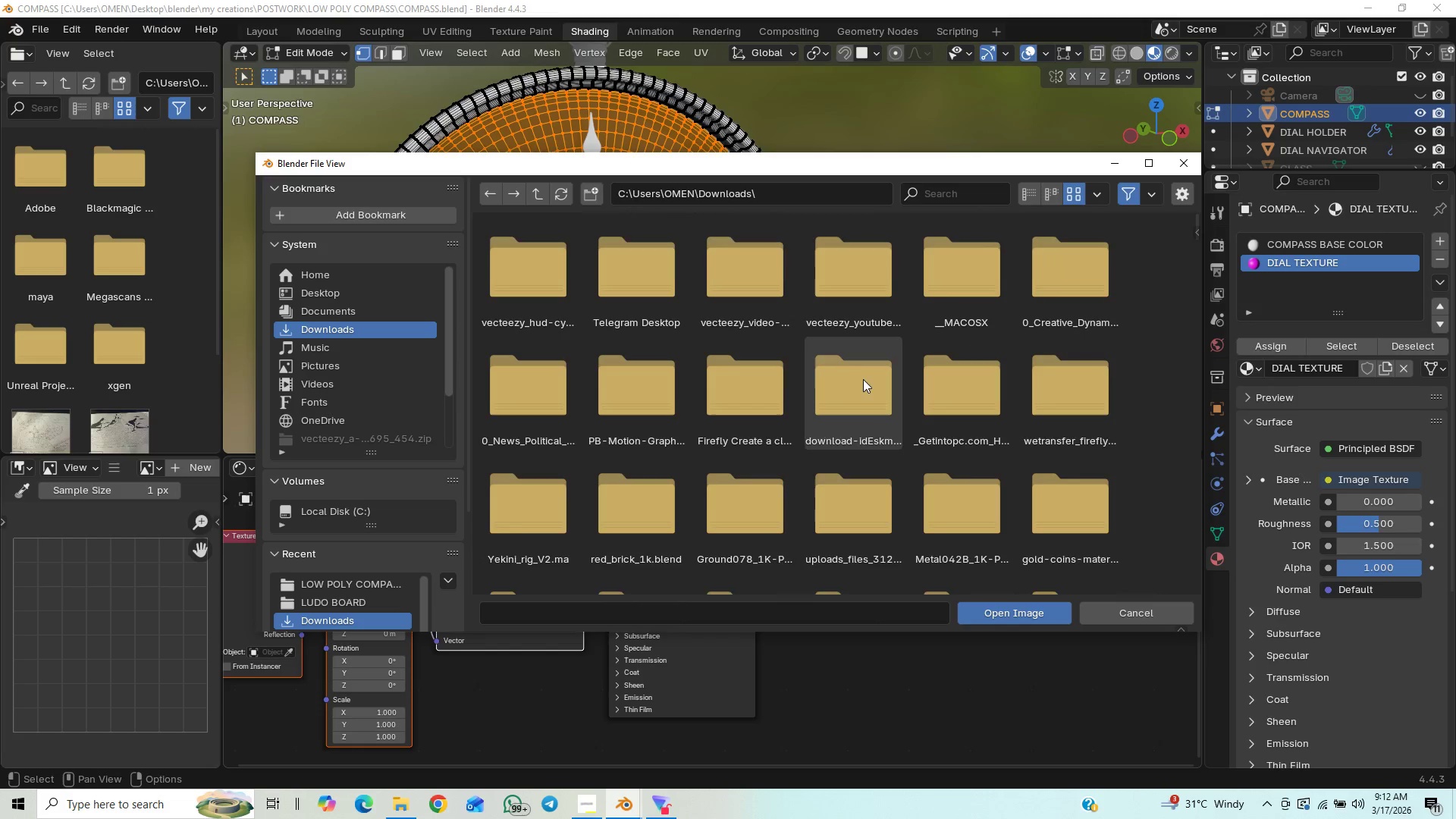 
scroll: coordinate [861, 379], scroll_direction: down, amount: 1.0
 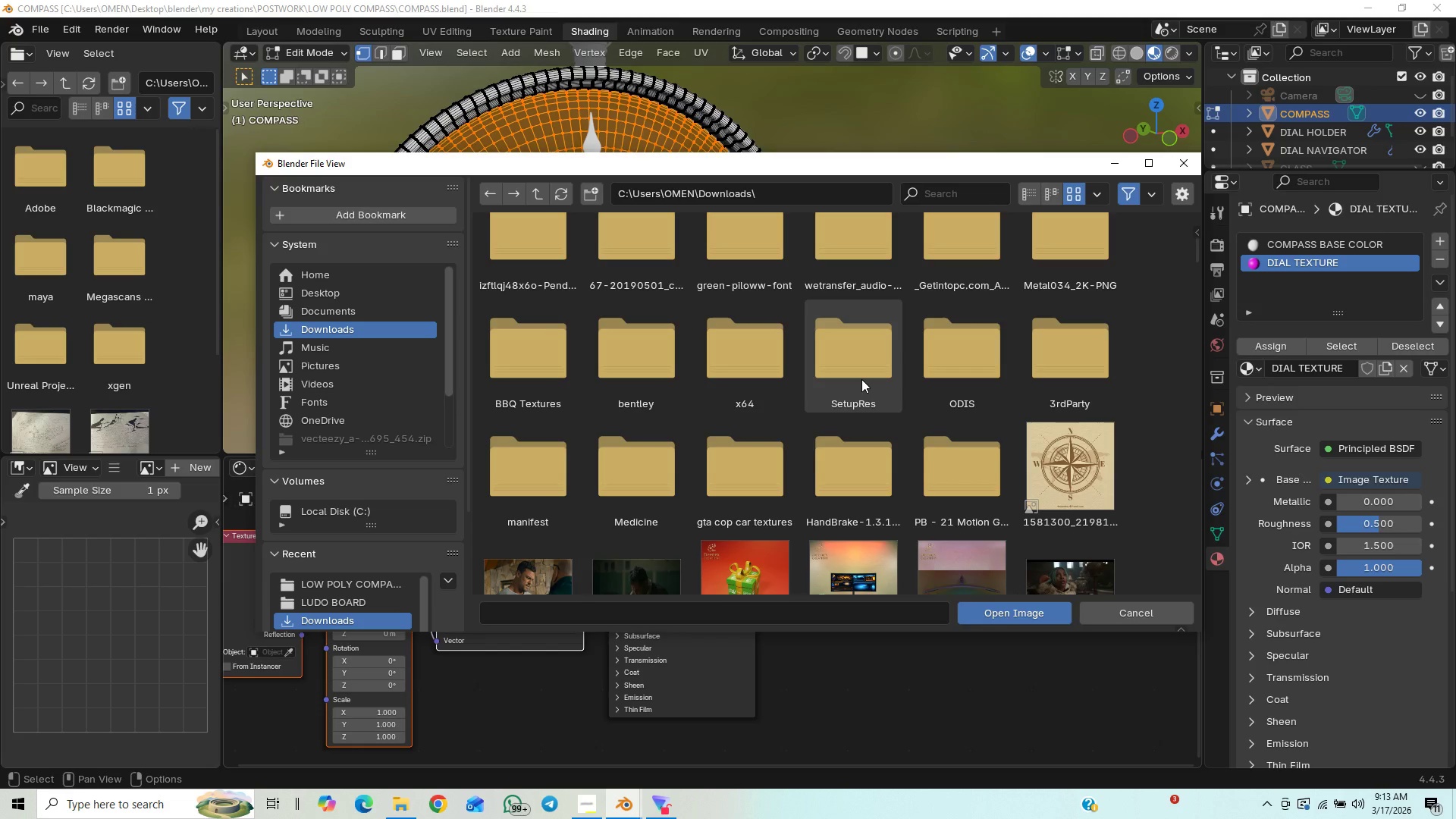 
wait(16.31)
 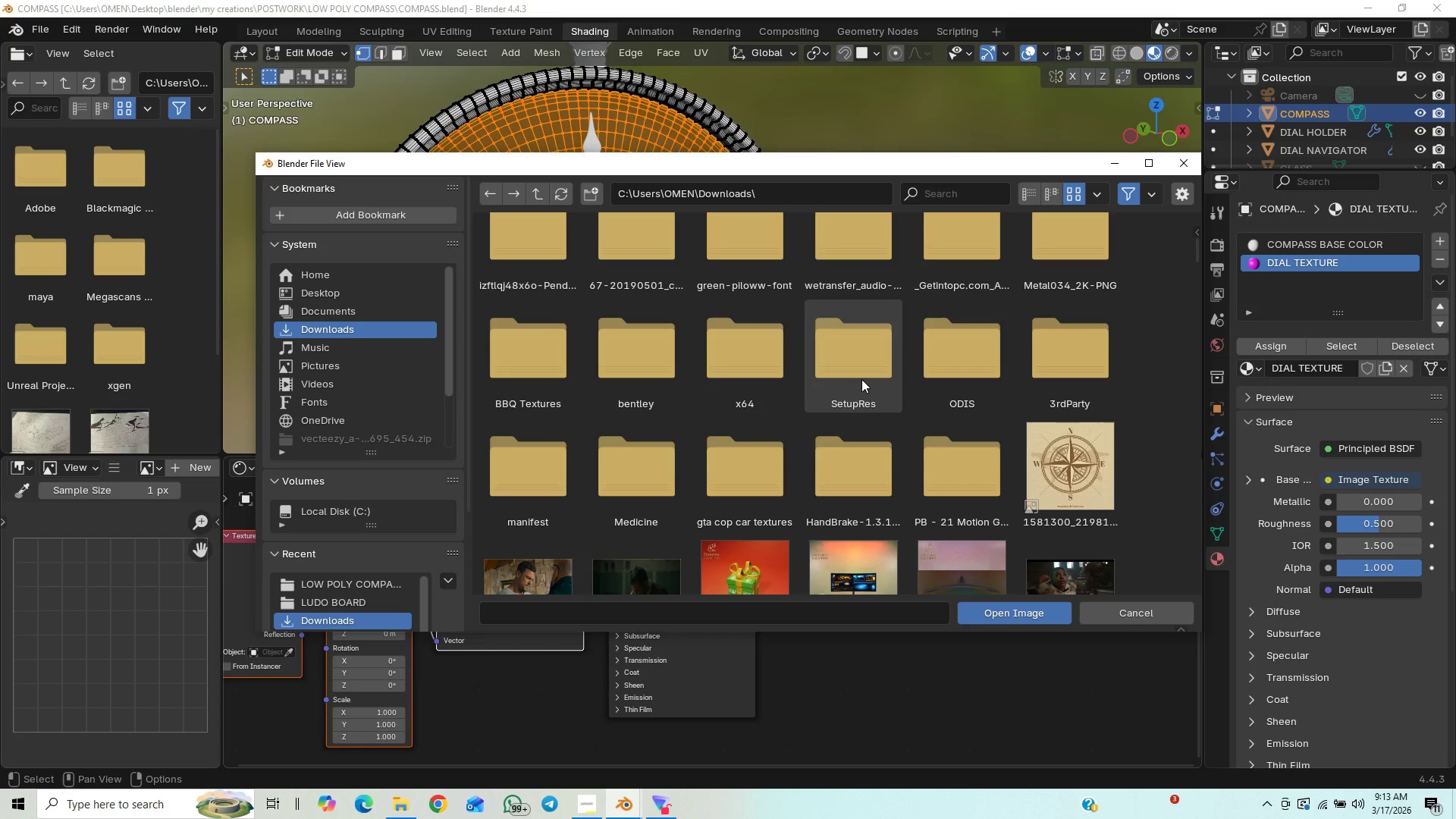 
left_click([1057, 173])
 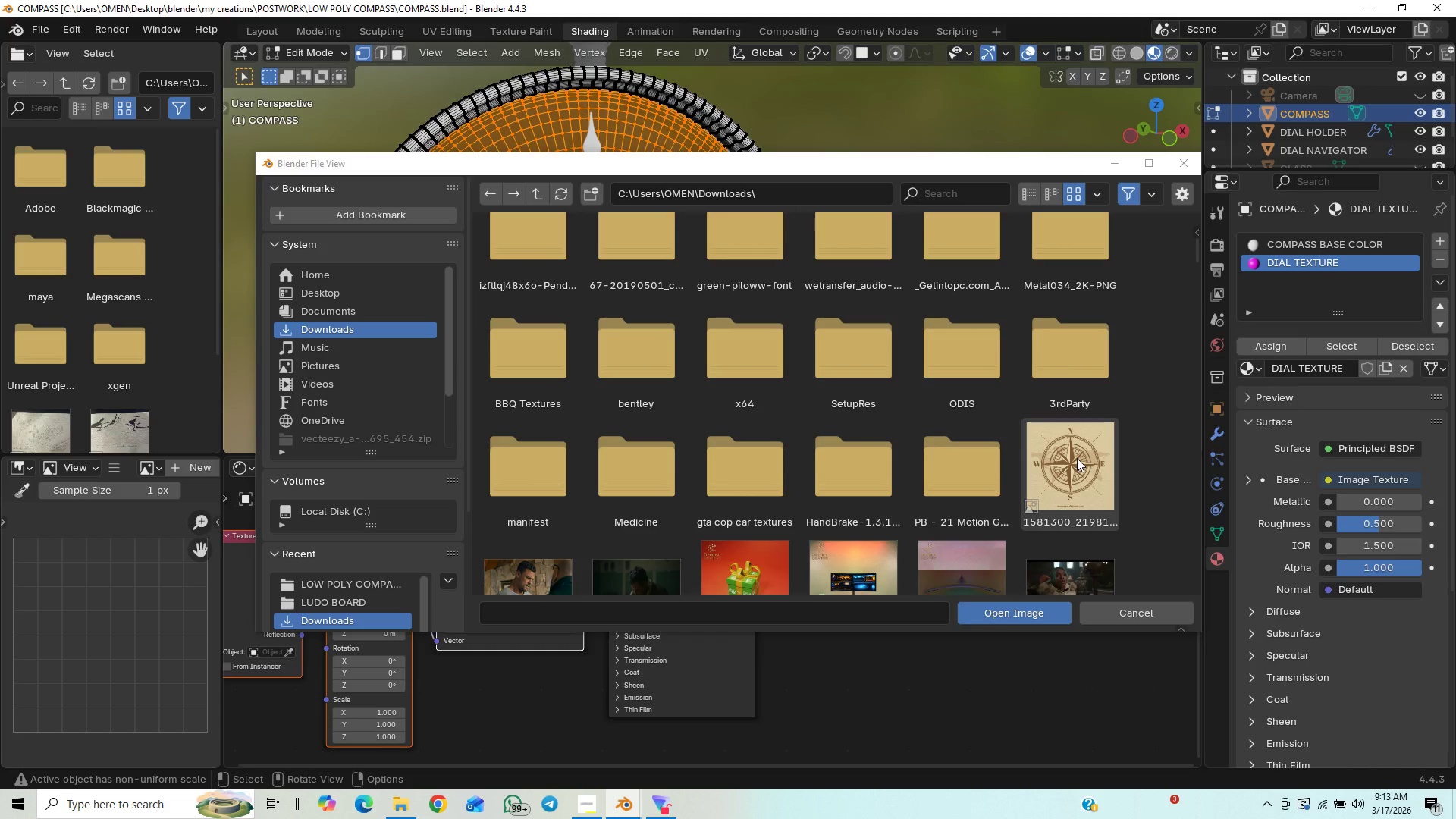 
left_click([1059, 488])
 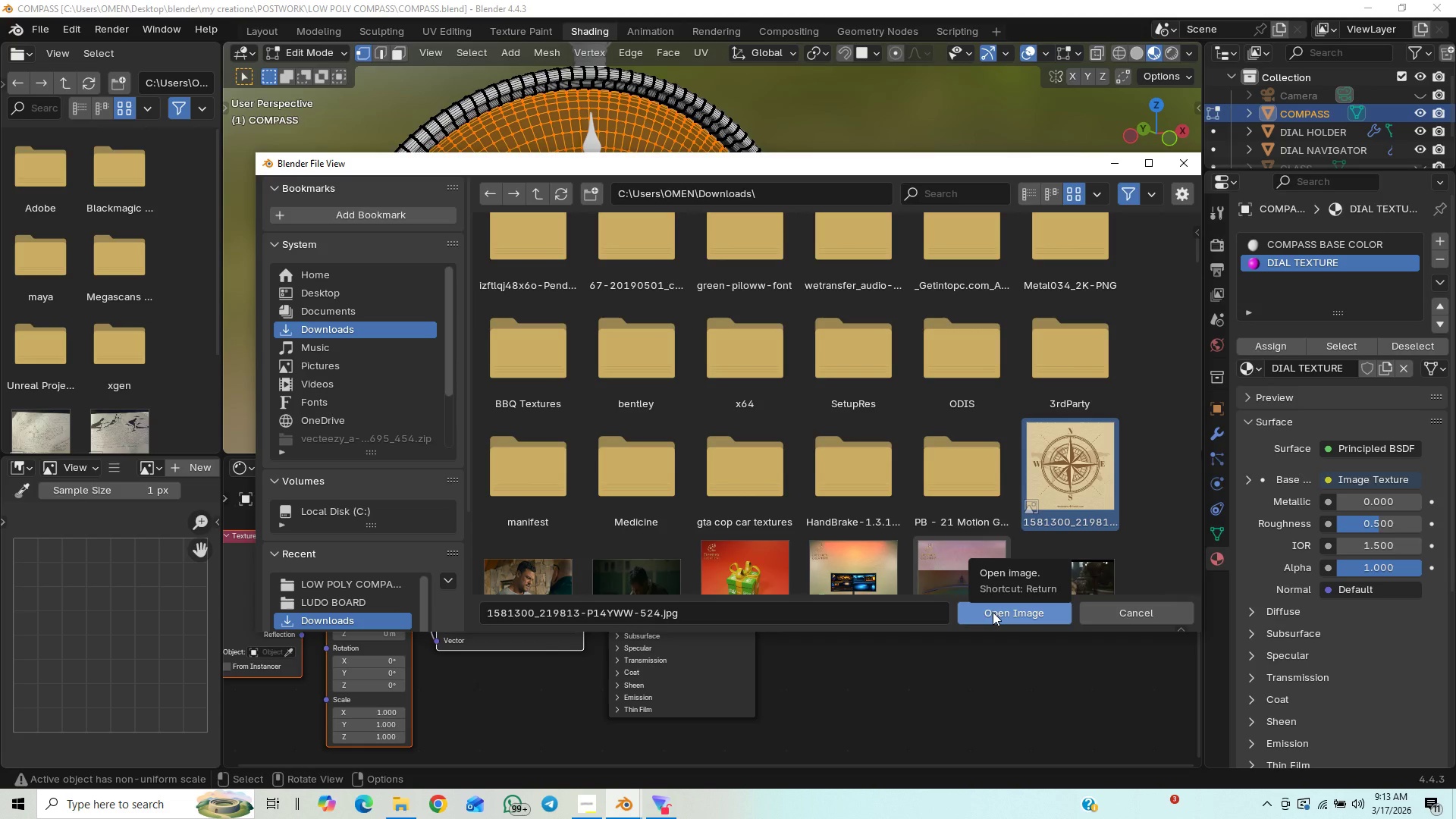 
left_click([993, 612])
 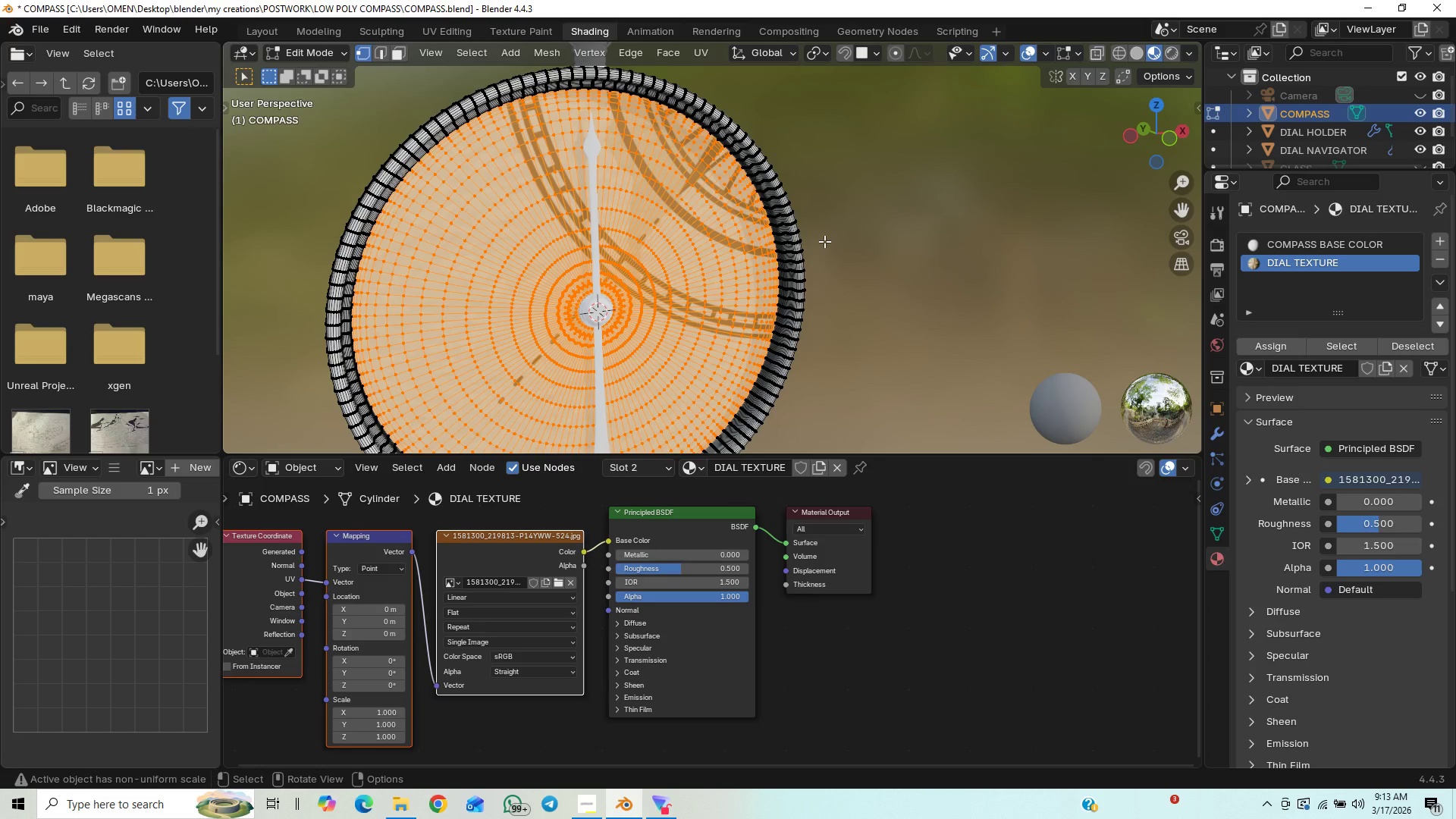 
scroll: coordinate [722, 291], scroll_direction: down, amount: 1.0
 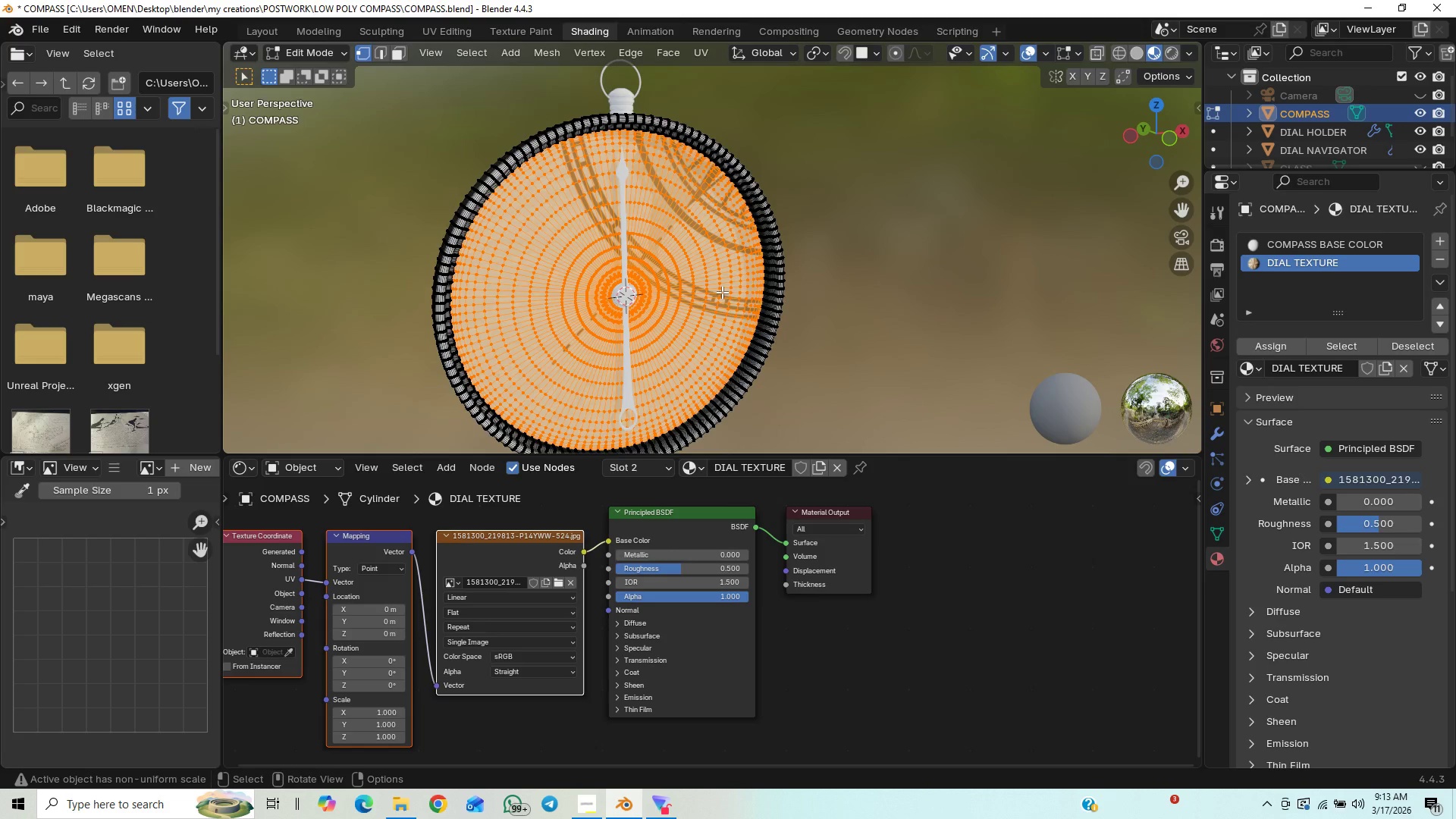 
key(U)
 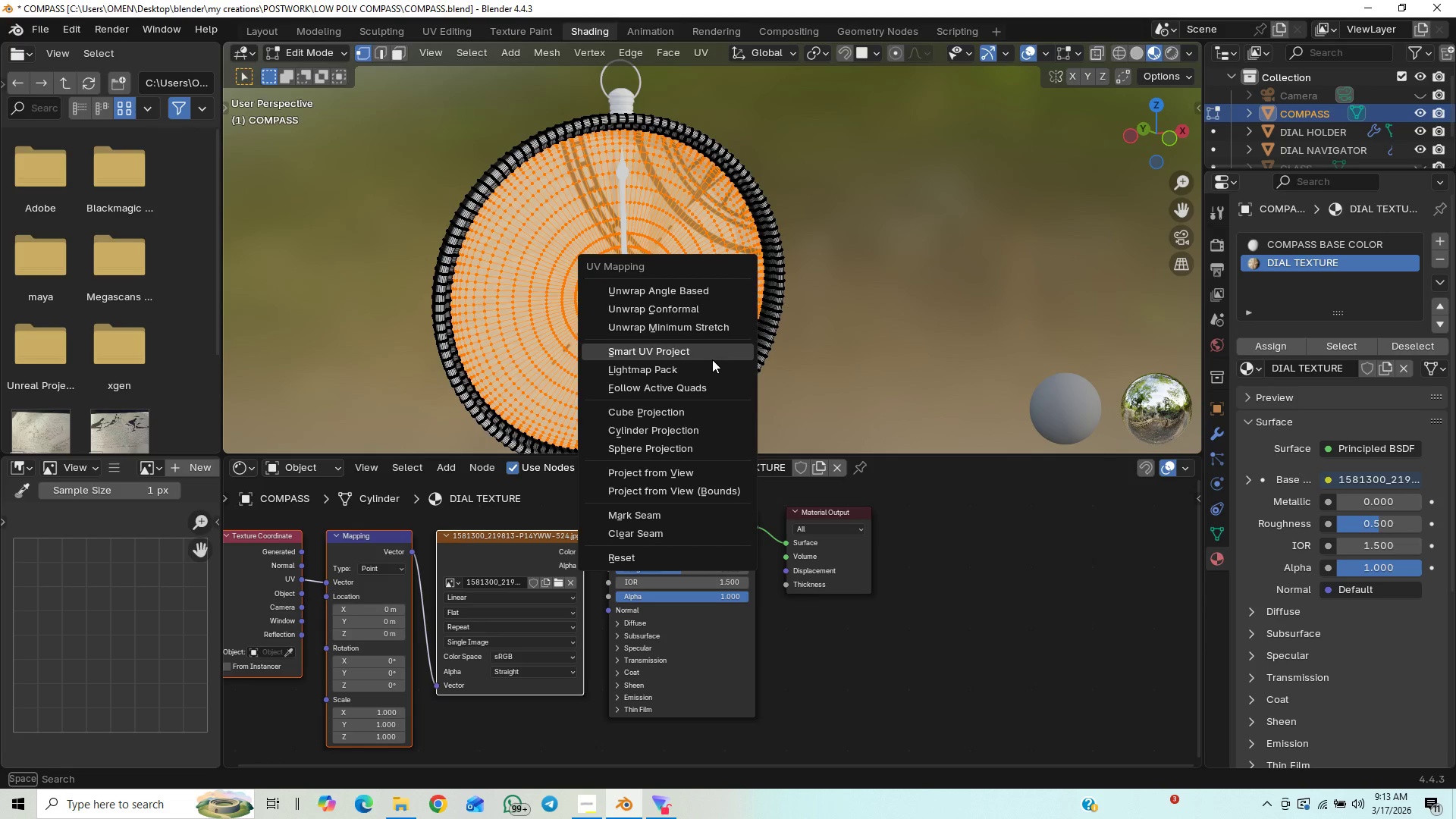 
left_click([710, 358])
 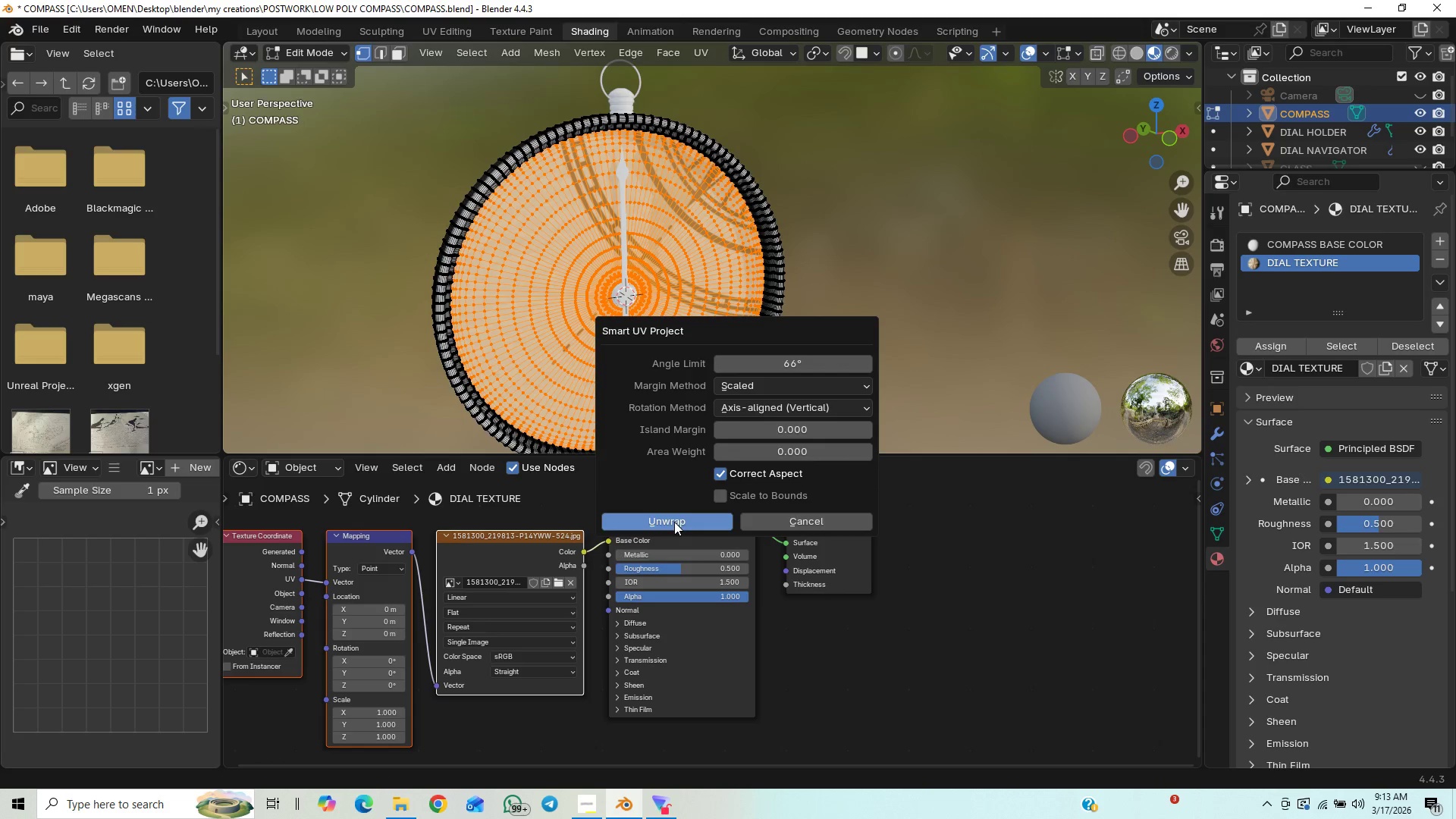 
left_click([672, 529])
 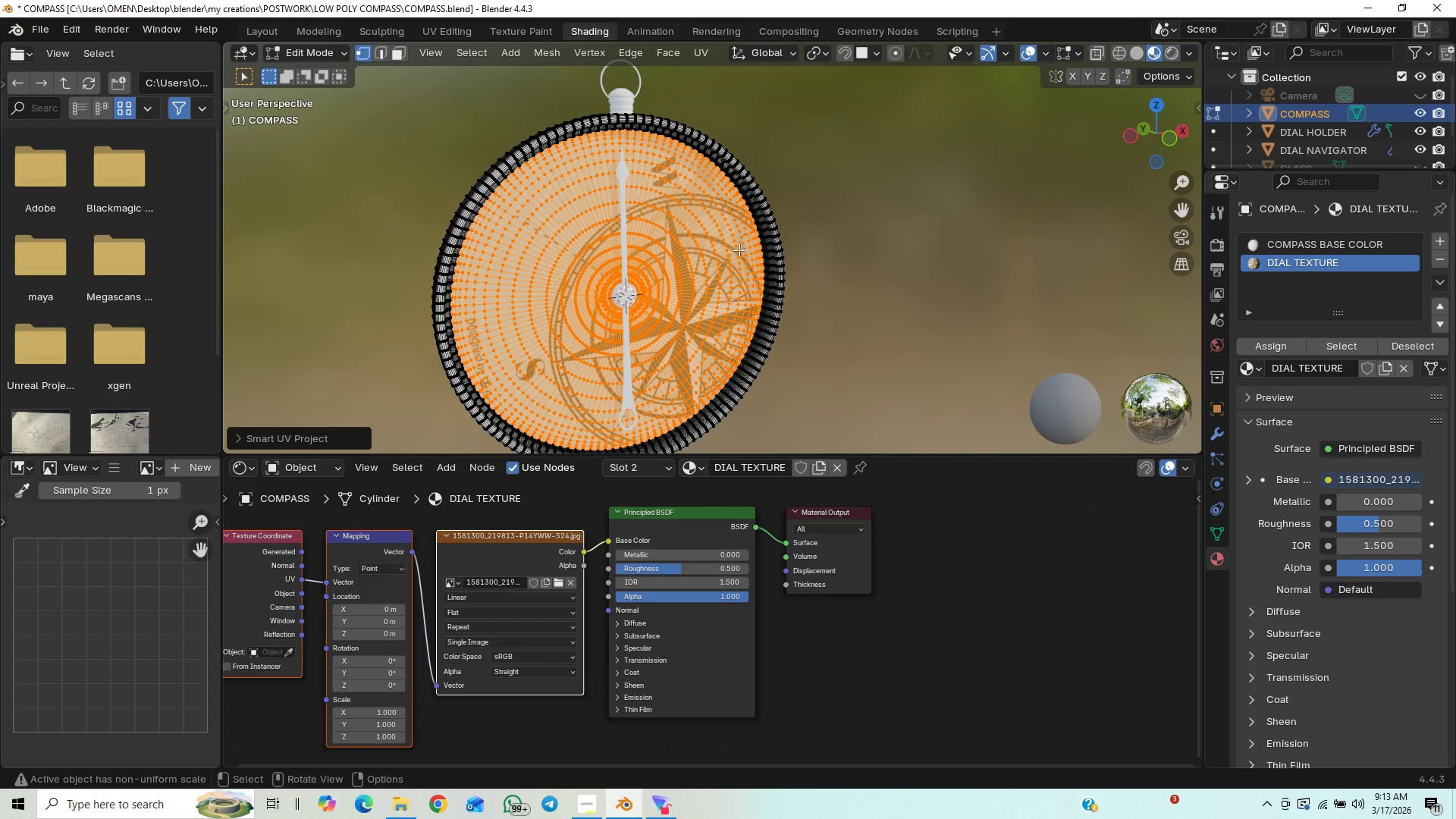 
key(Control+S)
 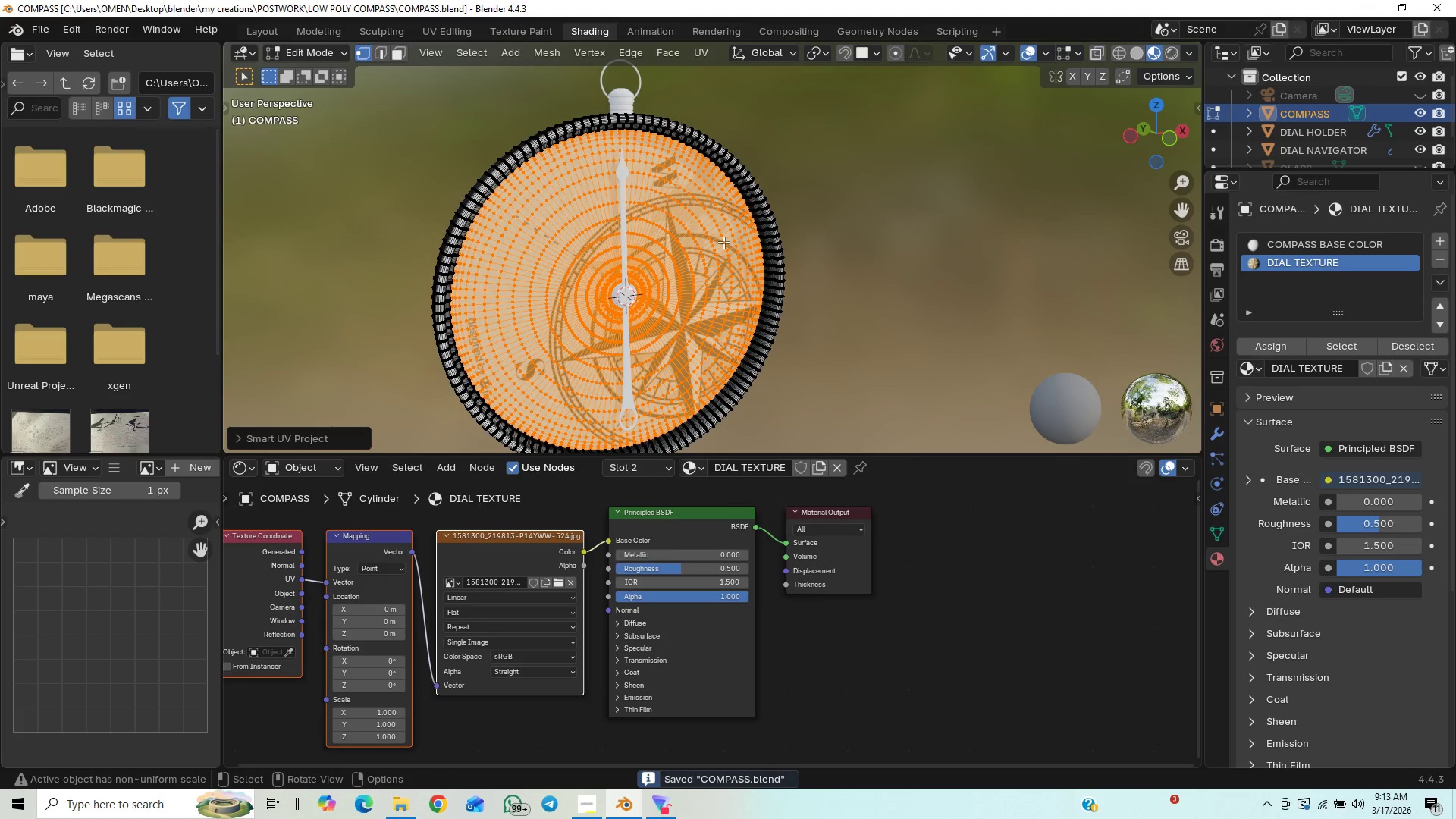 
key(U)
 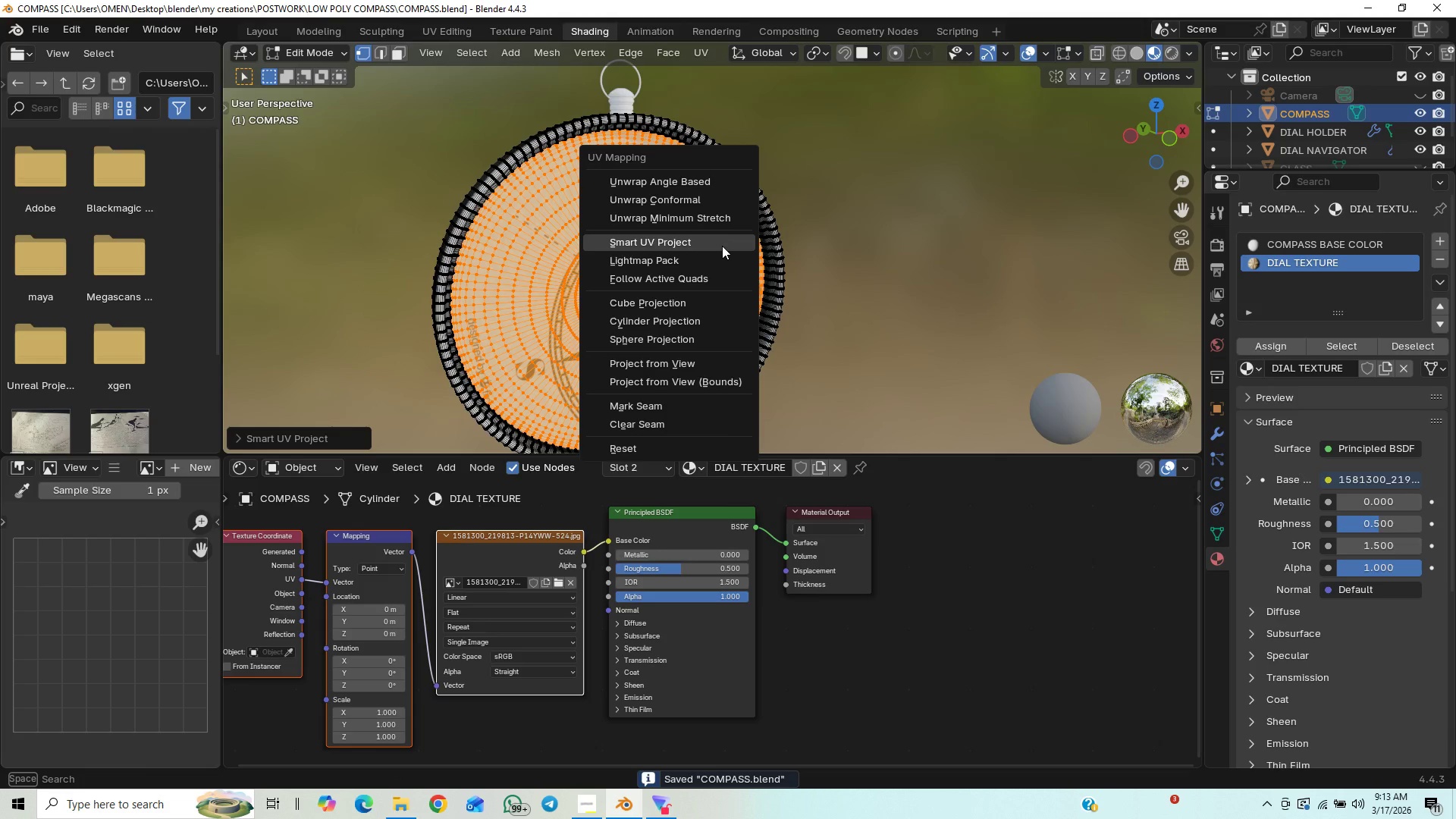 
mouse_move([699, 263])
 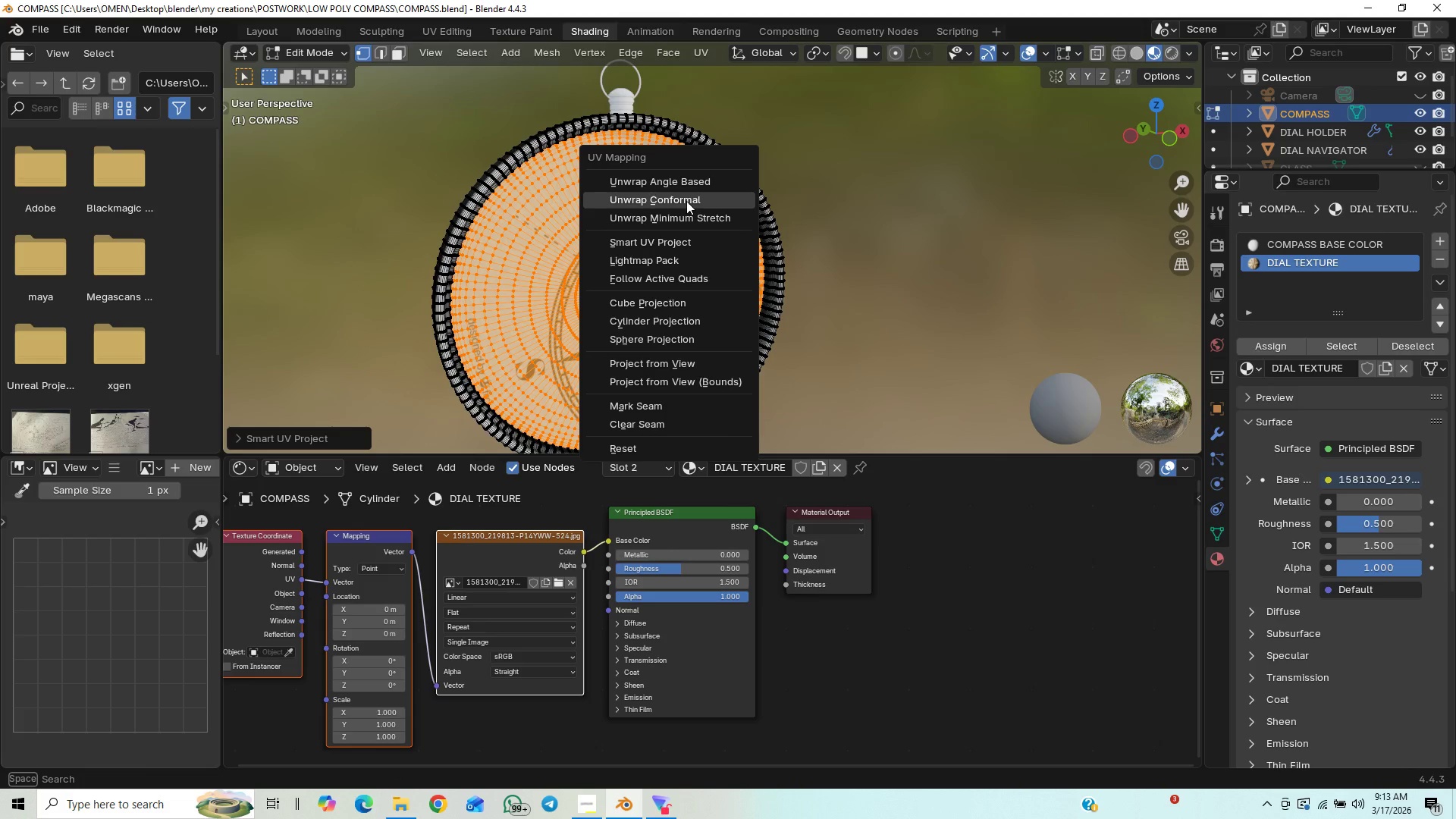 
left_click([686, 184])
 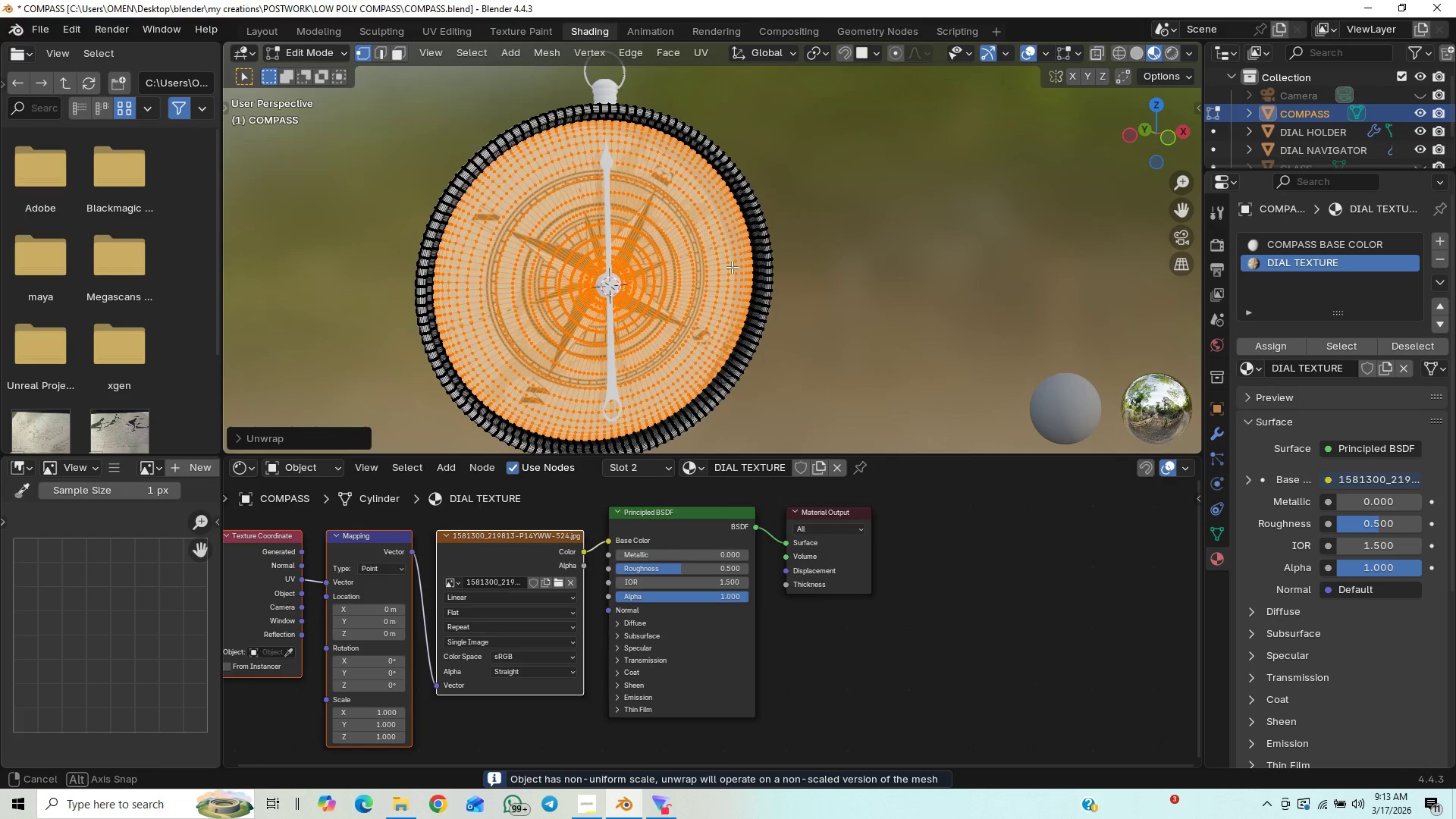 
middle_click([707, 271])
 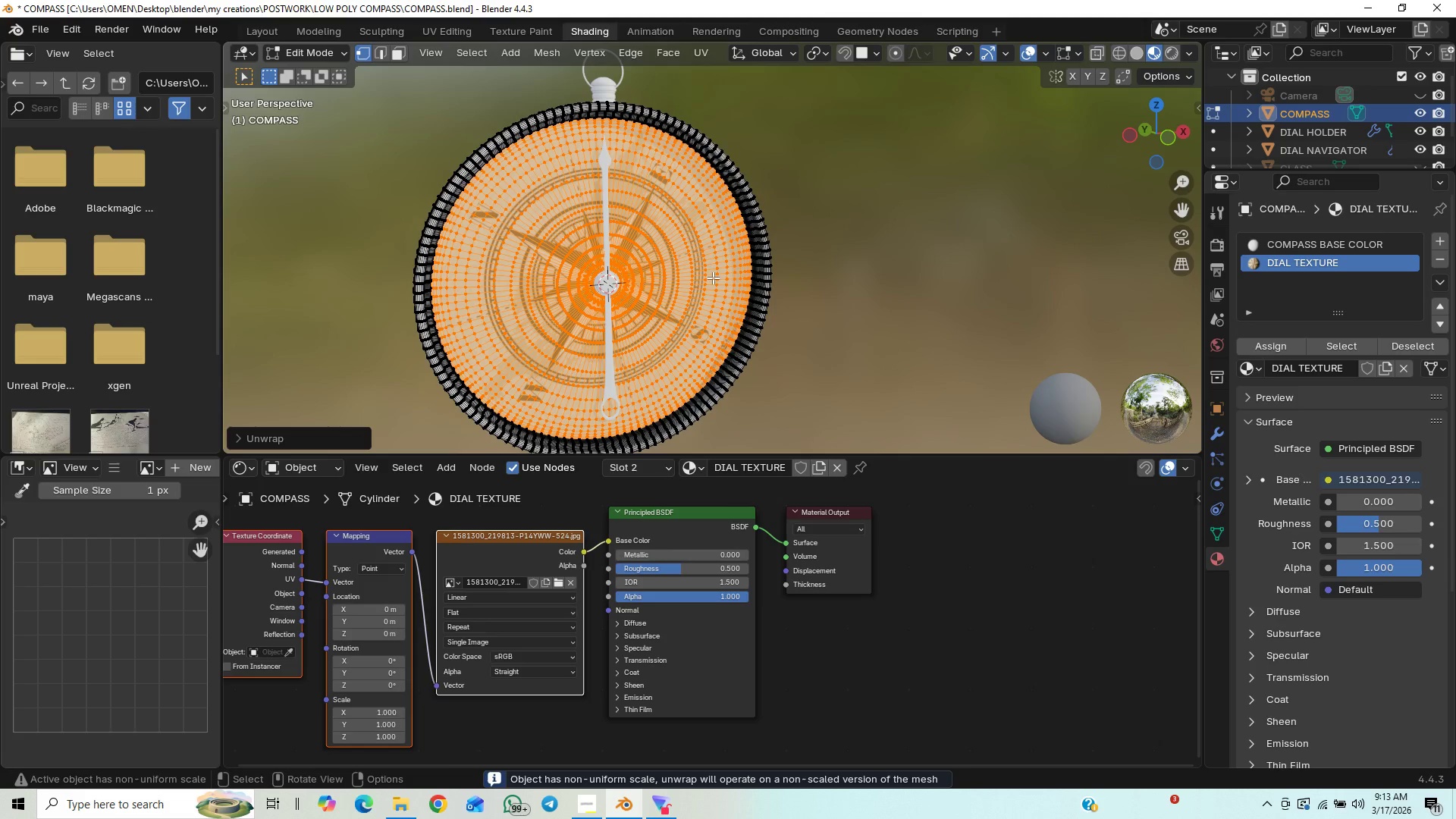 
key(Control+S)
 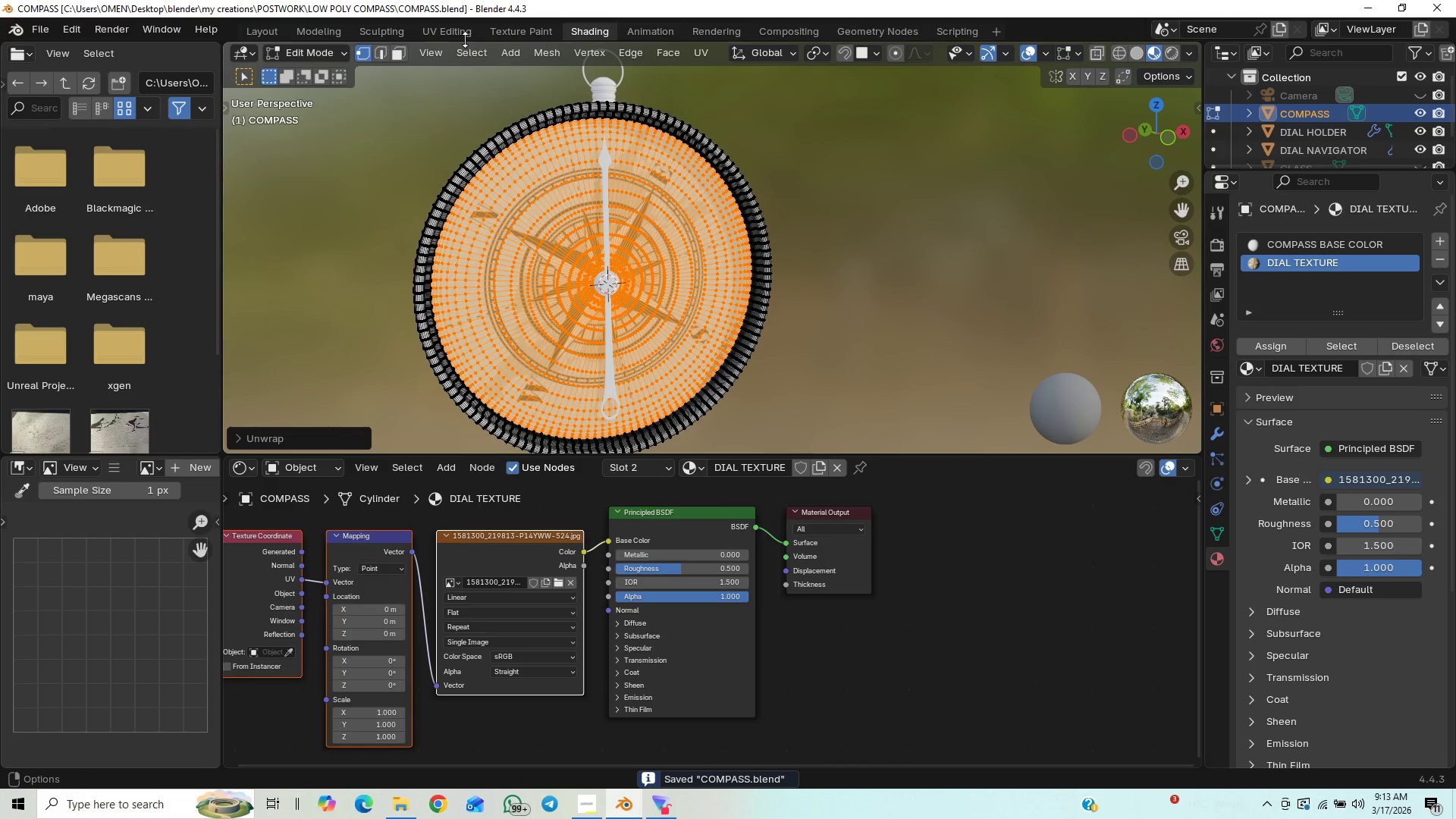 
left_click([460, 30])
 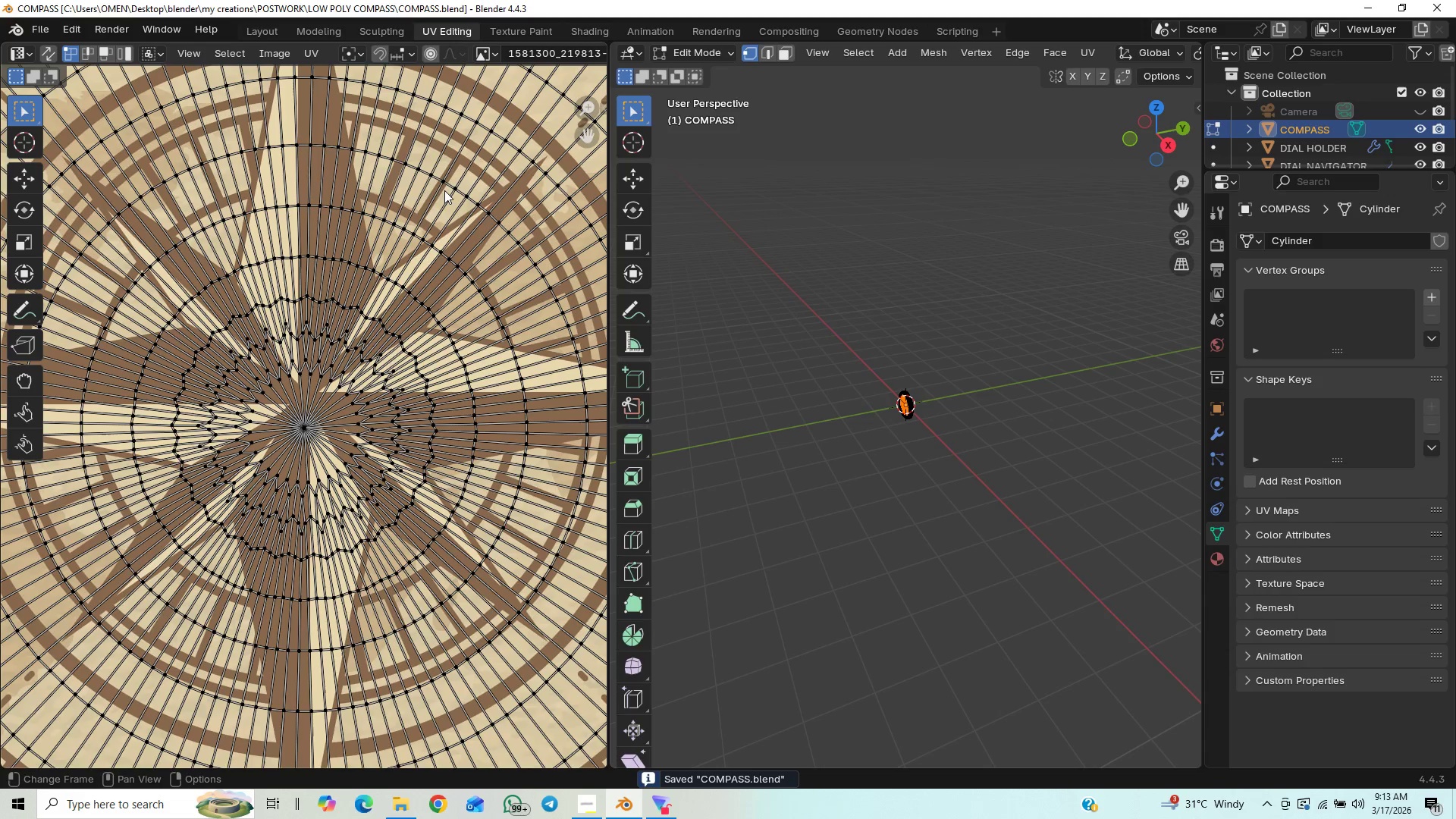 
scroll: coordinate [369, 453], scroll_direction: down, amount: 5.0
 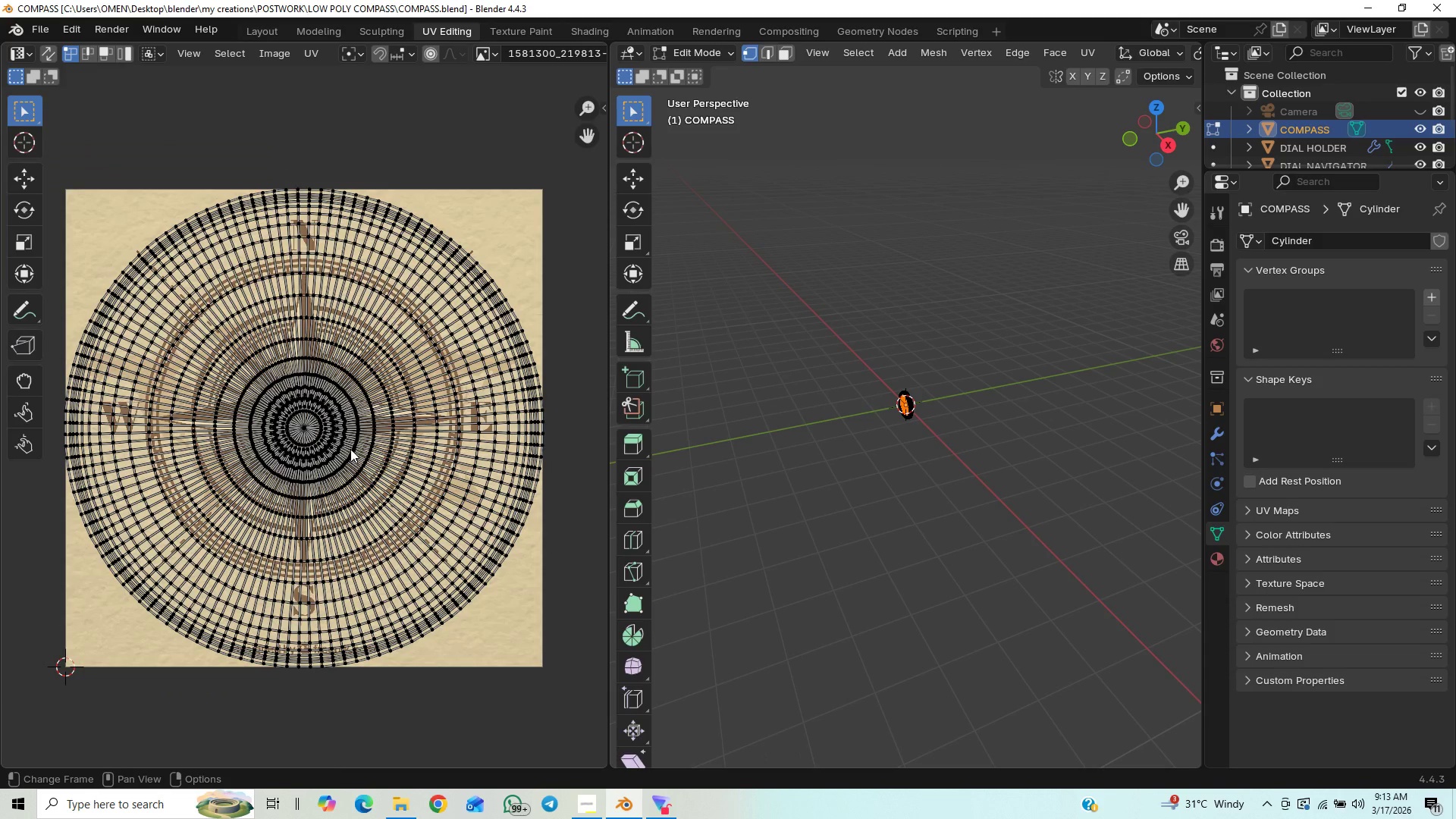 
scroll: coordinate [852, 492], scroll_direction: up, amount: 14.0
 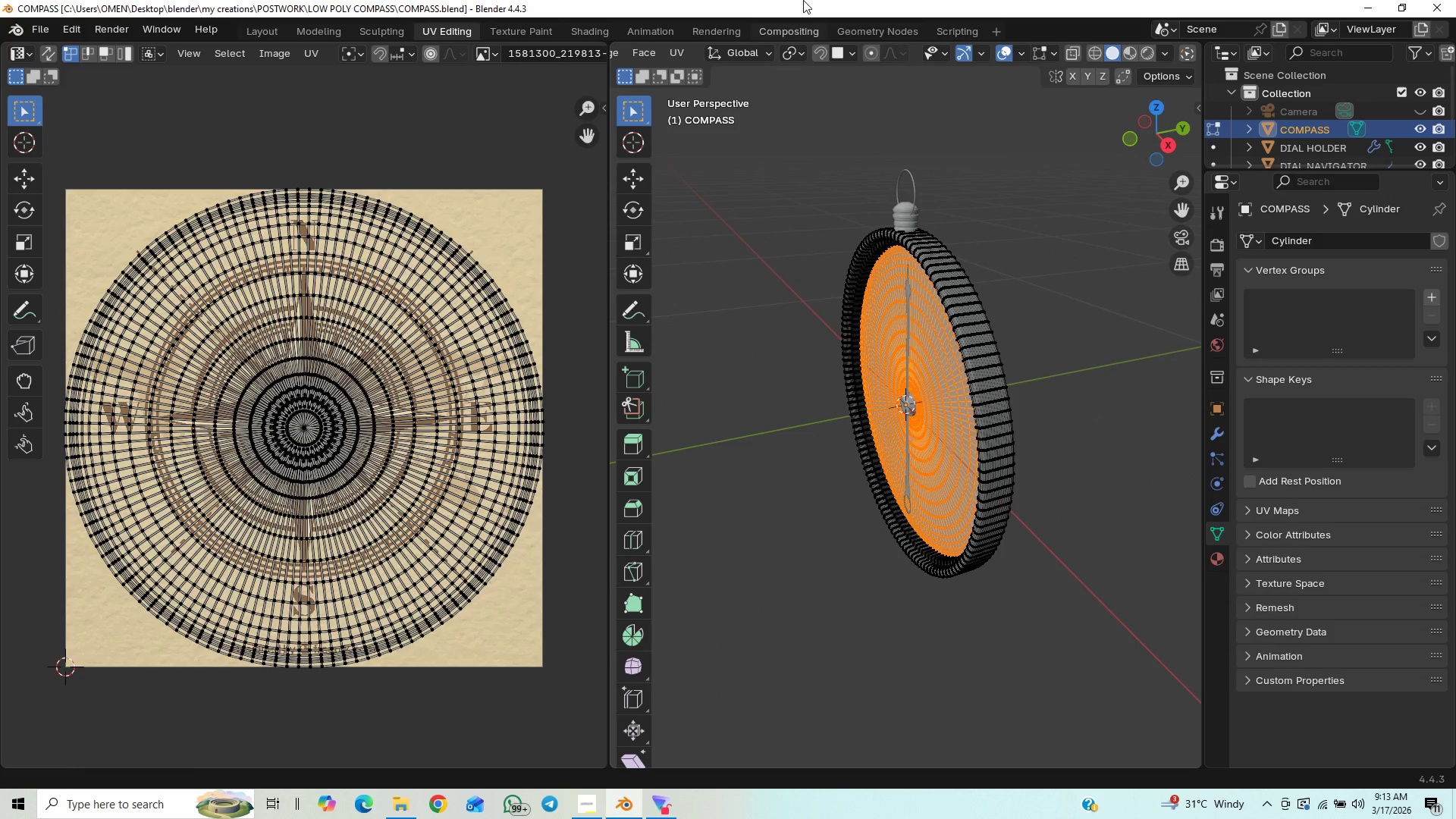 
wait(5.85)
 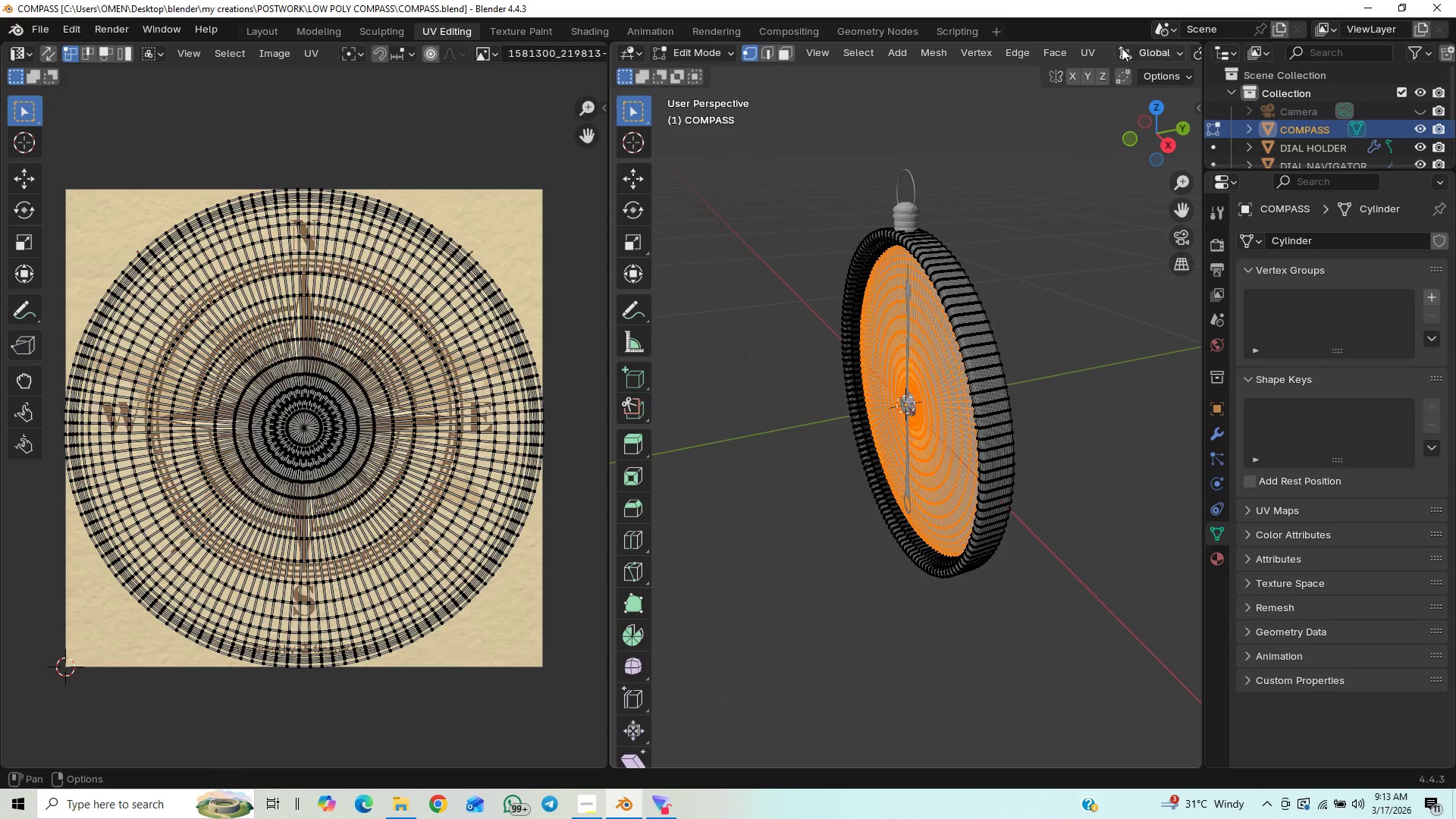 
left_click([1132, 54])
 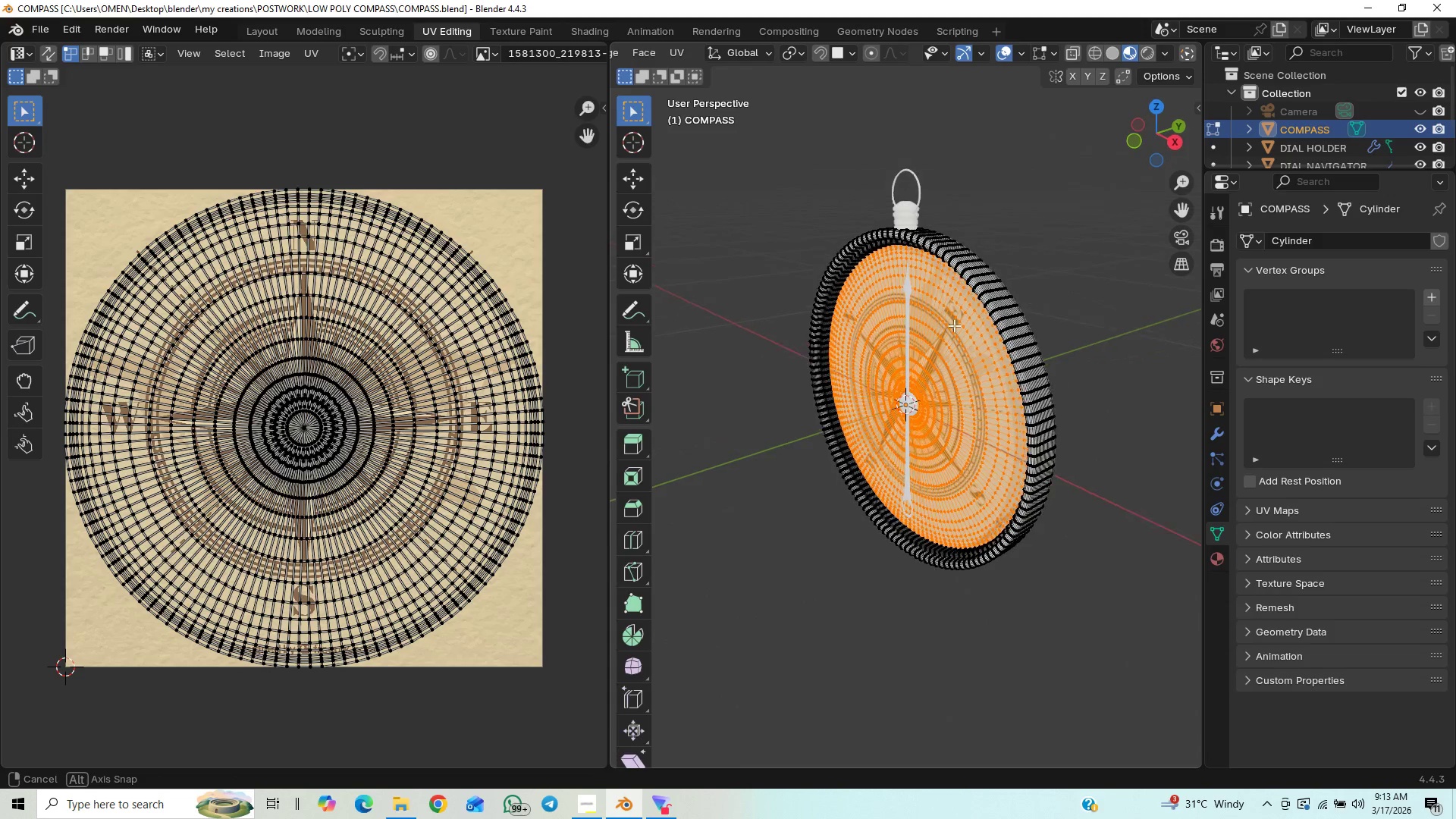 
scroll: coordinate [976, 326], scroll_direction: up, amount: 1.0
 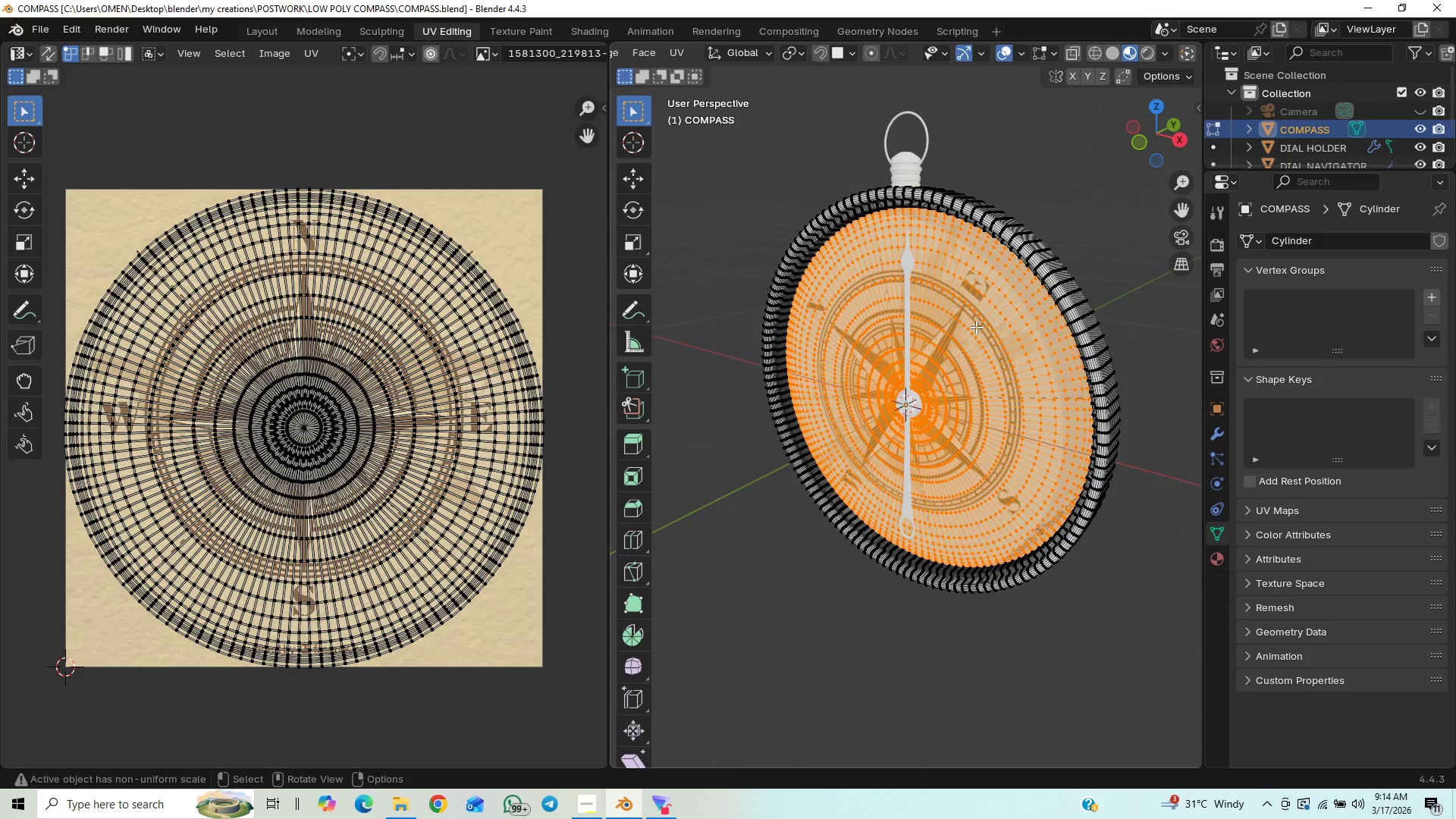 
key(Numpad1)
 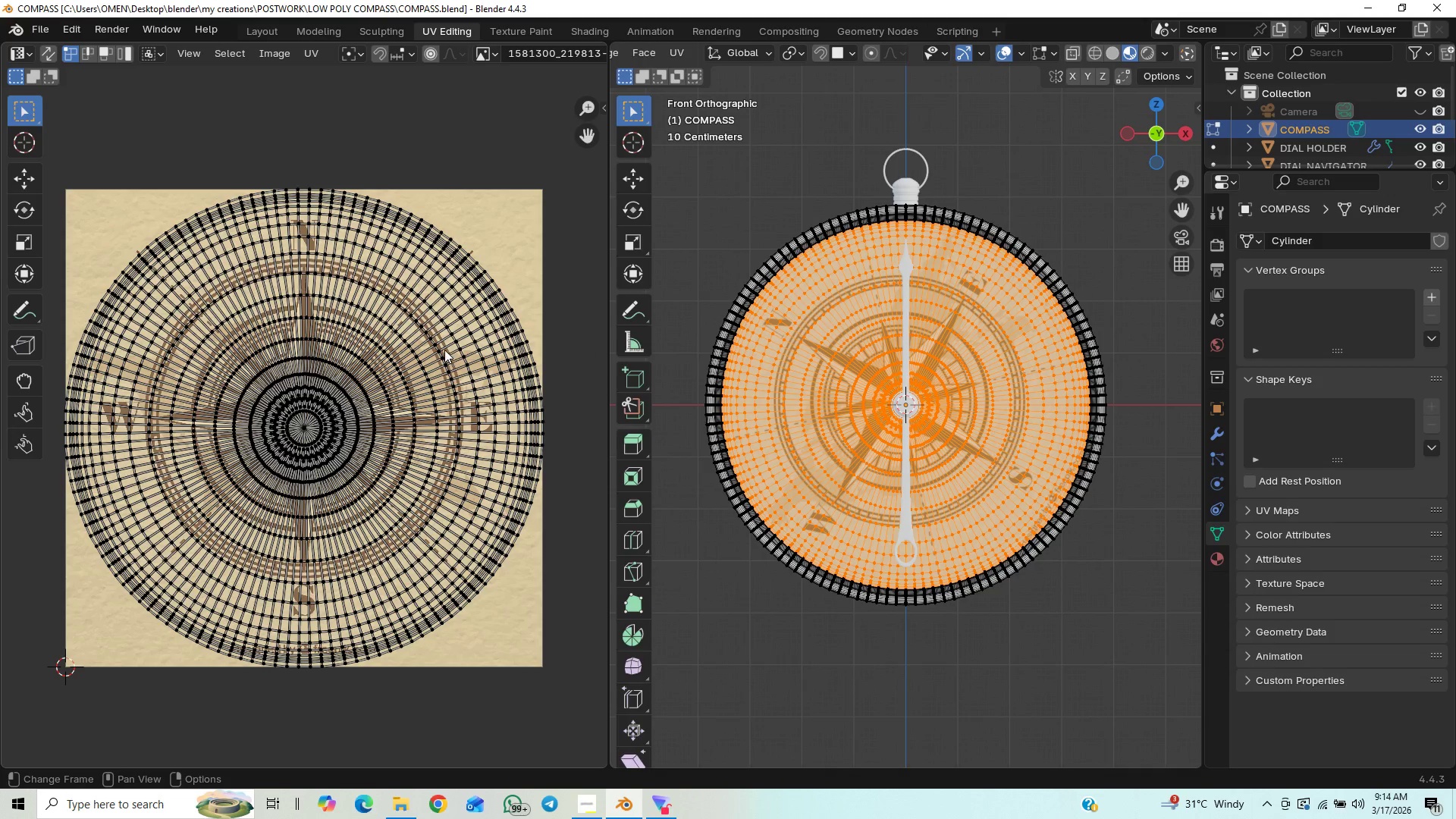 
key(A)
 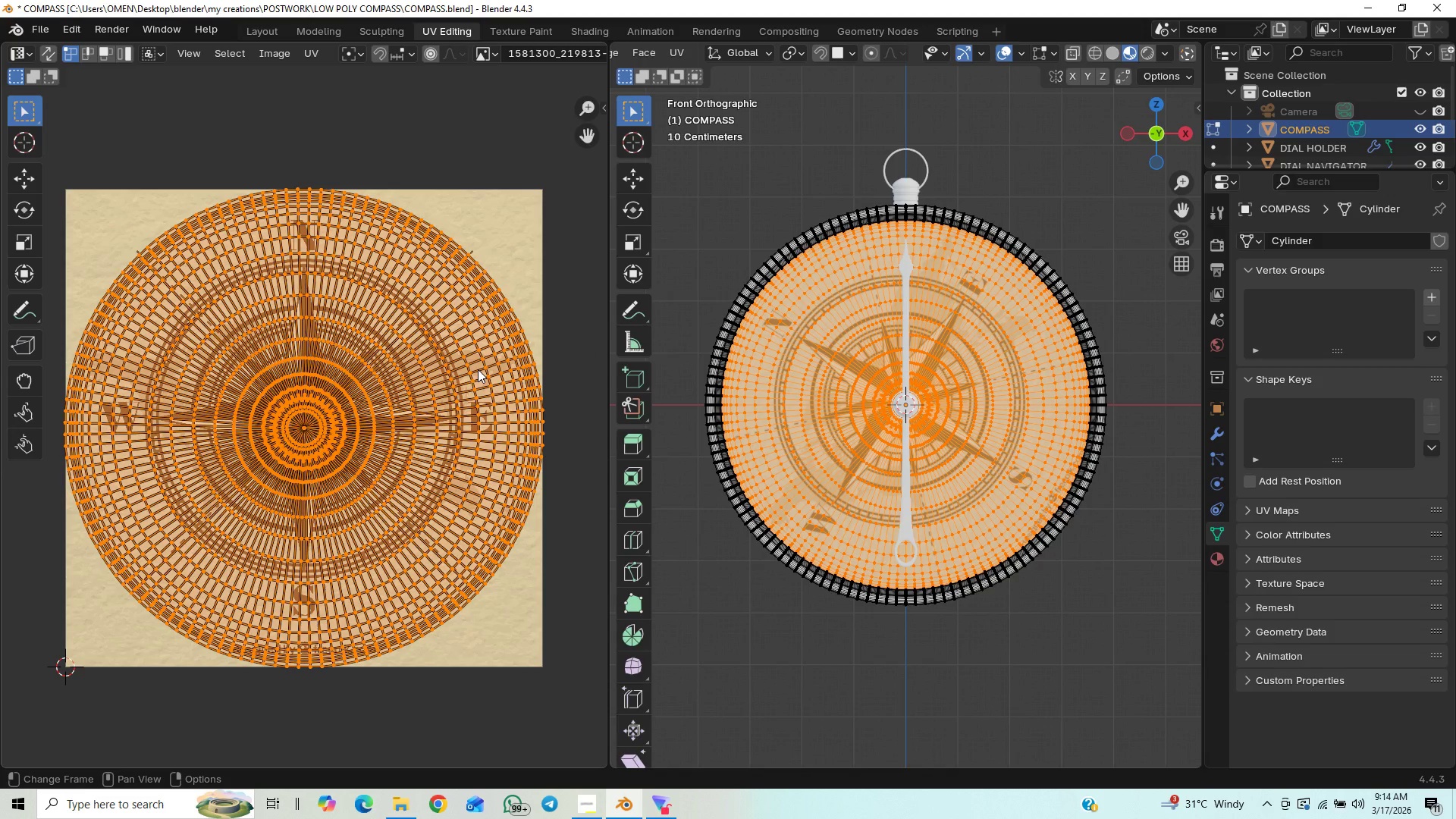 
wait(11.12)
 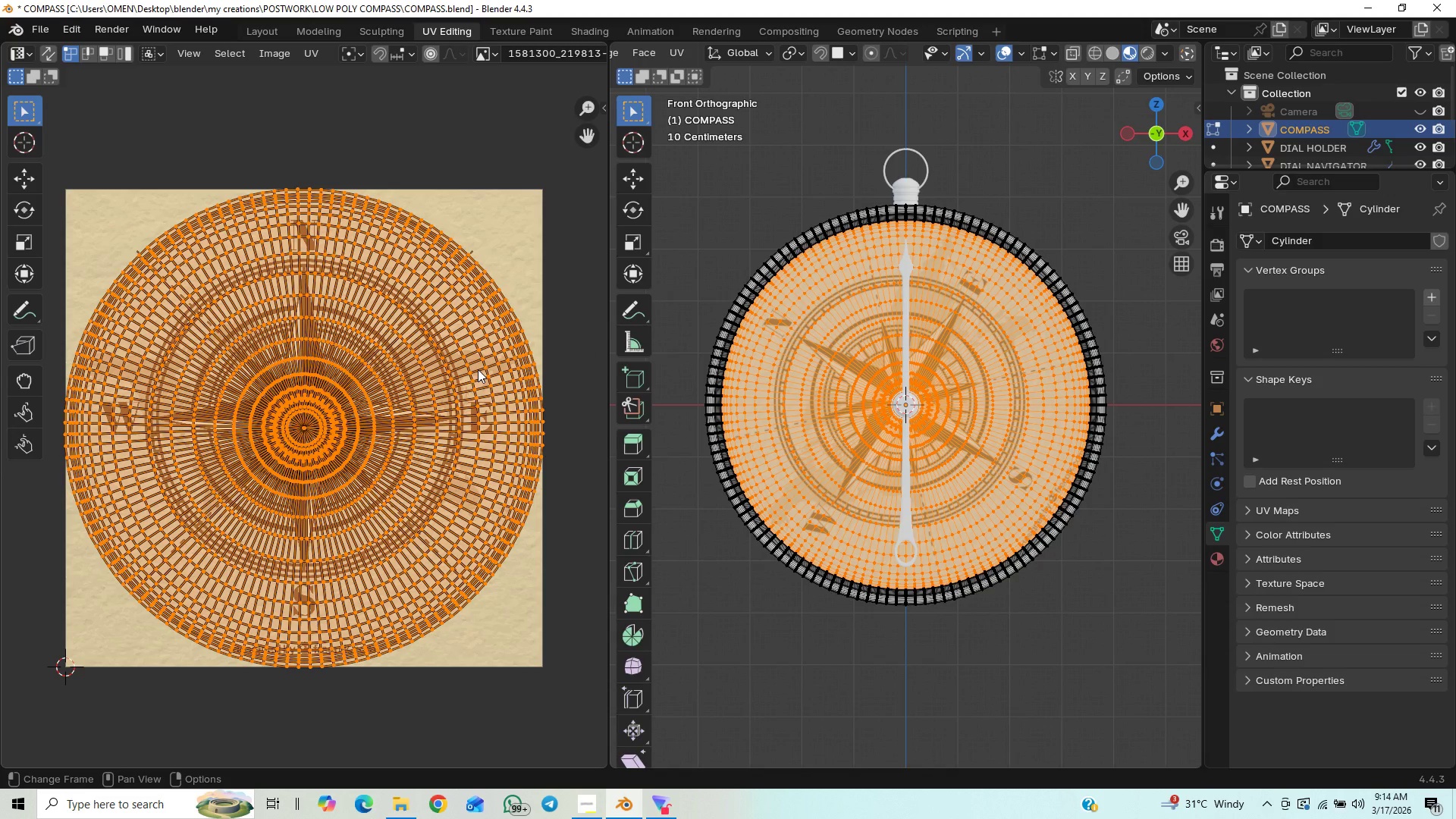 
key(S)
 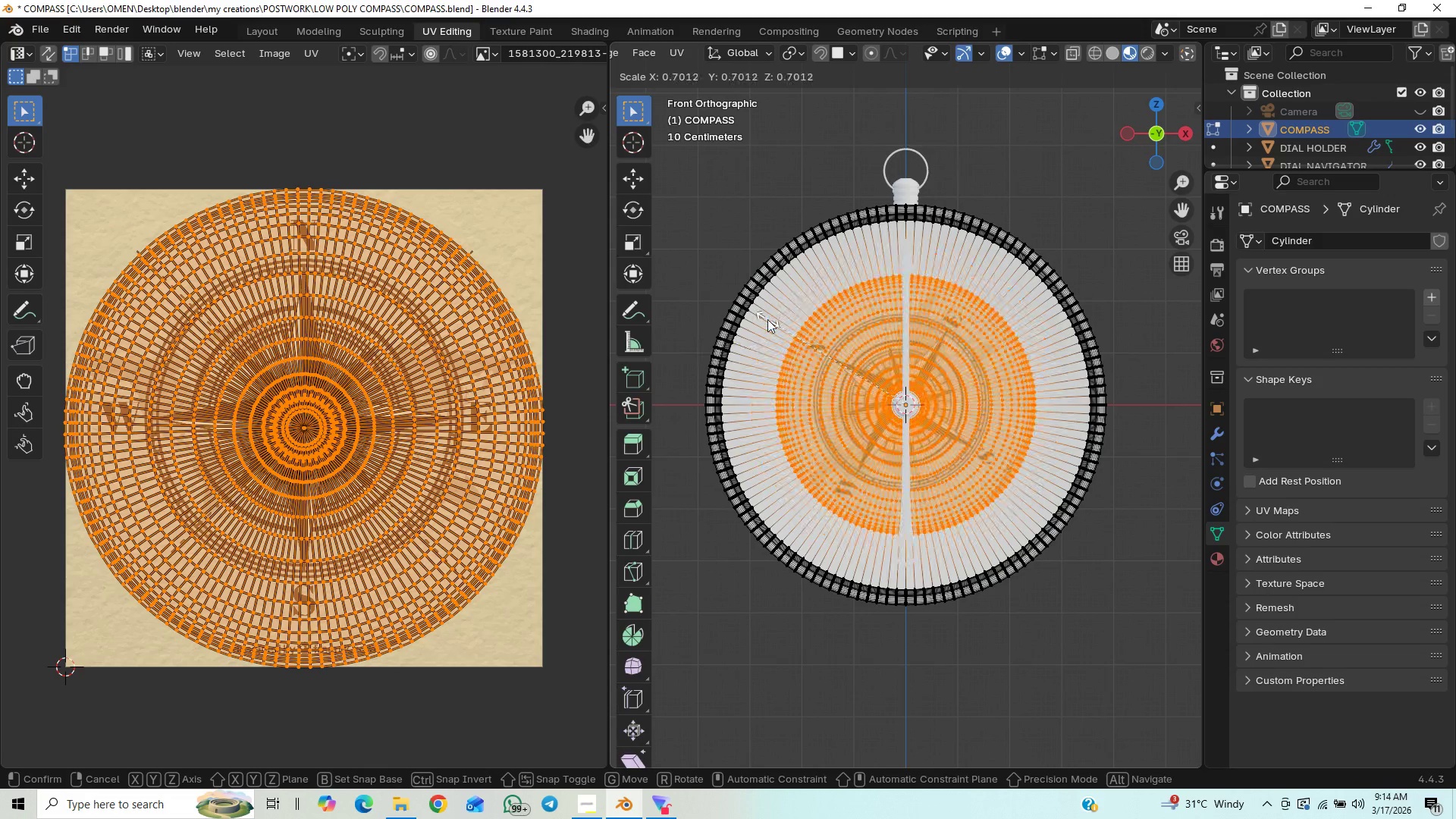 
right_click([767, 319])
 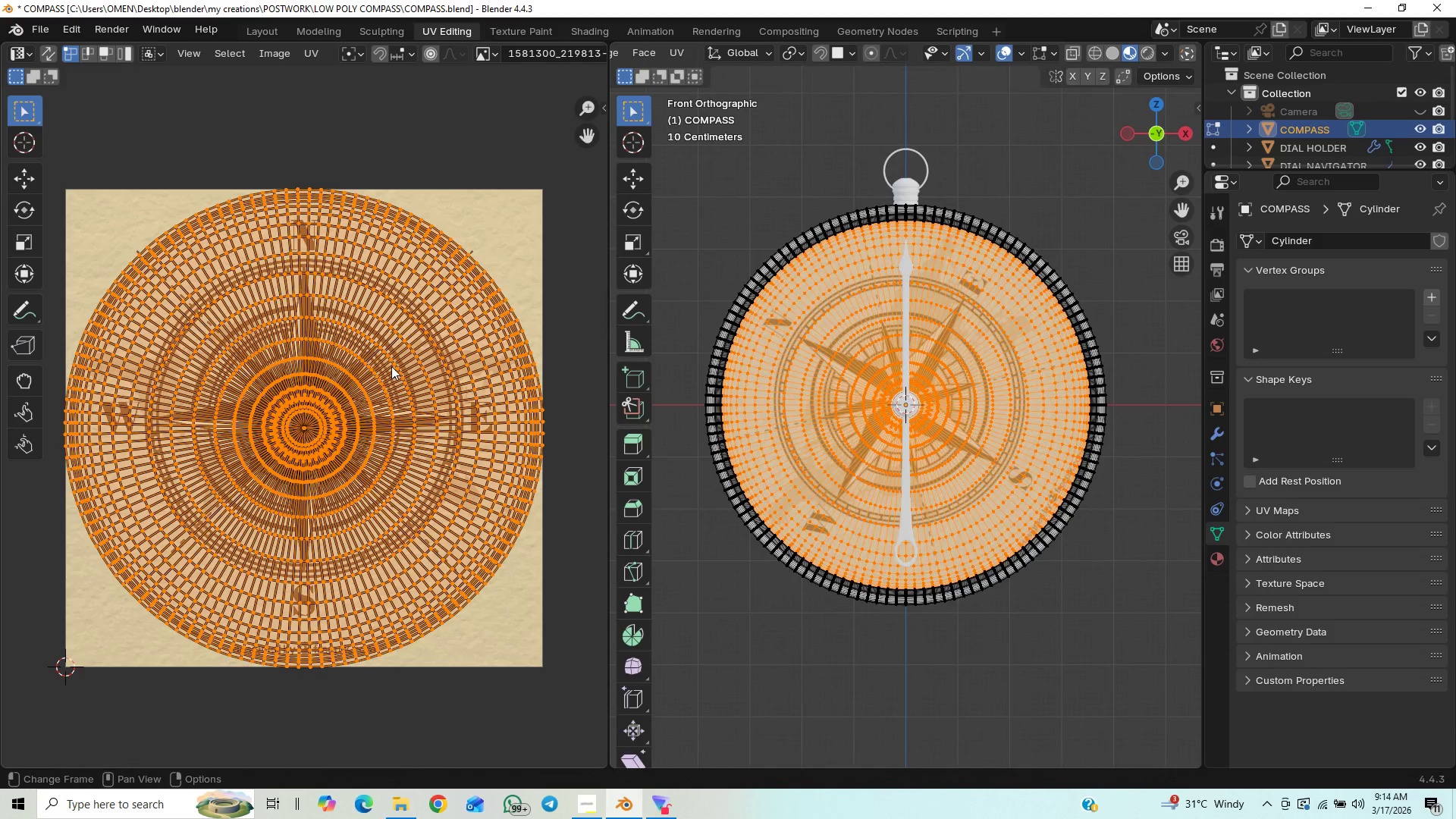 
key(S)
 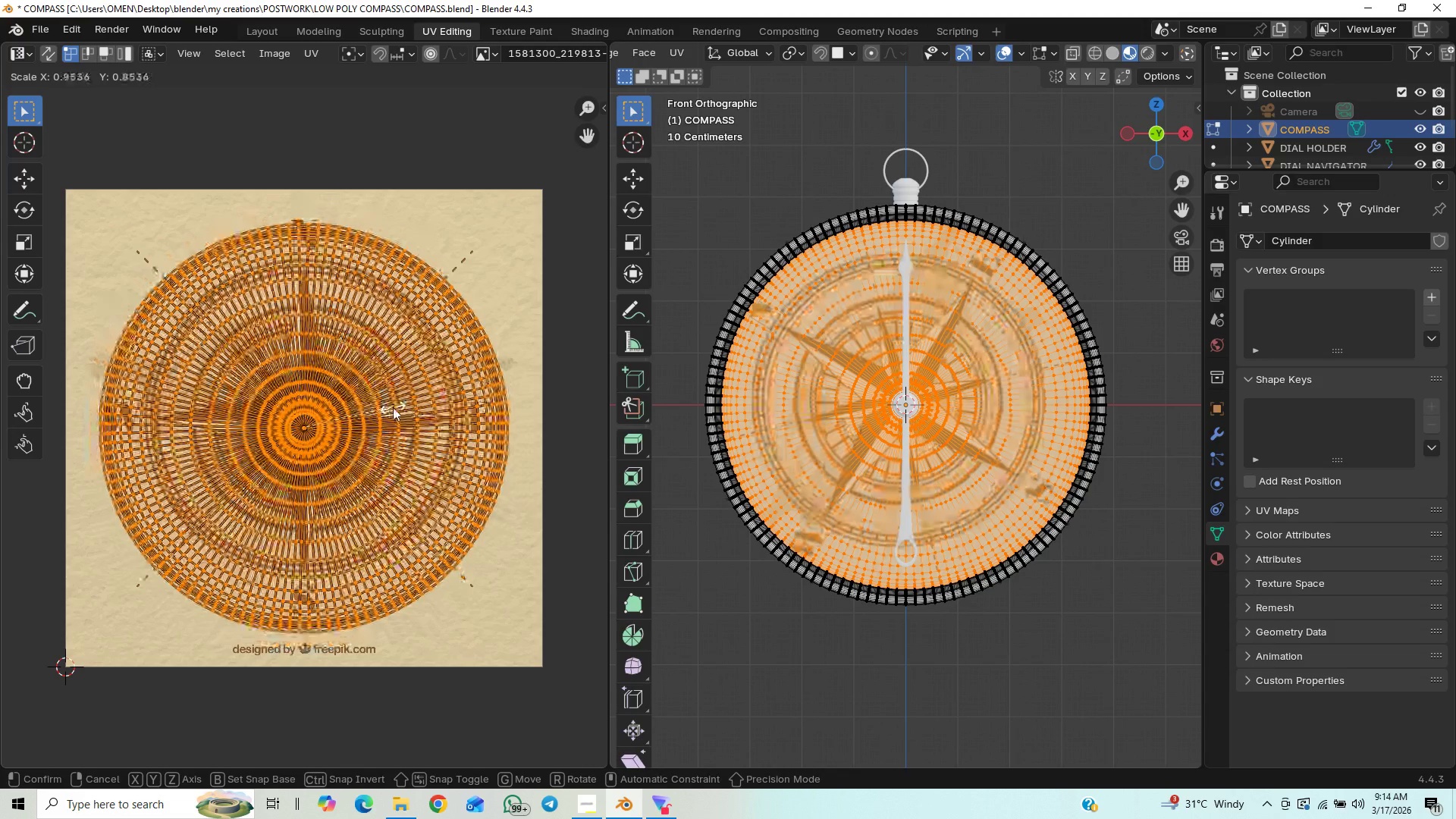 
wait(12.16)
 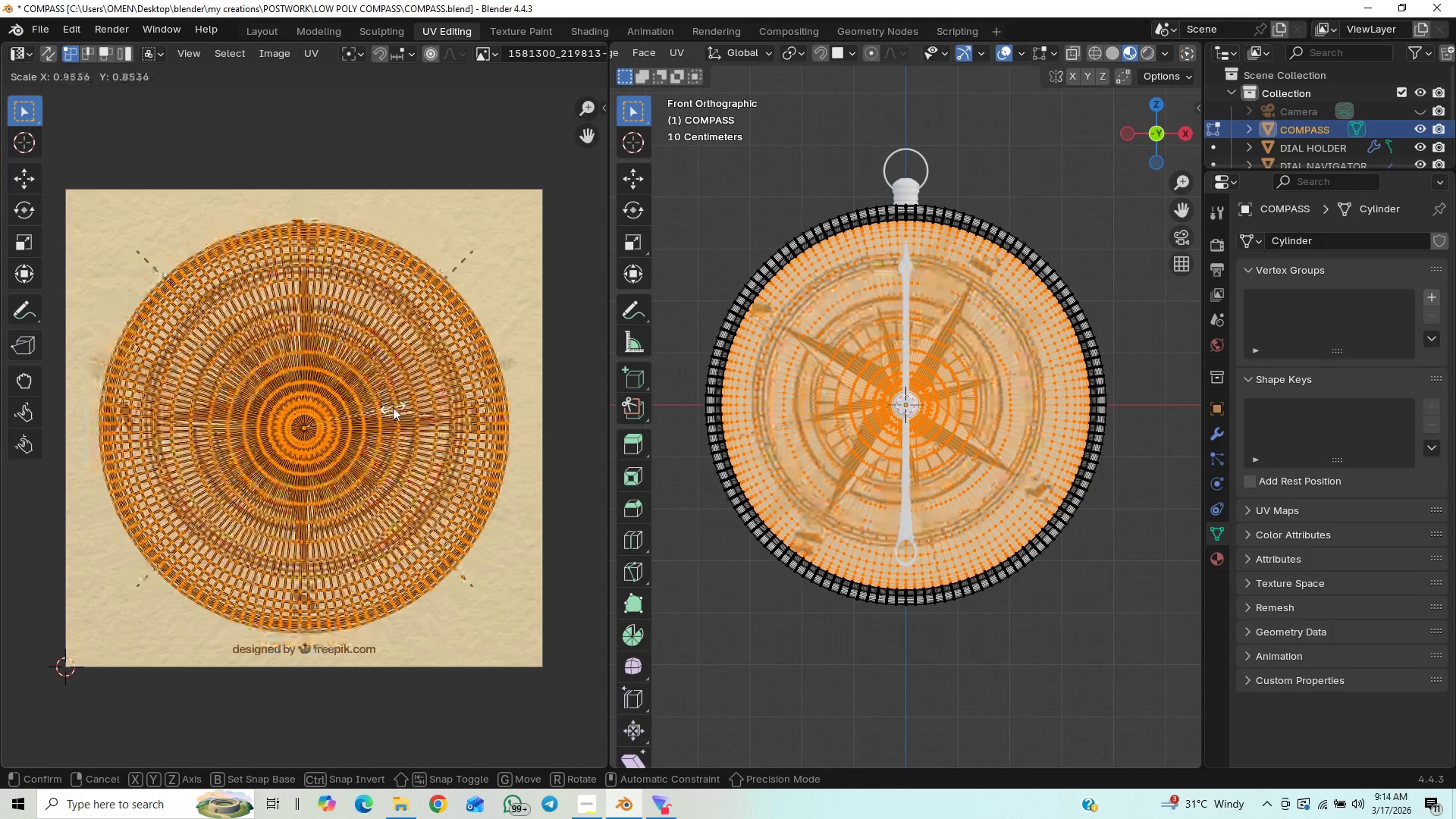 
hold_key(key=ShiftLeft, duration=1.53)
 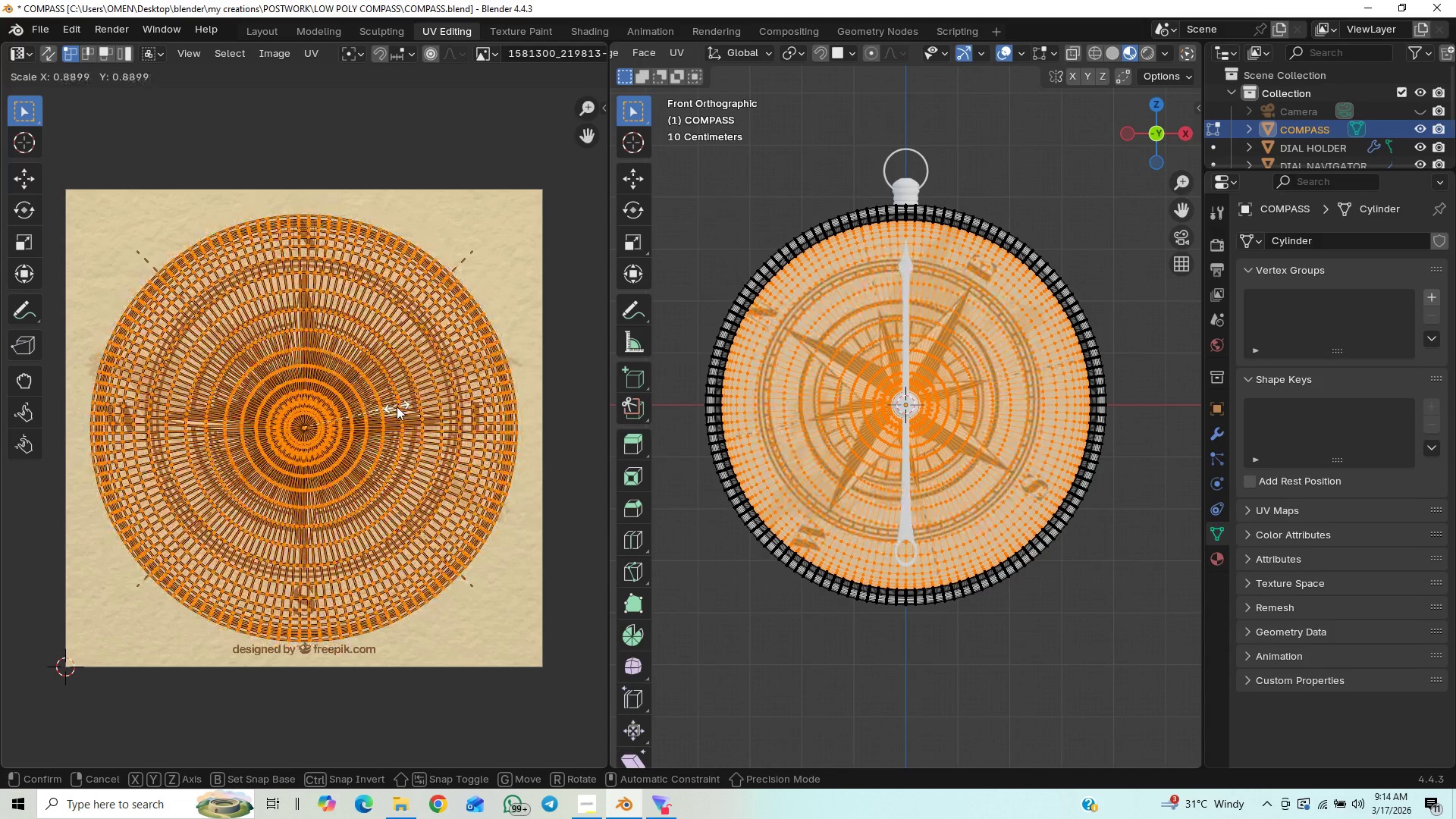 
hold_key(key=ShiftLeft, duration=1.5)
 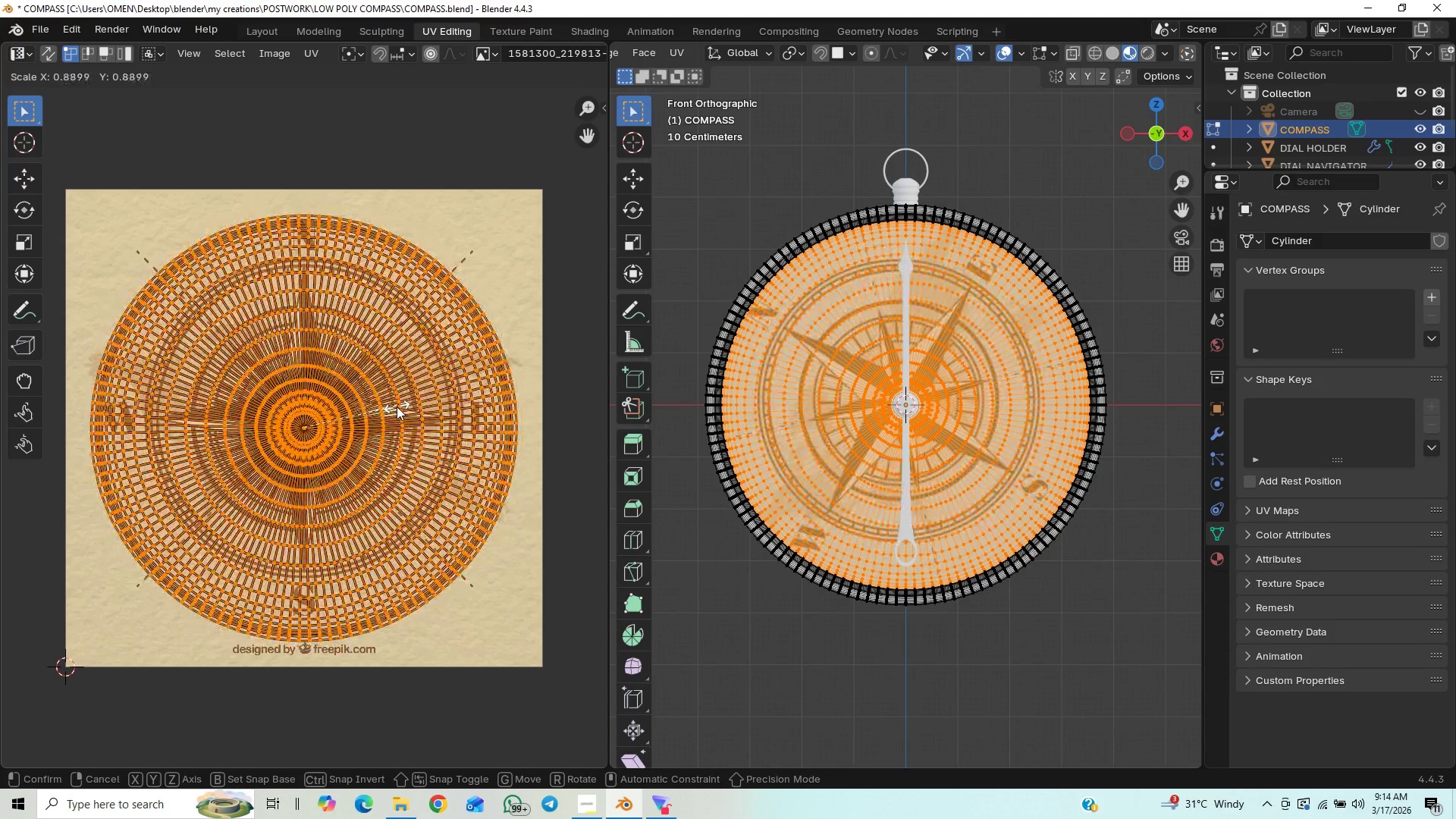 
hold_key(key=ShiftLeft, duration=1.51)
 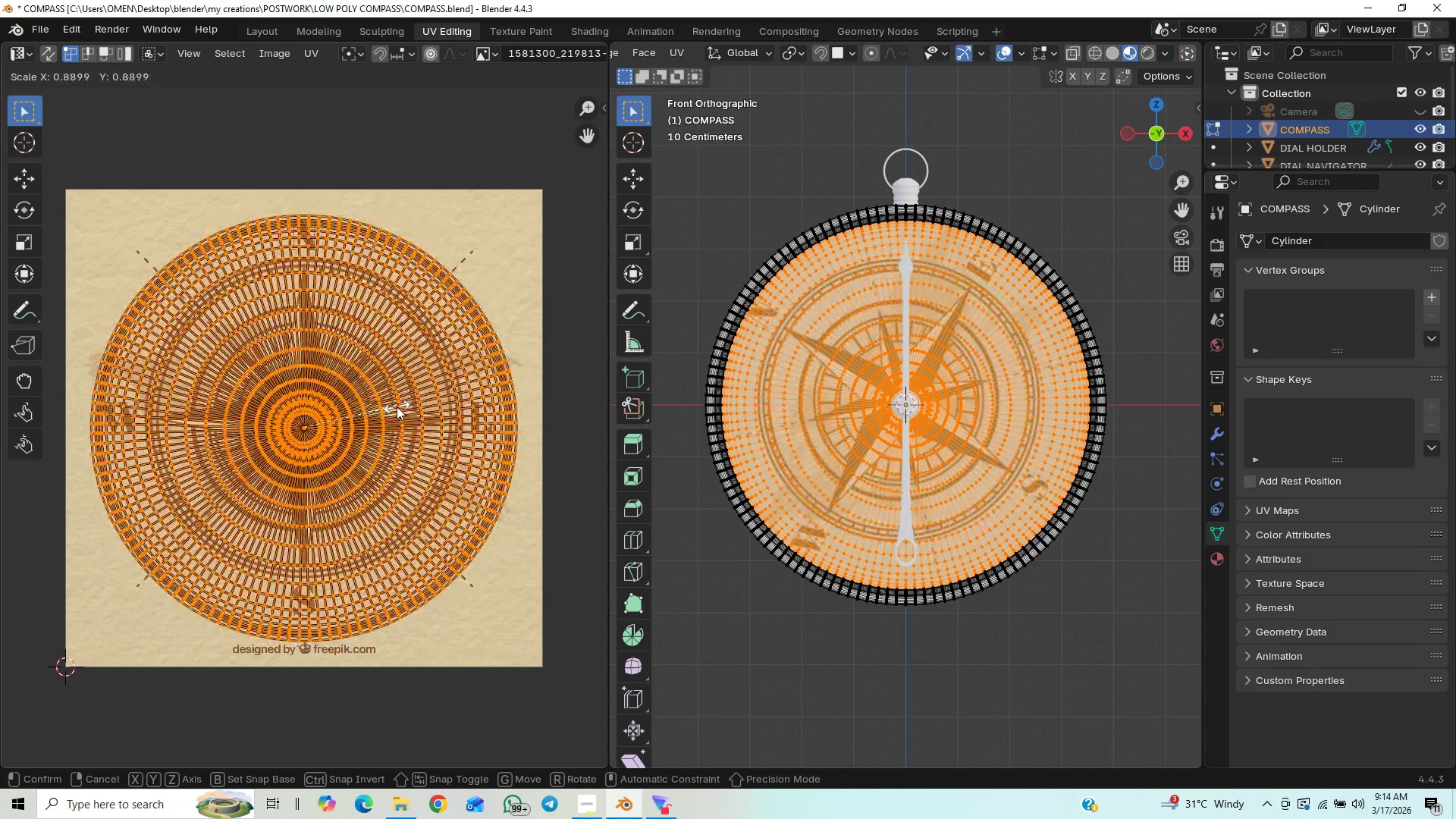 
hold_key(key=ShiftLeft, duration=1.5)
 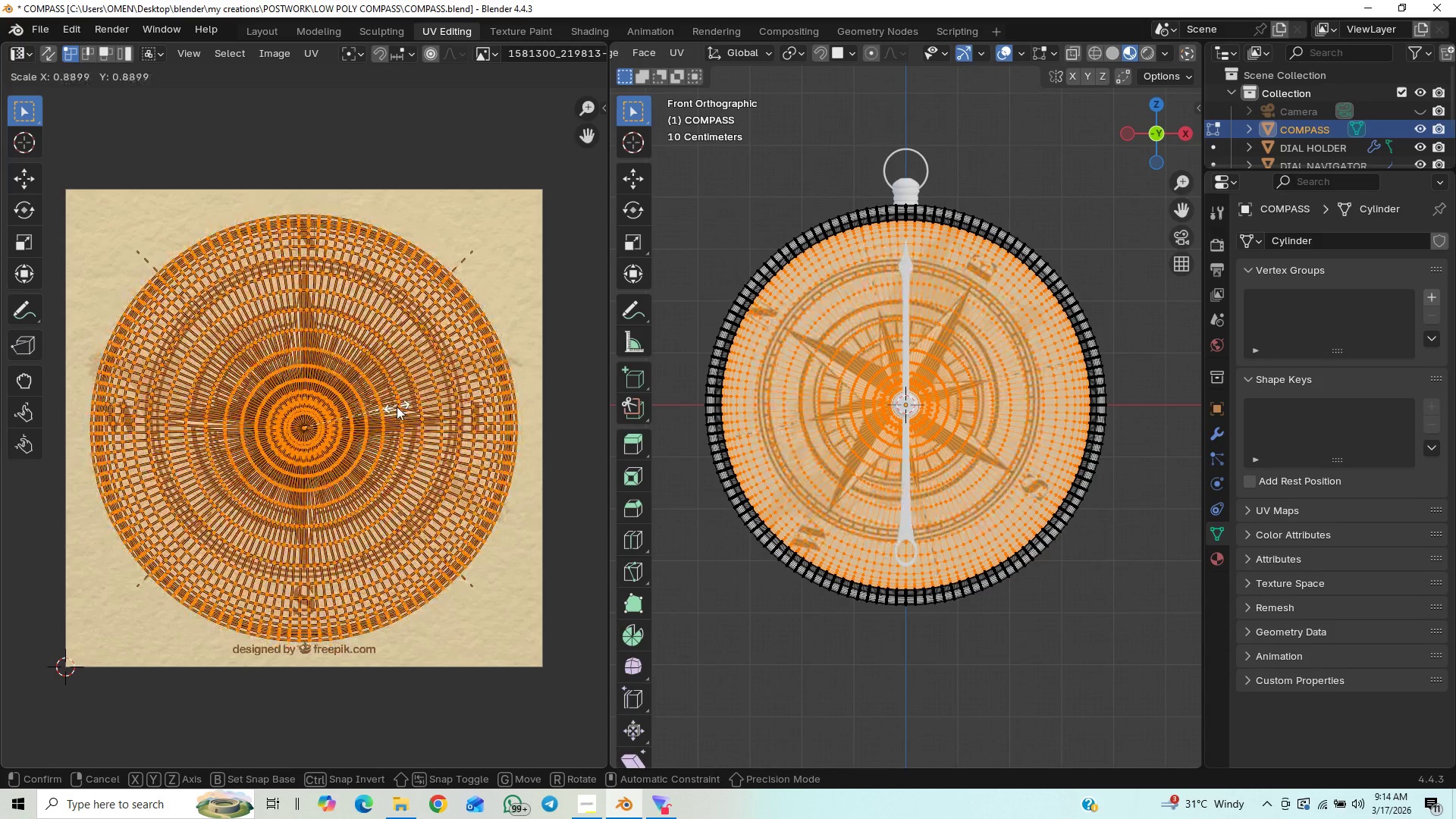 
hold_key(key=ShiftLeft, duration=1.5)
 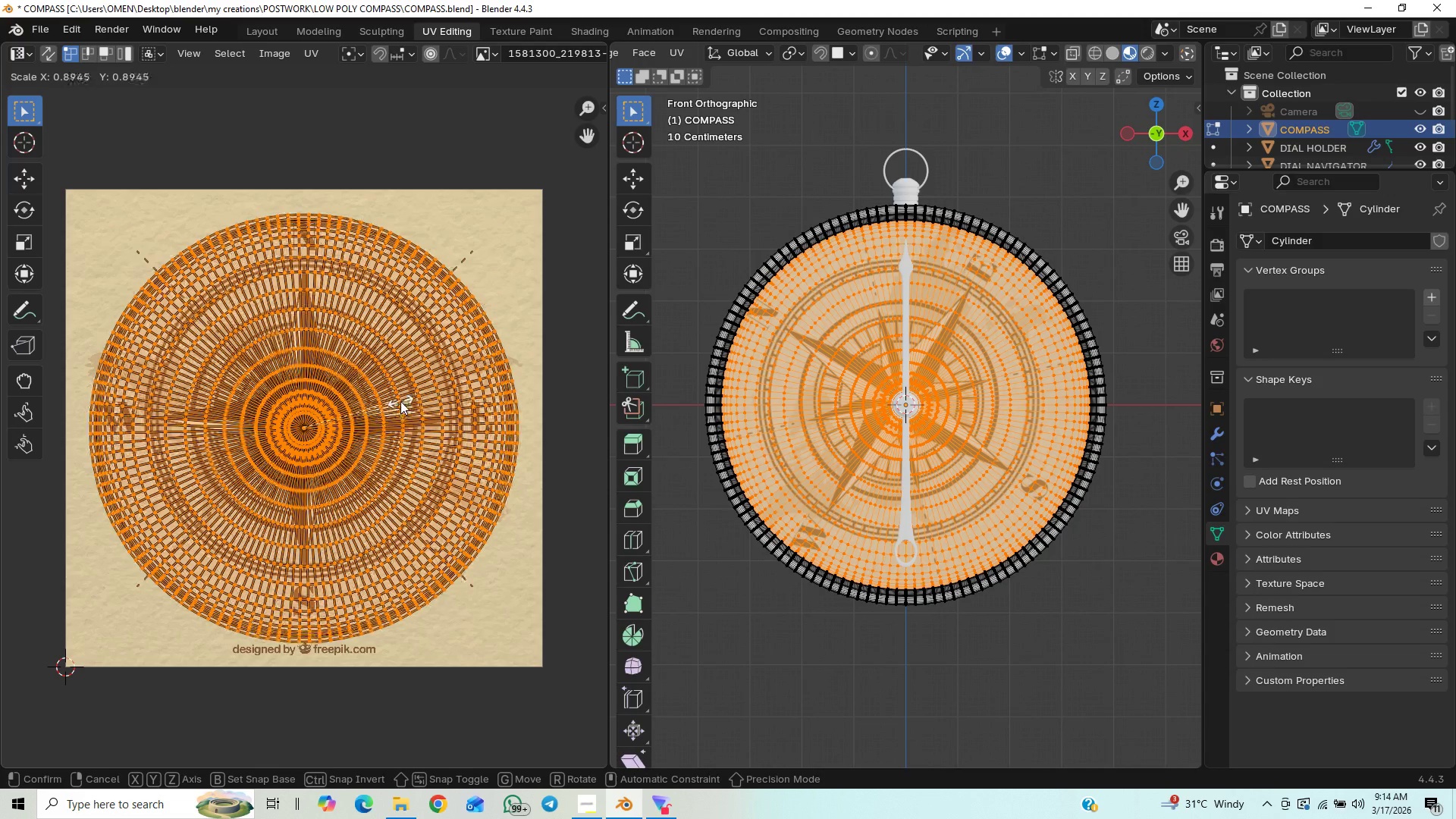 
hold_key(key=ShiftLeft, duration=1.52)
 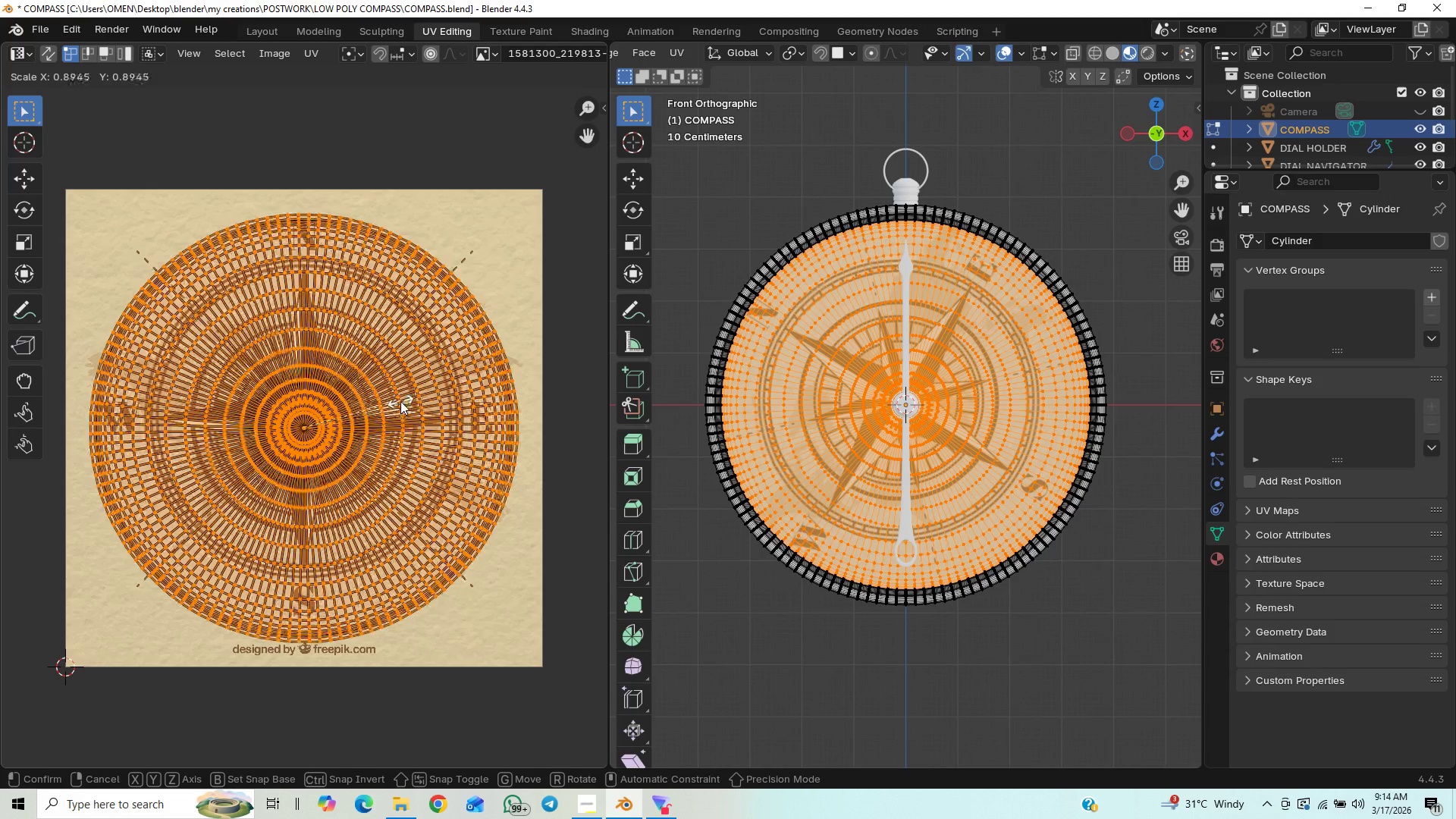 
hold_key(key=ShiftLeft, duration=1.5)
 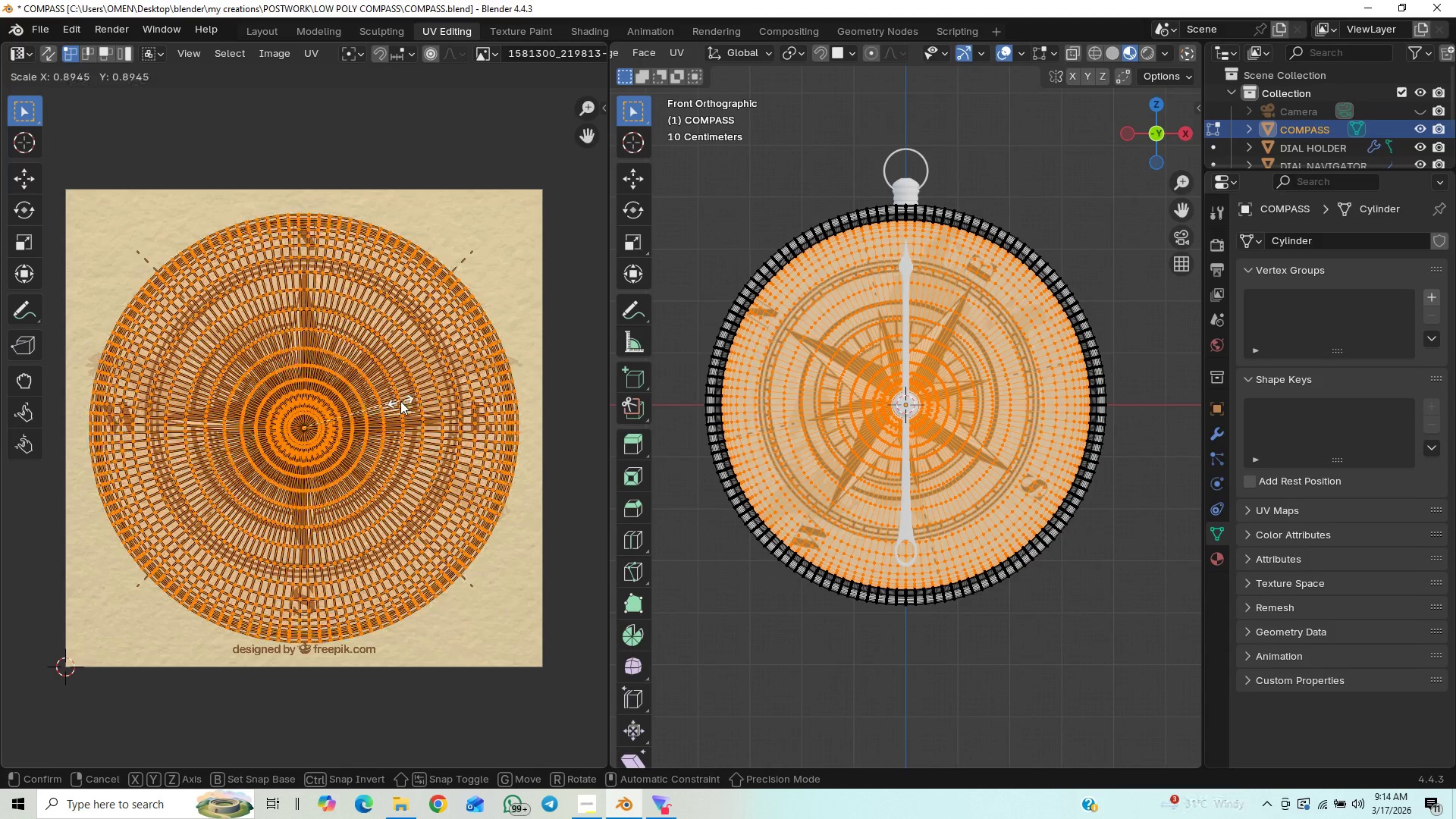 
hold_key(key=ShiftLeft, duration=1.52)
 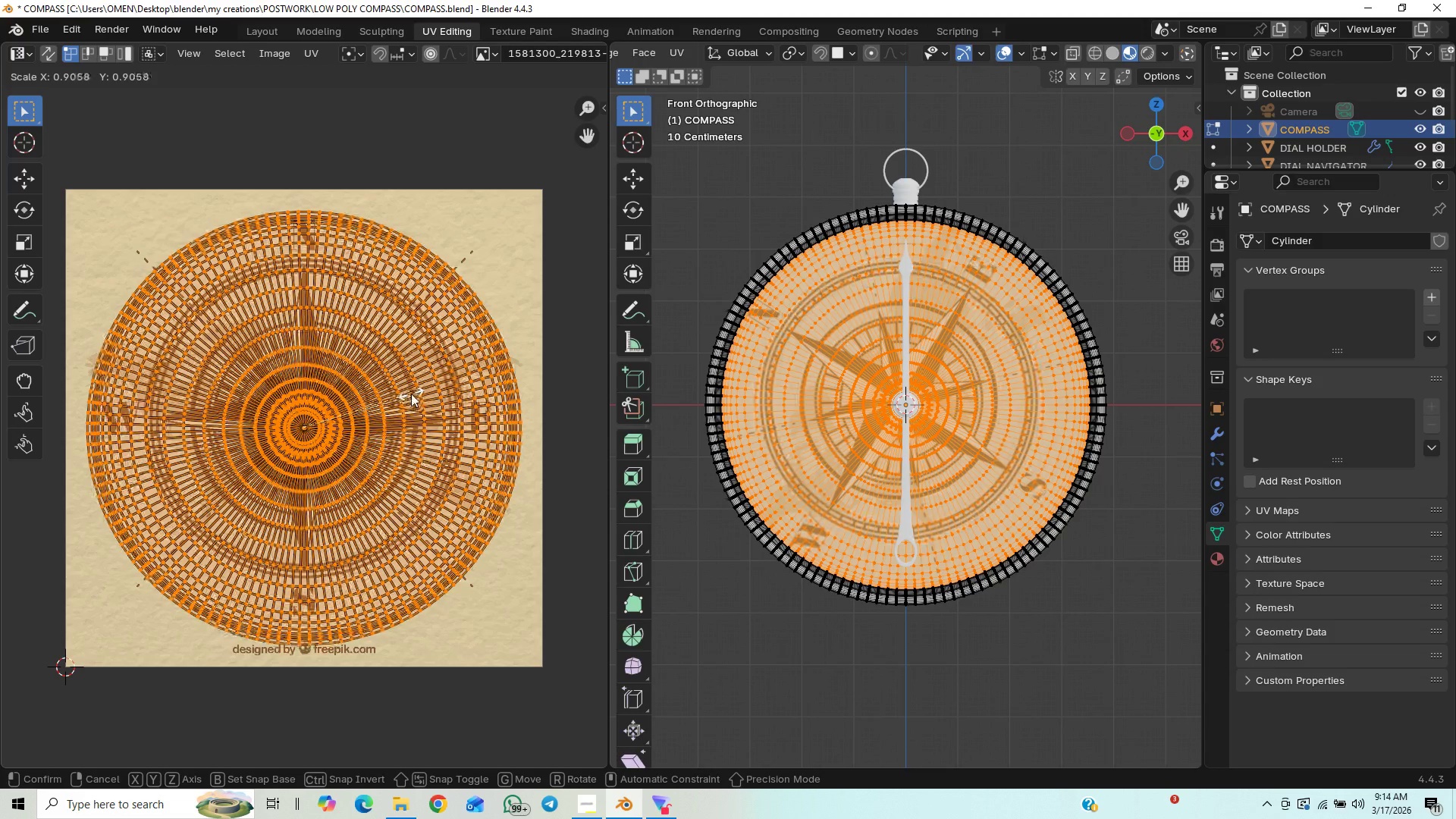 
hold_key(key=ShiftLeft, duration=1.5)
 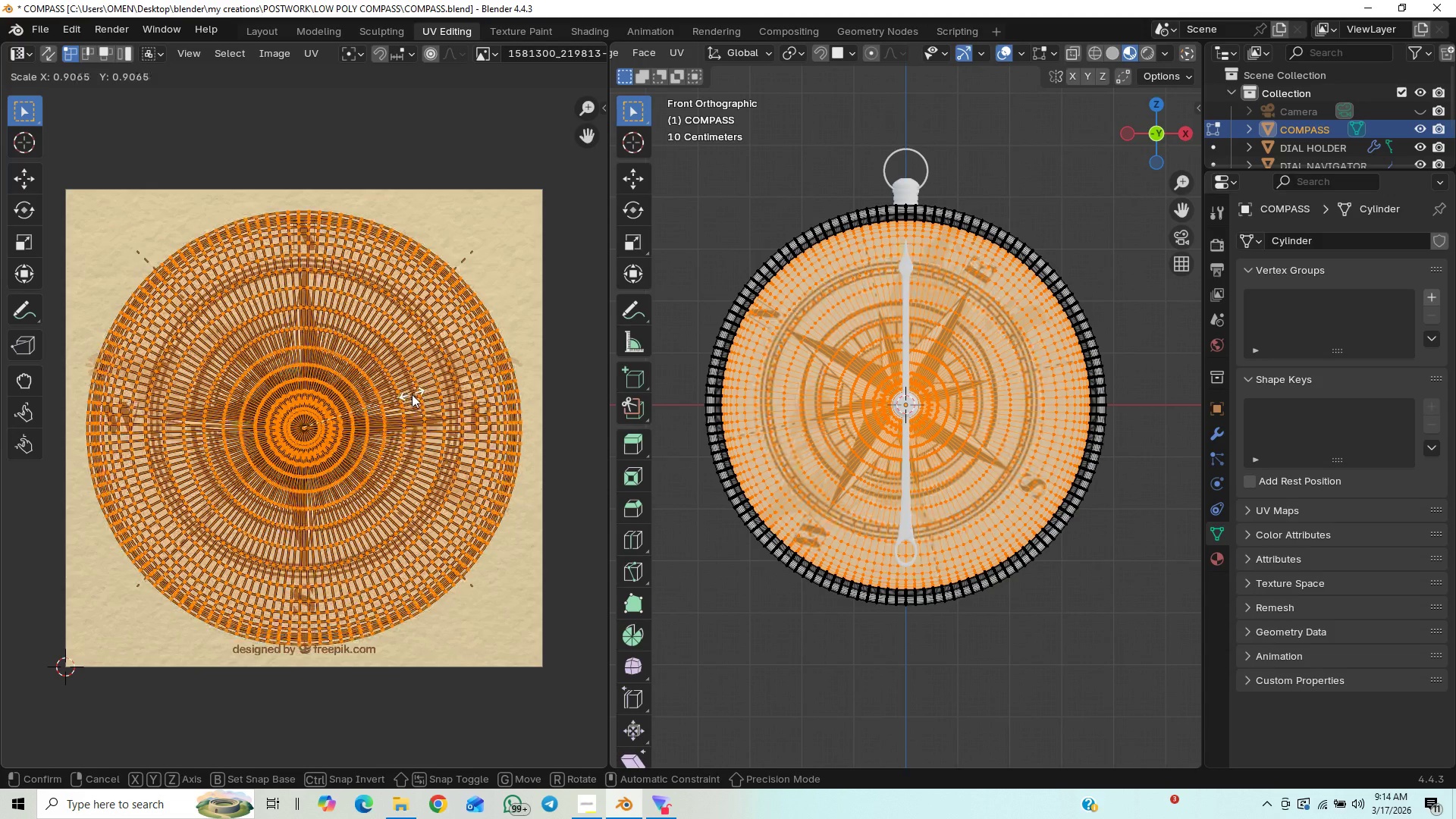 
hold_key(key=ShiftLeft, duration=1.51)
 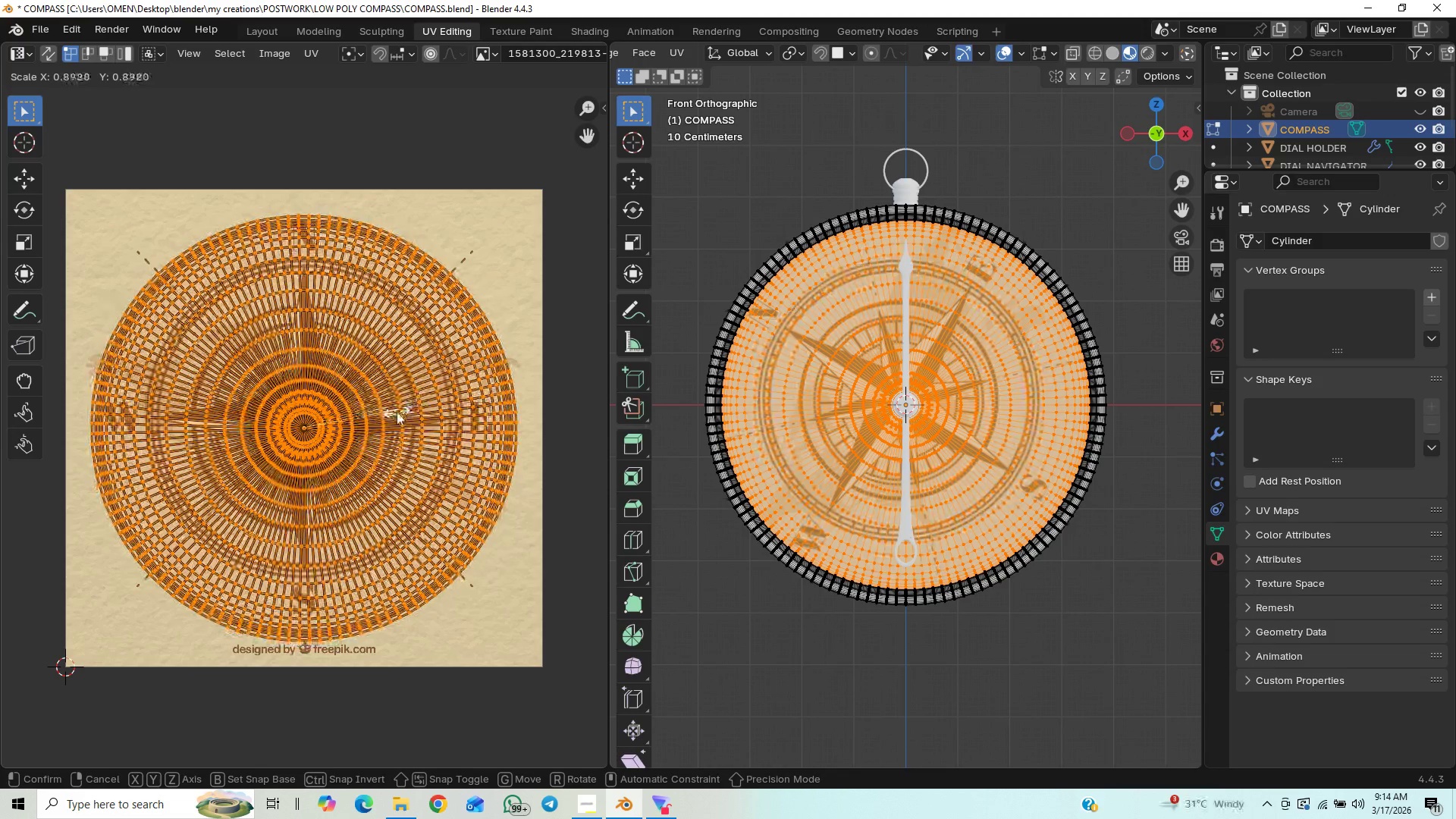 
hold_key(key=ShiftLeft, duration=1.5)
 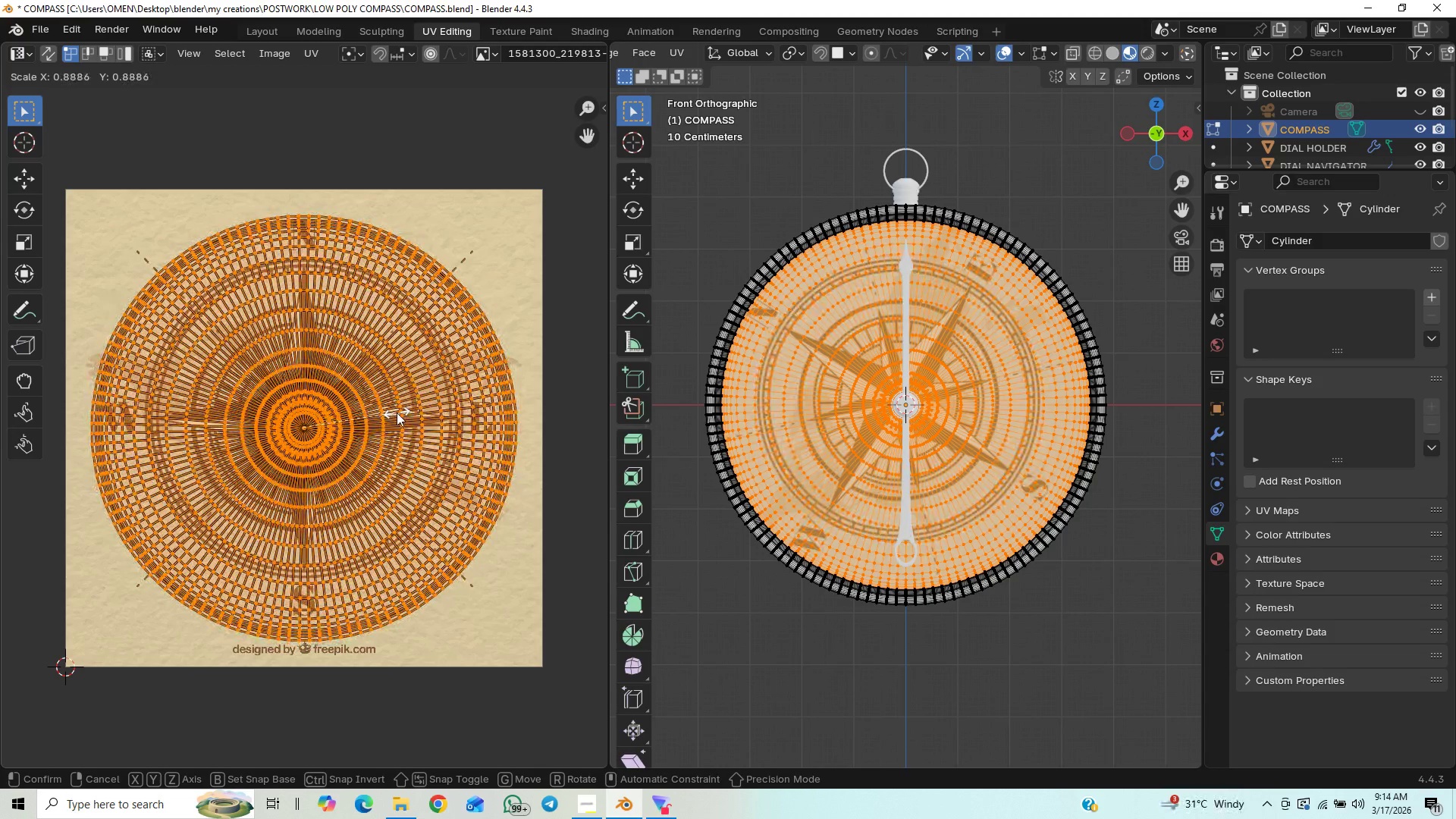 
hold_key(key=ShiftLeft, duration=1.5)
 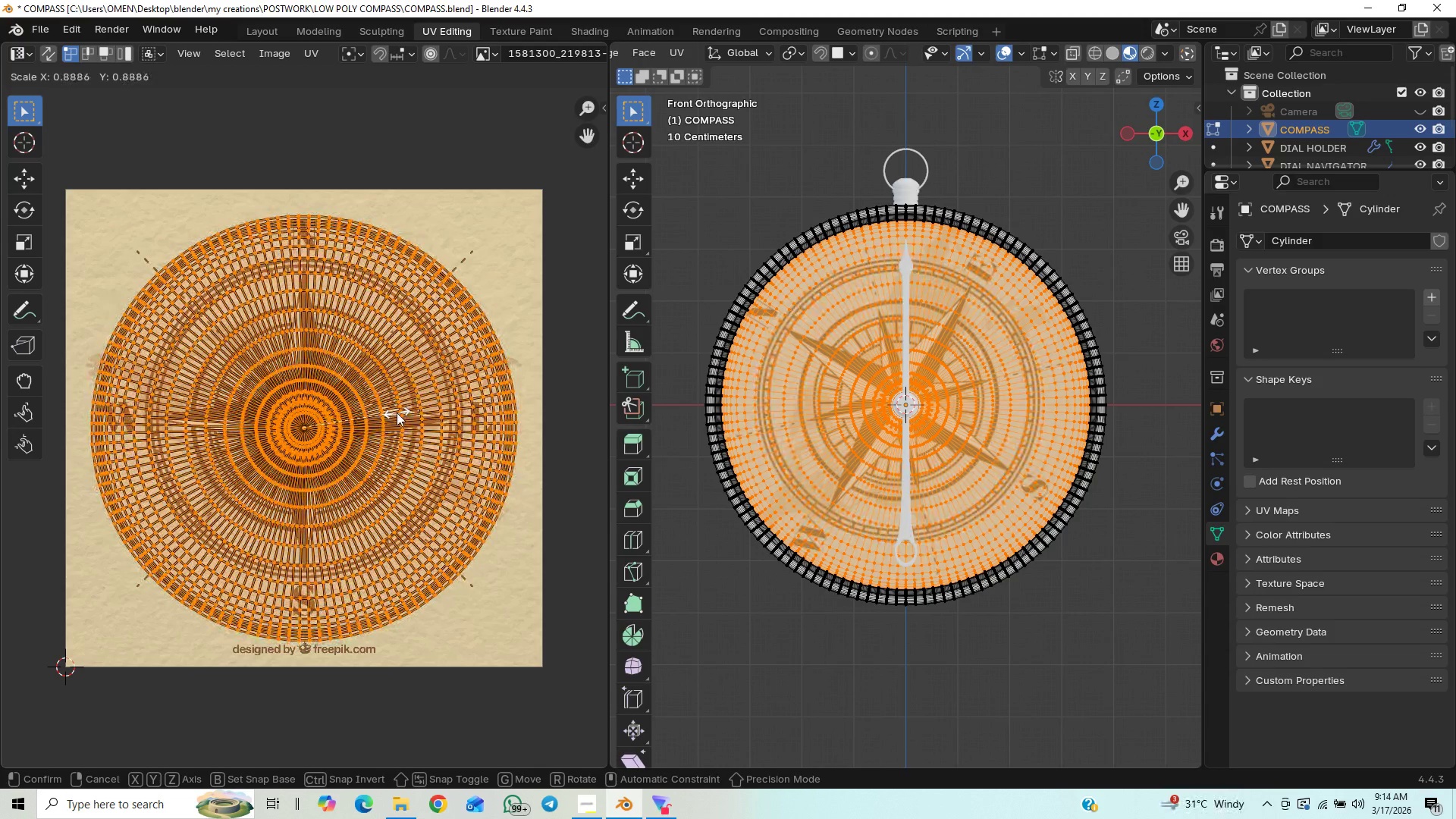 
hold_key(key=ShiftLeft, duration=1.52)
 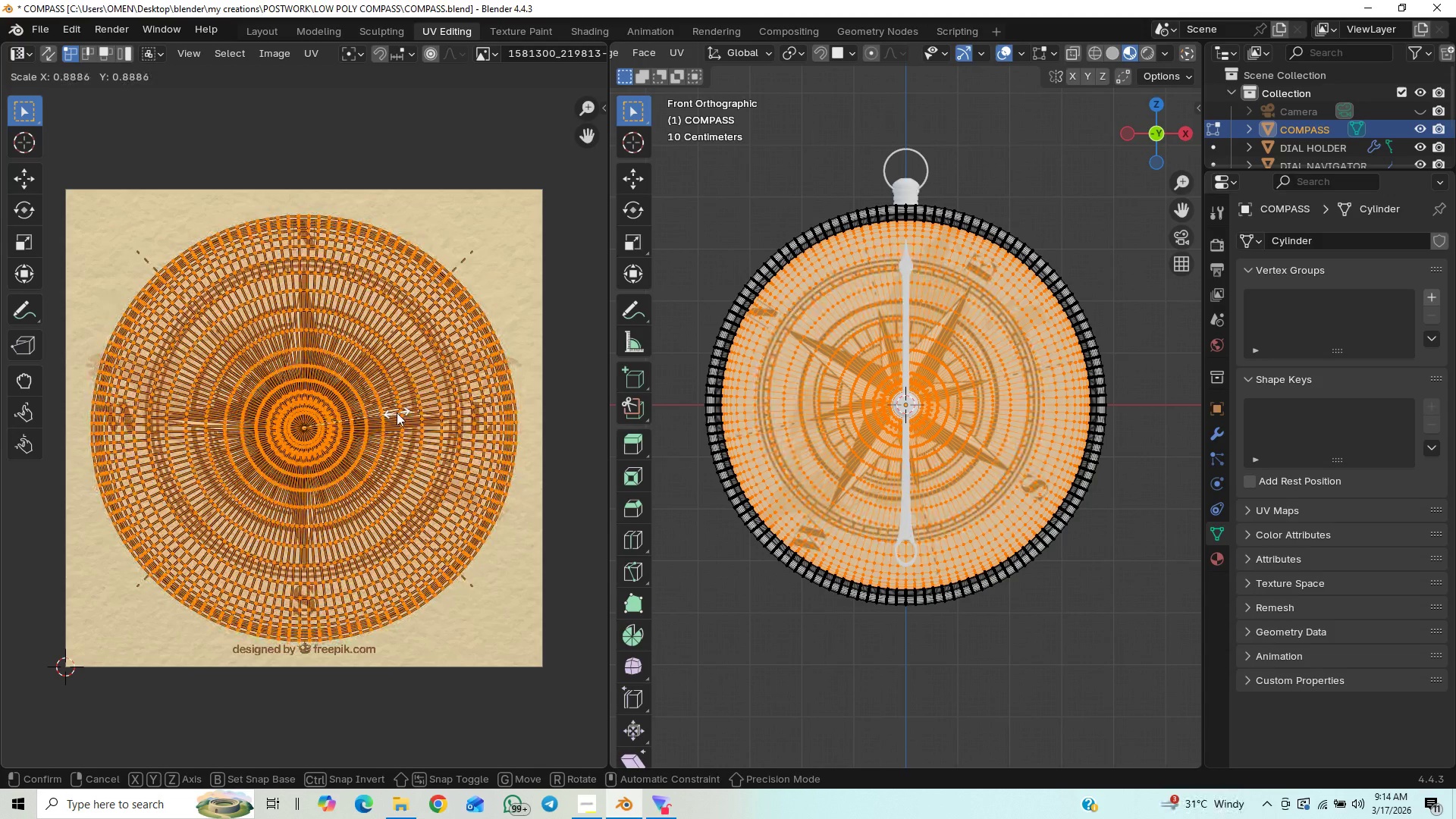 
hold_key(key=ShiftLeft, duration=1.5)
 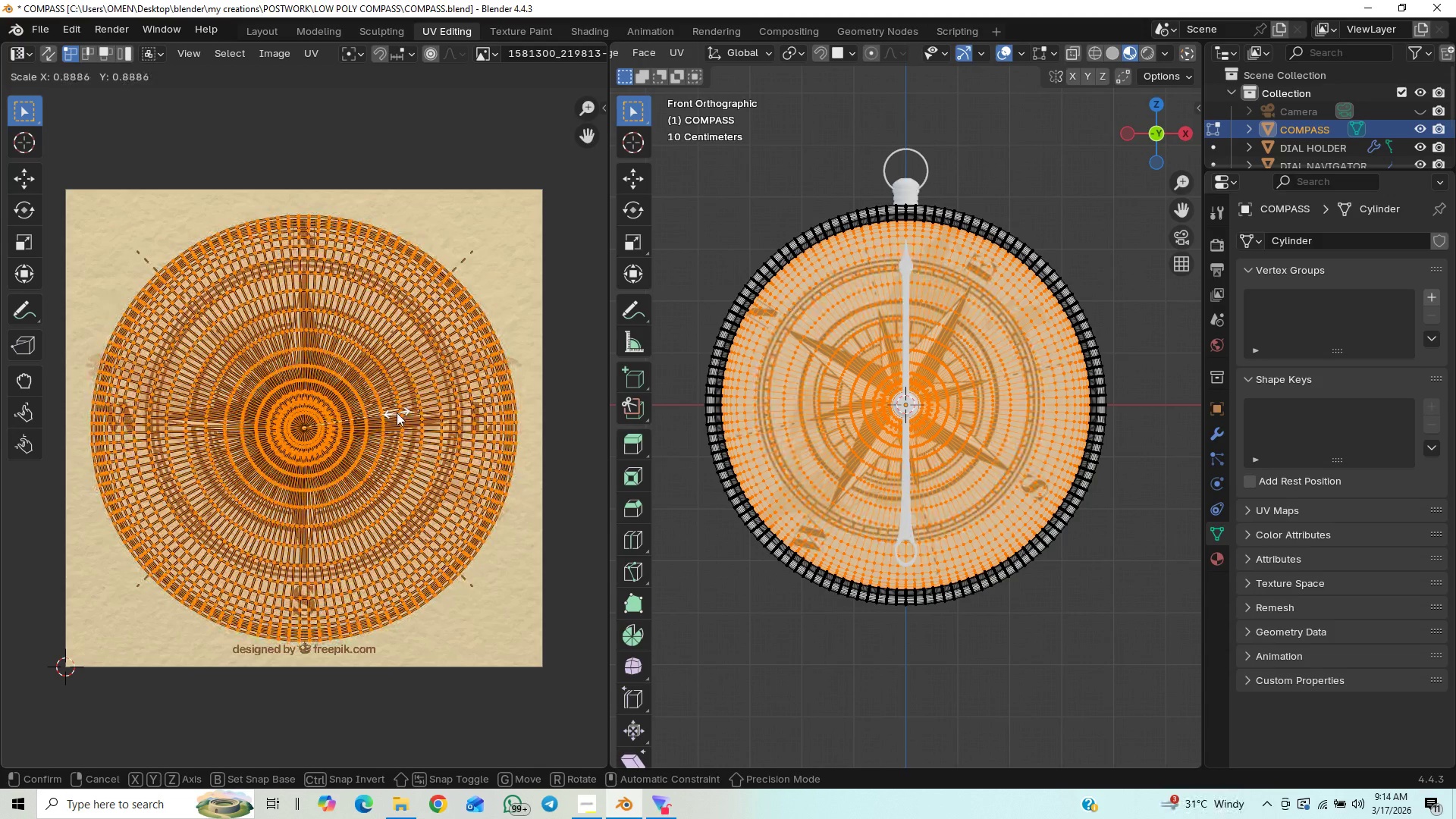 
hold_key(key=ShiftLeft, duration=1.33)
left_click([397, 413])
 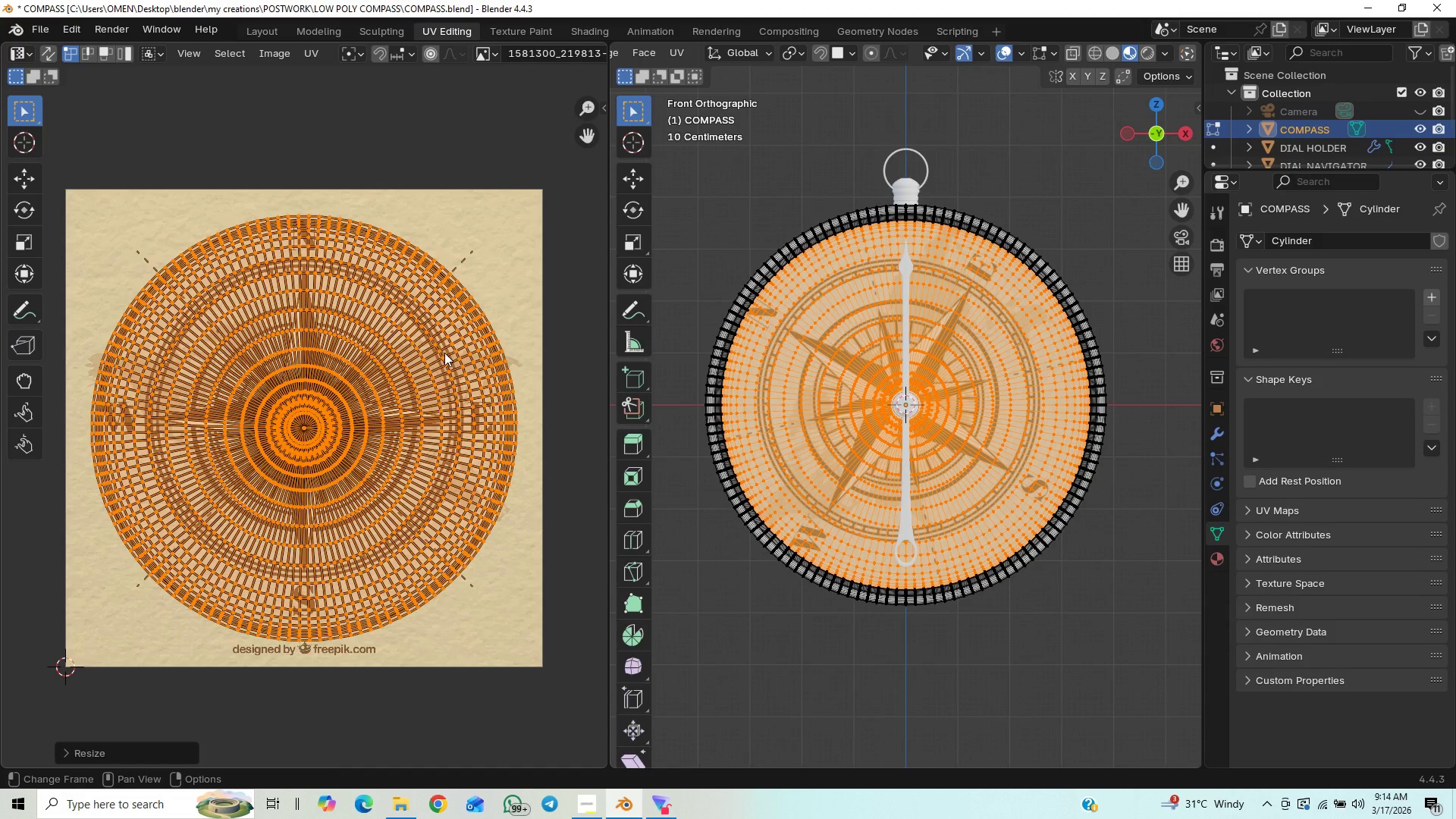 
type(rz)
 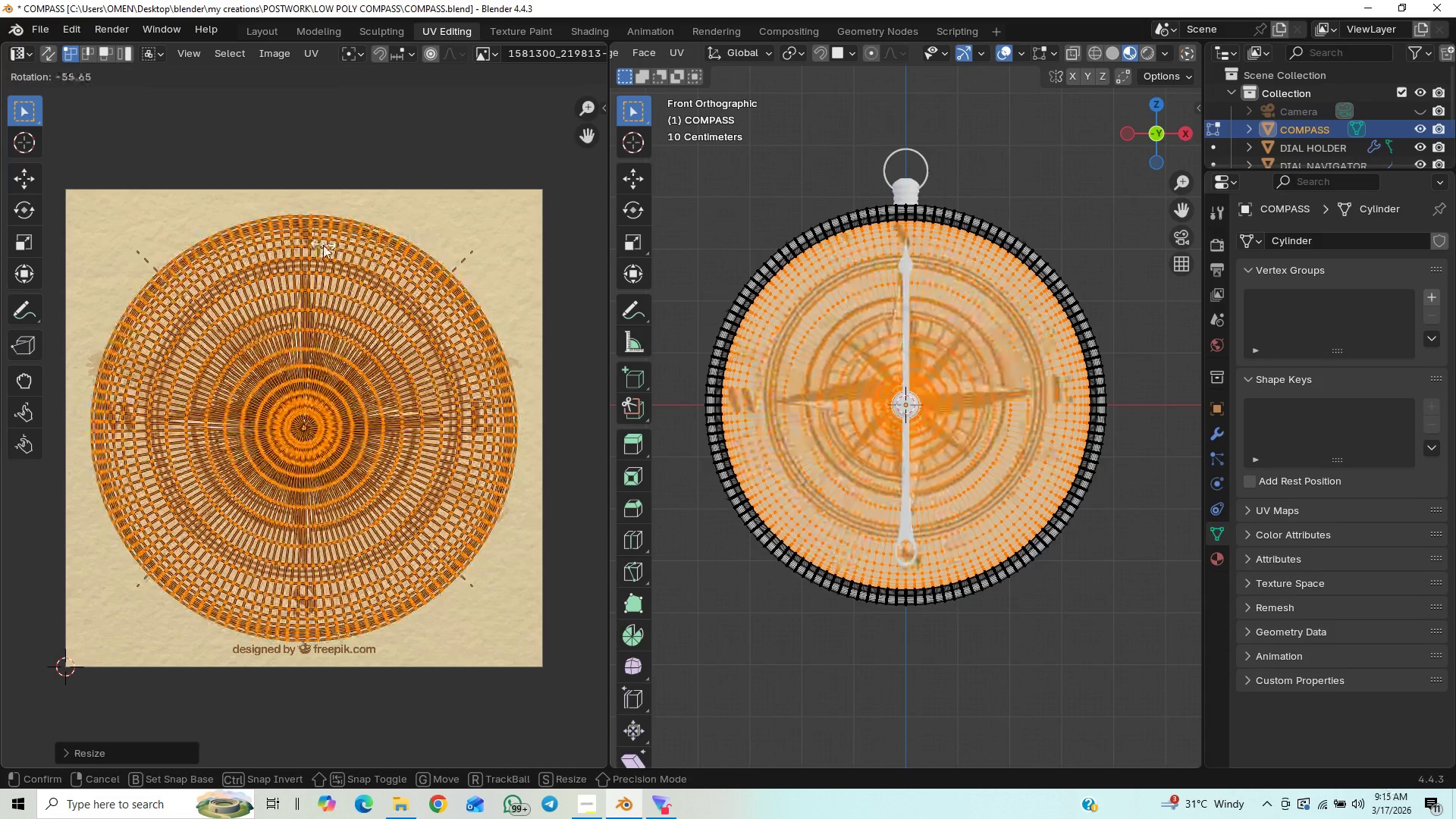 
wait(9.2)
 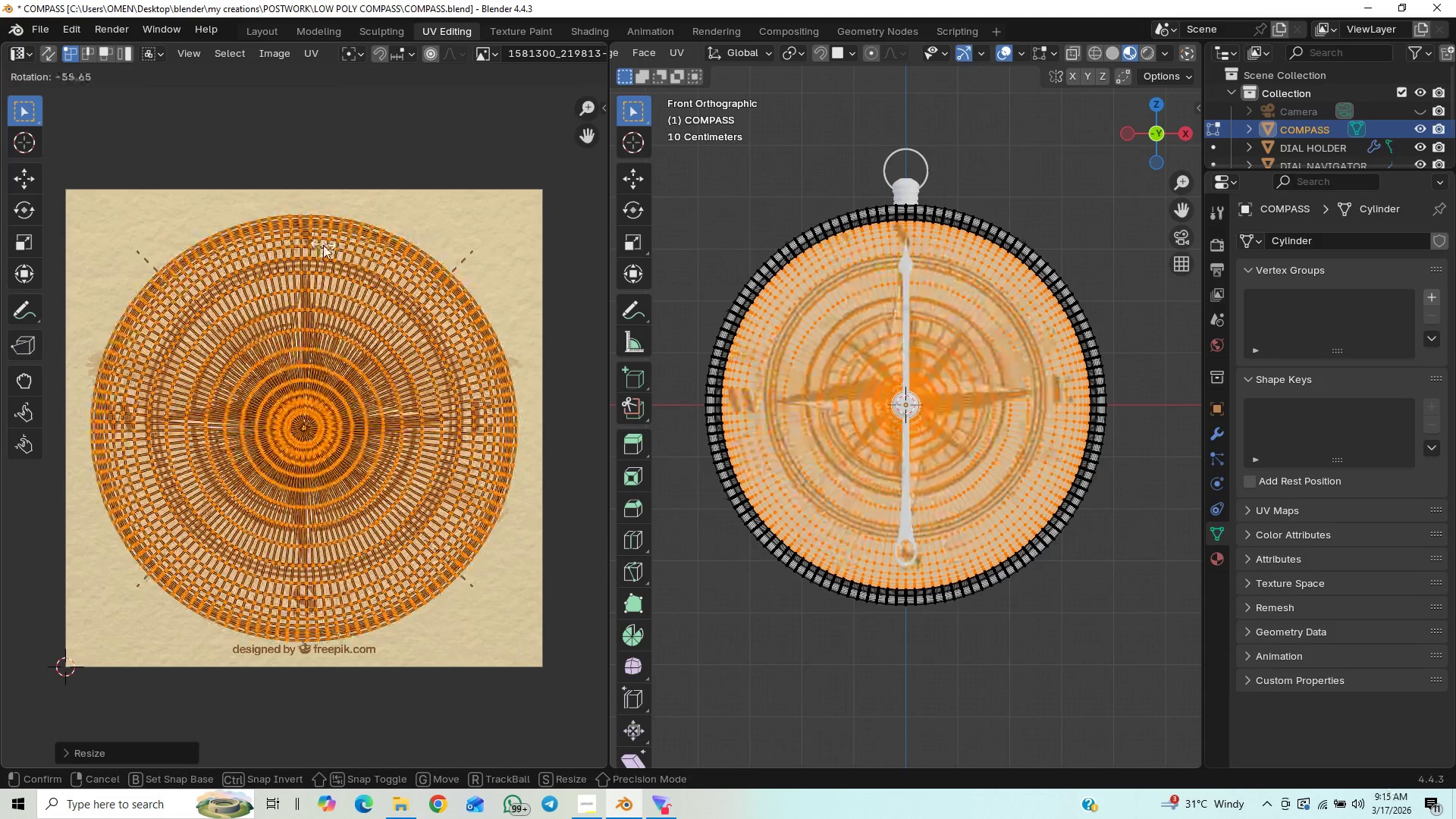 
hold_key(key=ShiftLeft, duration=1.5)
 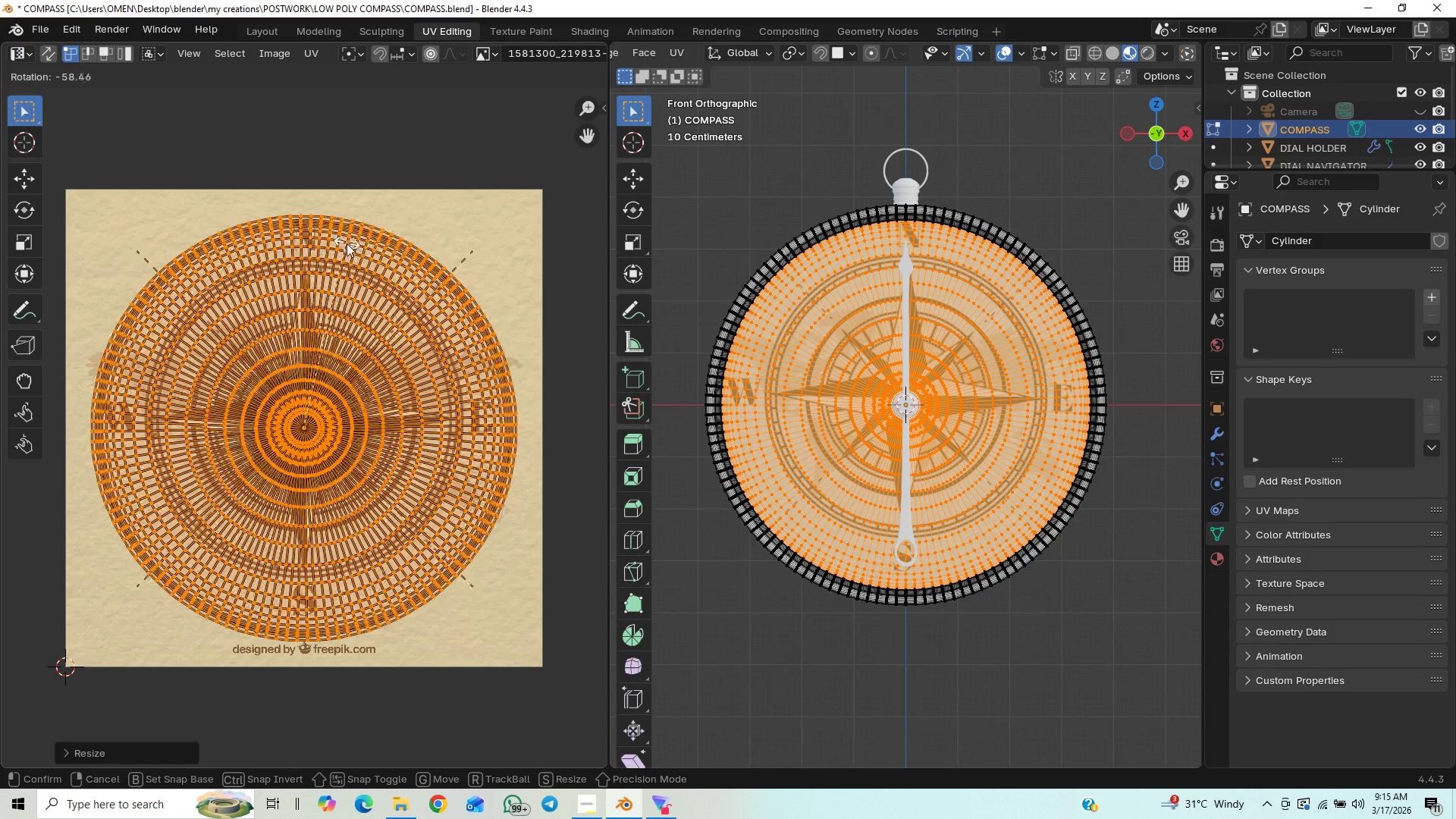 
hold_key(key=ShiftLeft, duration=1.5)
 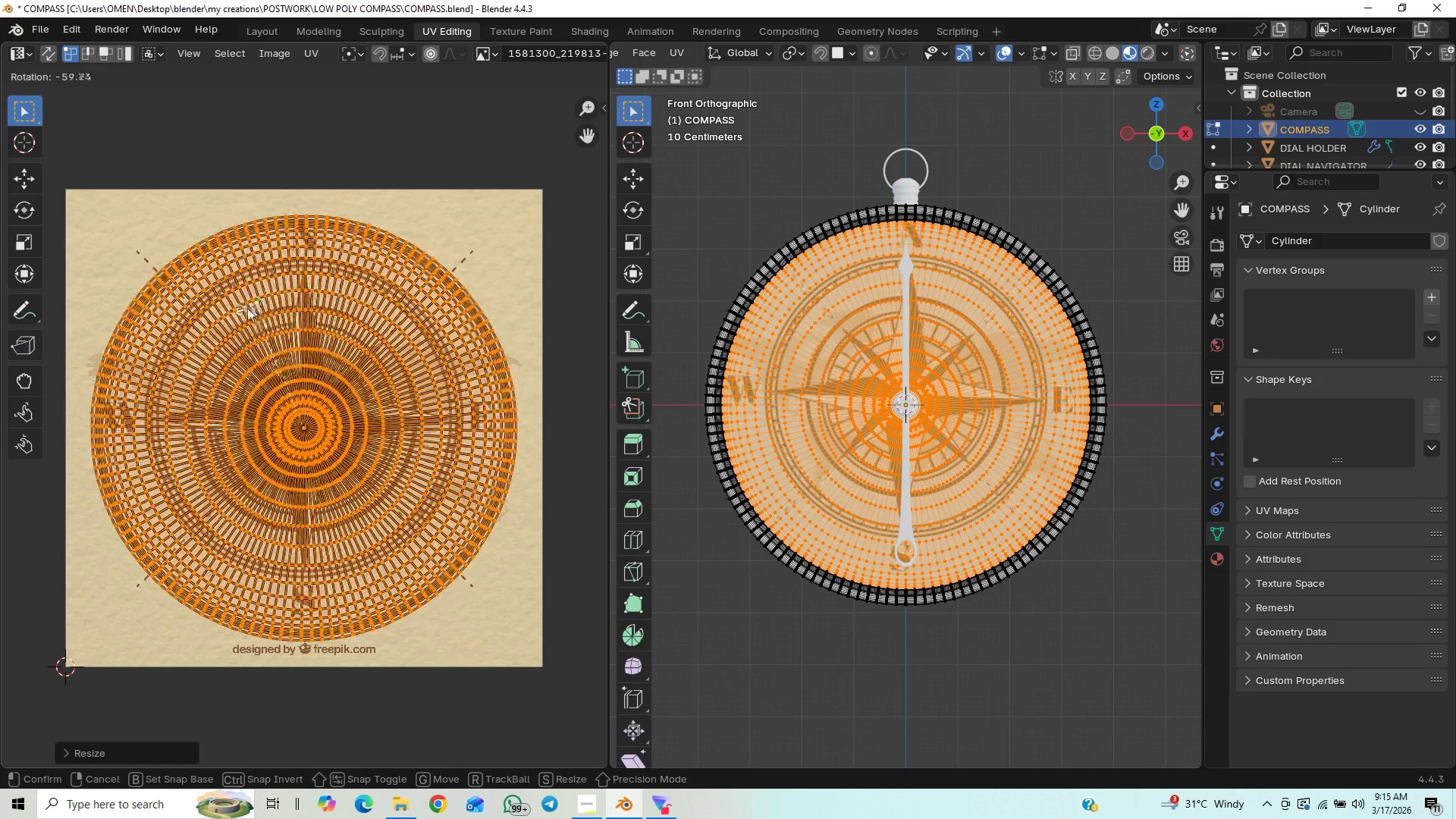 
hold_key(key=ShiftLeft, duration=1.5)
 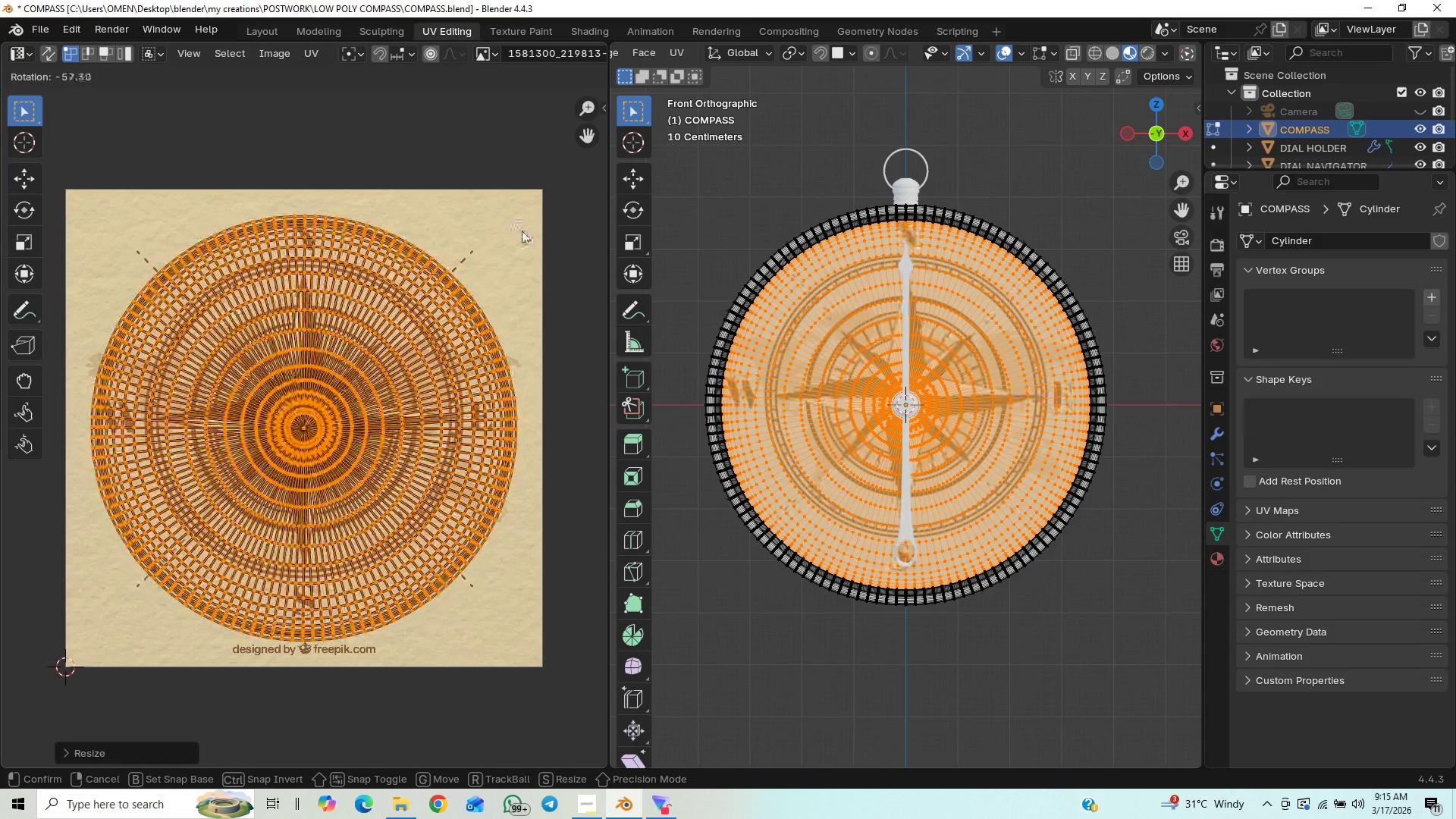 
hold_key(key=ShiftLeft, duration=1.51)
 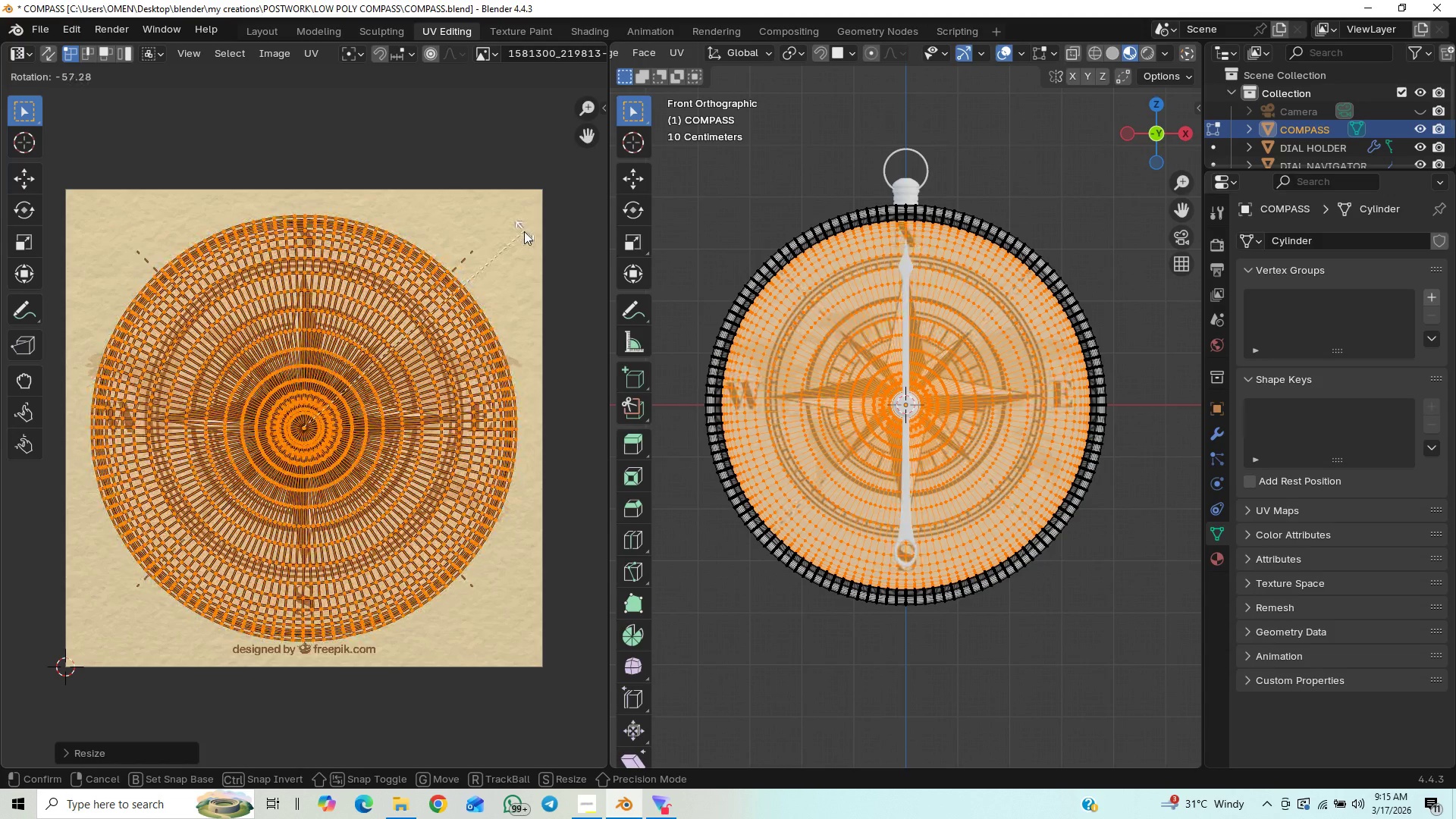 
hold_key(key=ShiftLeft, duration=1.5)
 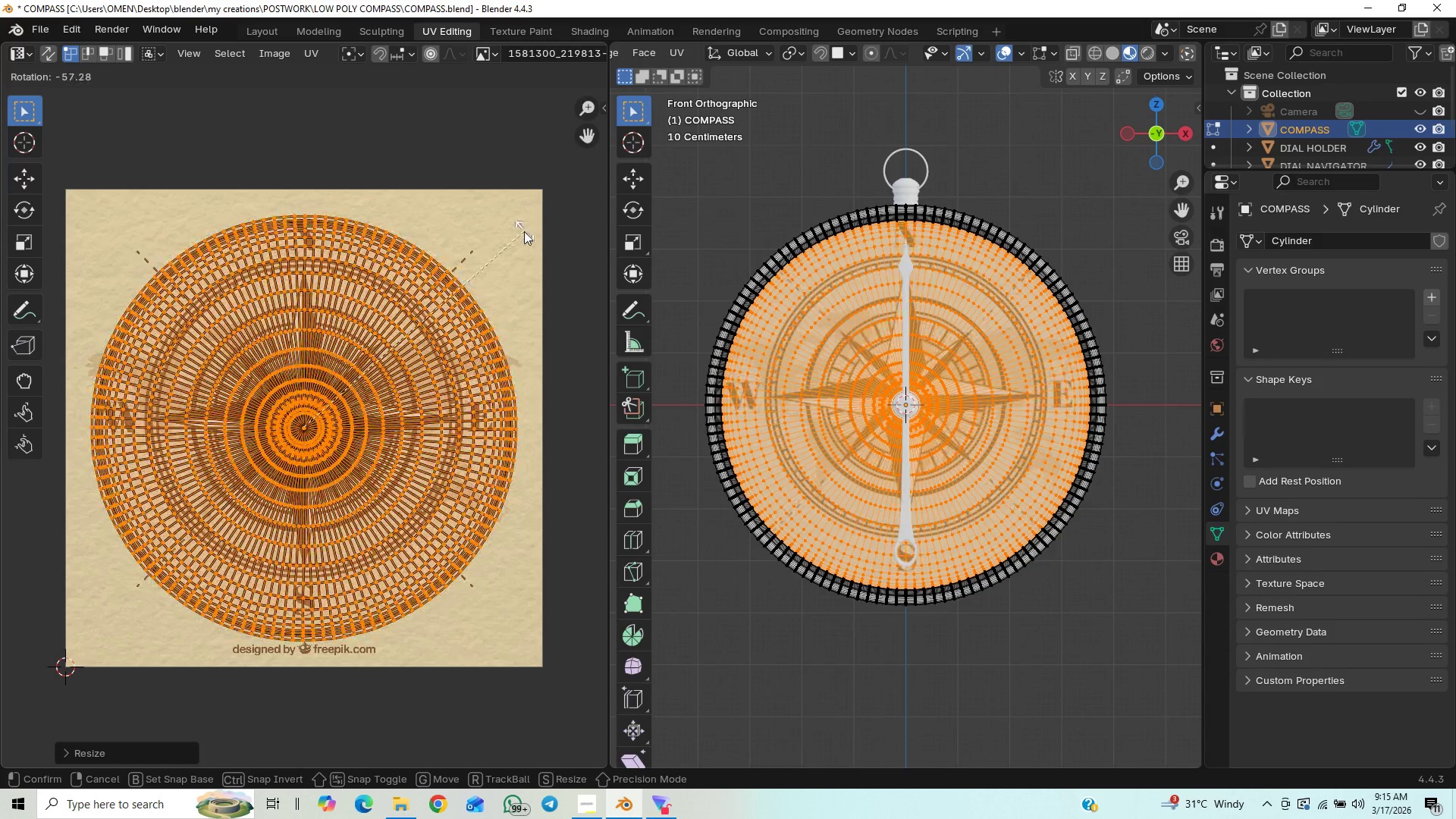 
hold_key(key=ShiftLeft, duration=1.5)
 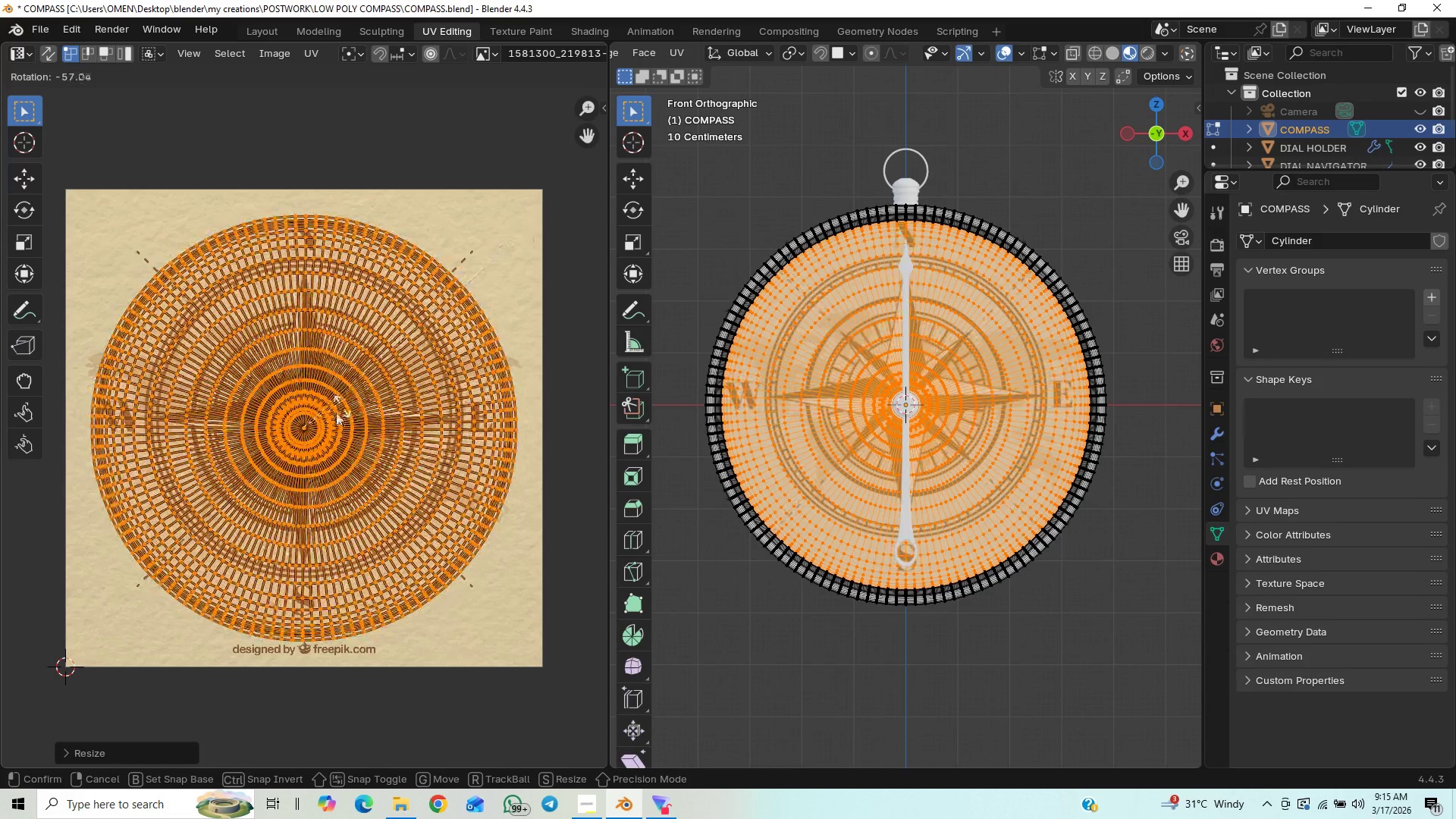 
hold_key(key=ShiftLeft, duration=1.52)
 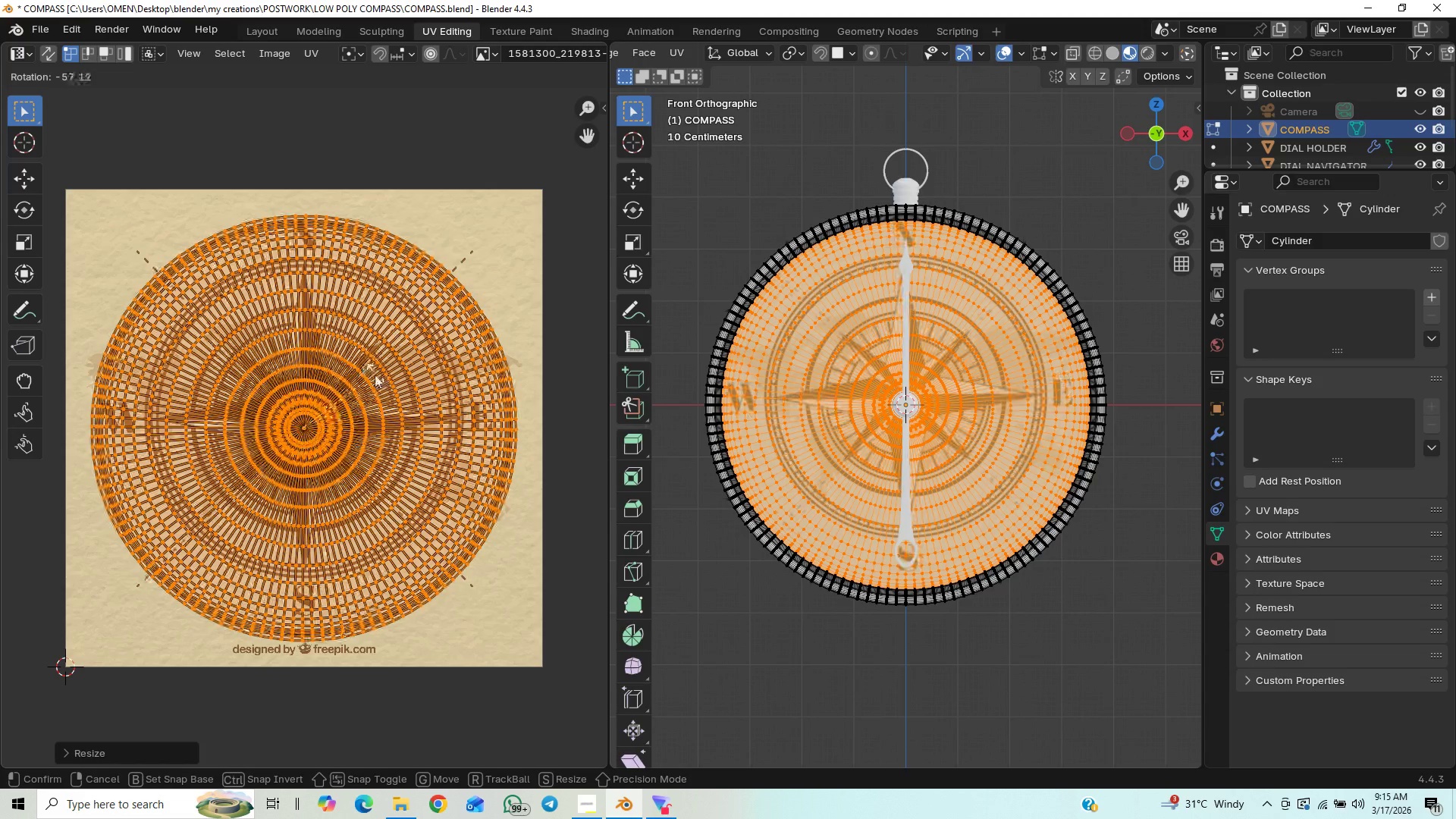 
hold_key(key=ShiftLeft, duration=1.47)
 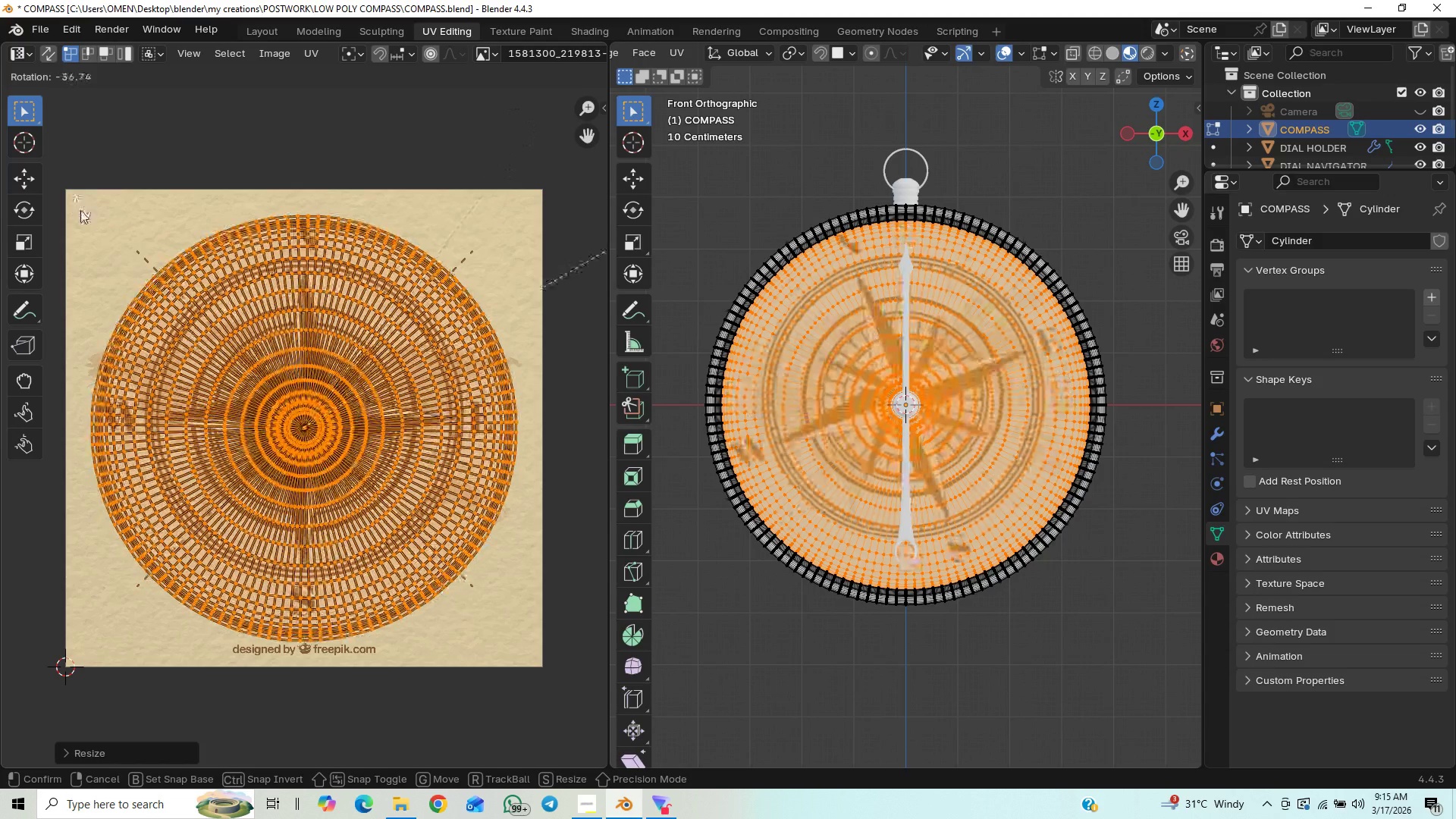 
hold_key(key=ShiftLeft, duration=0.47)
 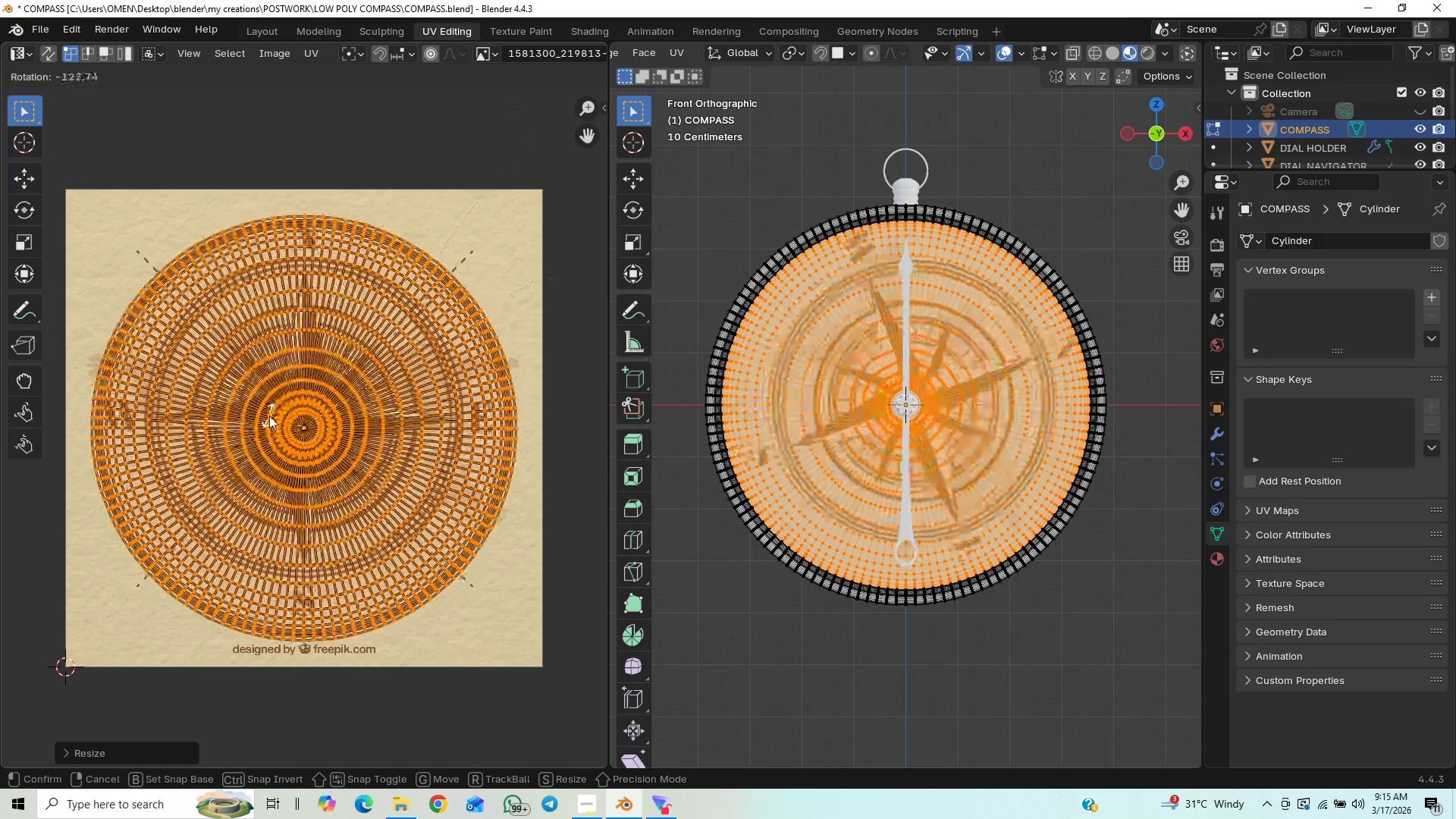 
key(Shift+ShiftLeft)
 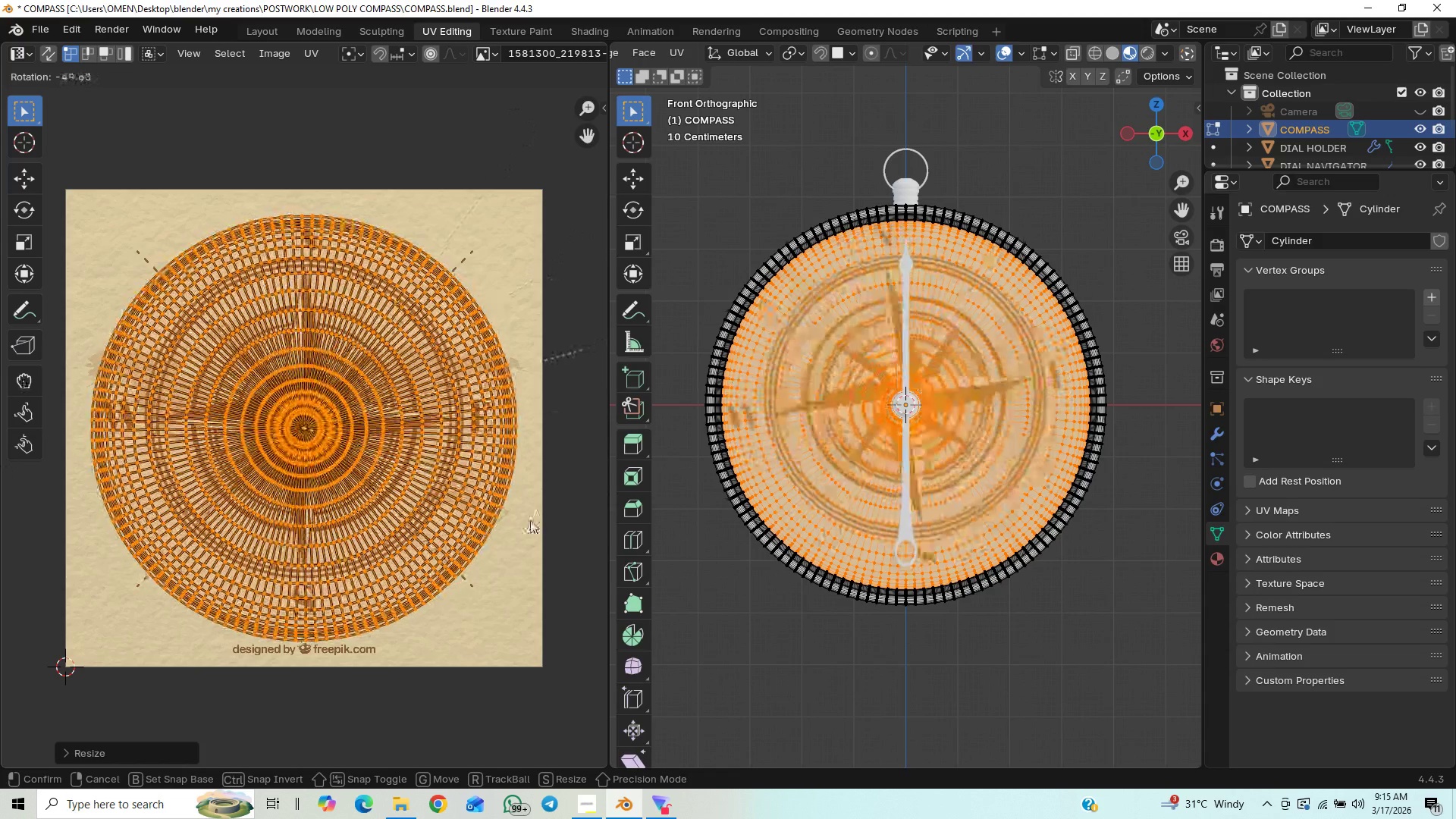 
hold_key(key=ShiftLeft, duration=1.53)
 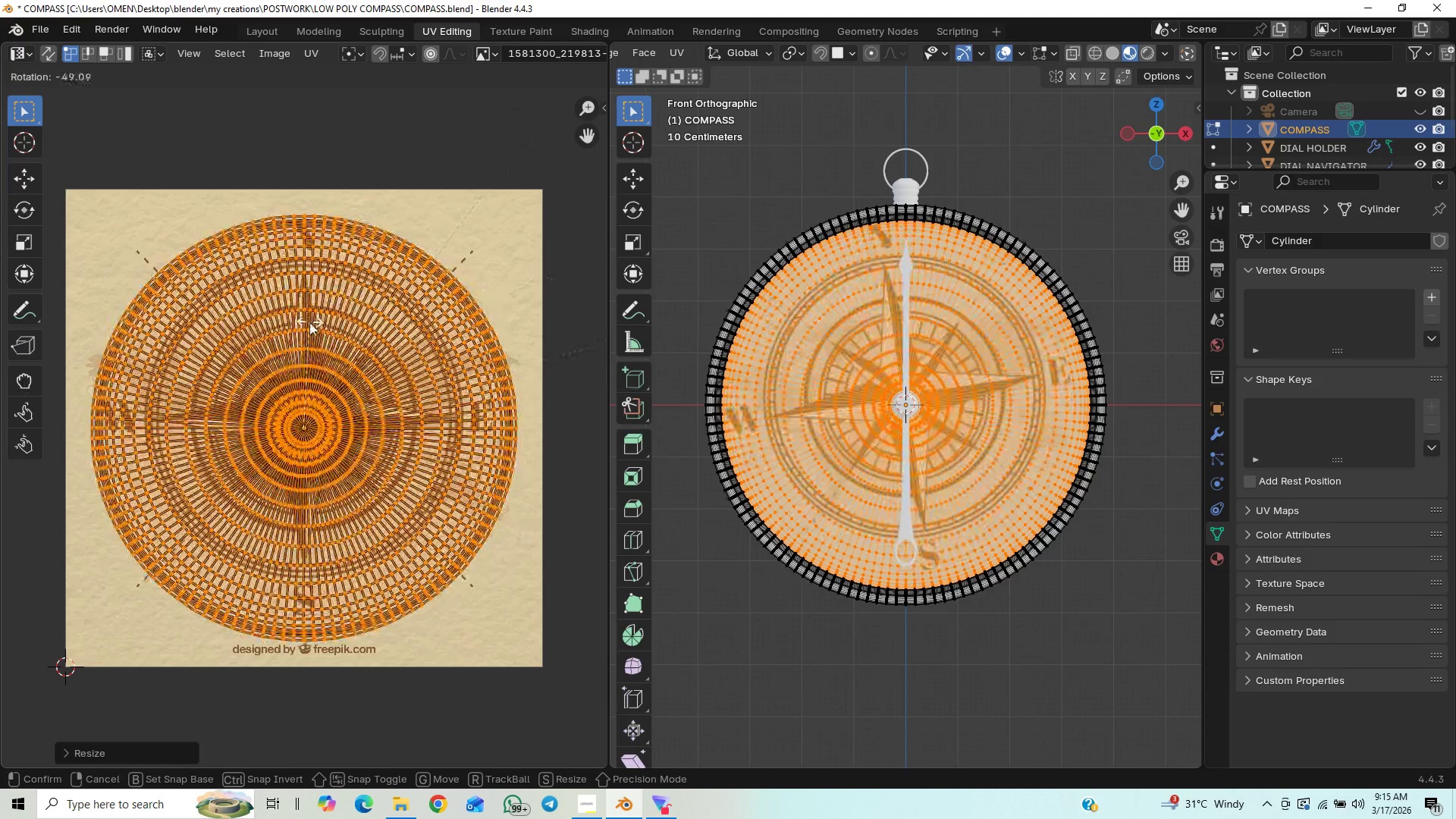 
hold_key(key=ShiftLeft, duration=1.5)
 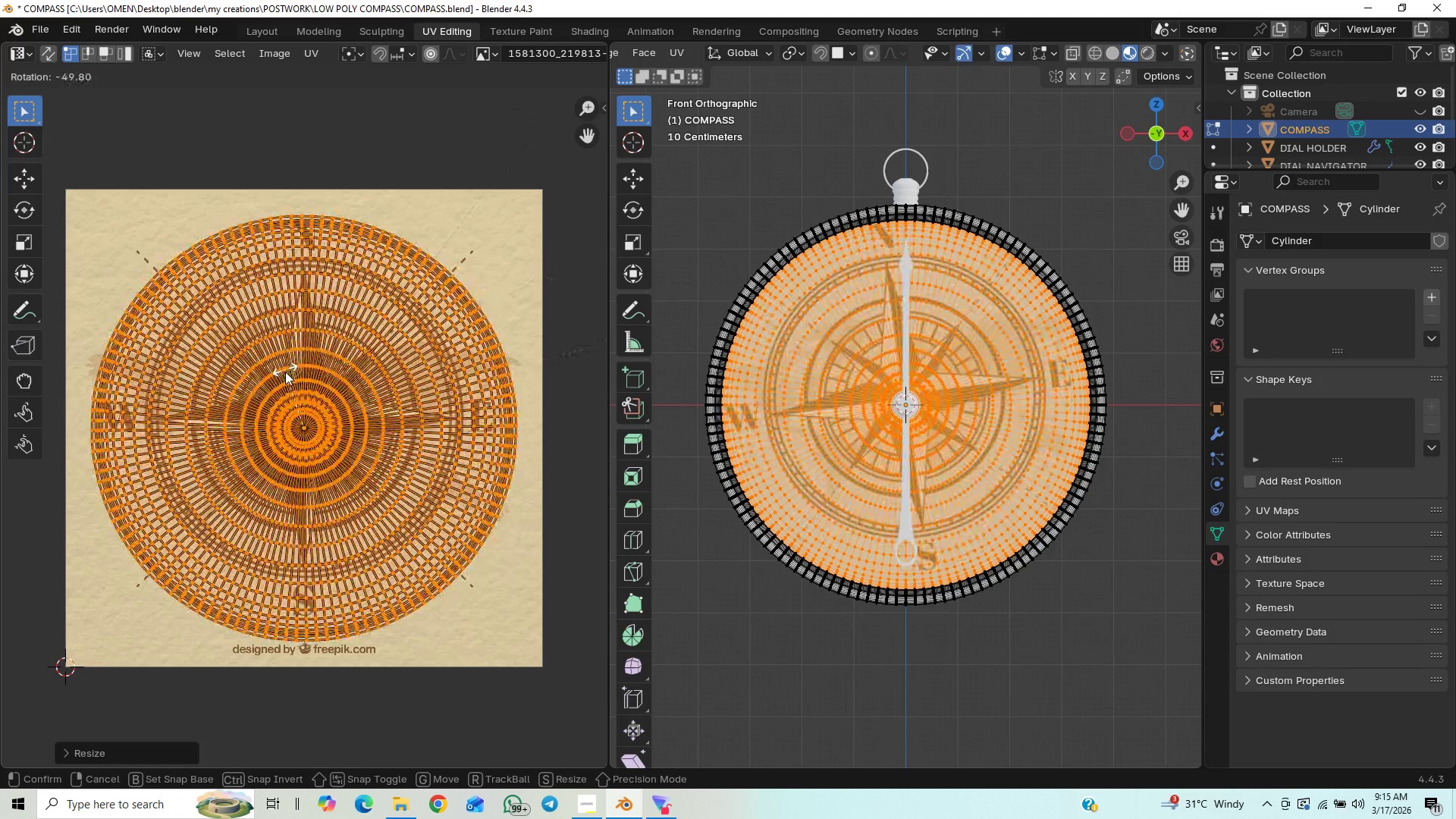 
hold_key(key=ShiftLeft, duration=1.5)
 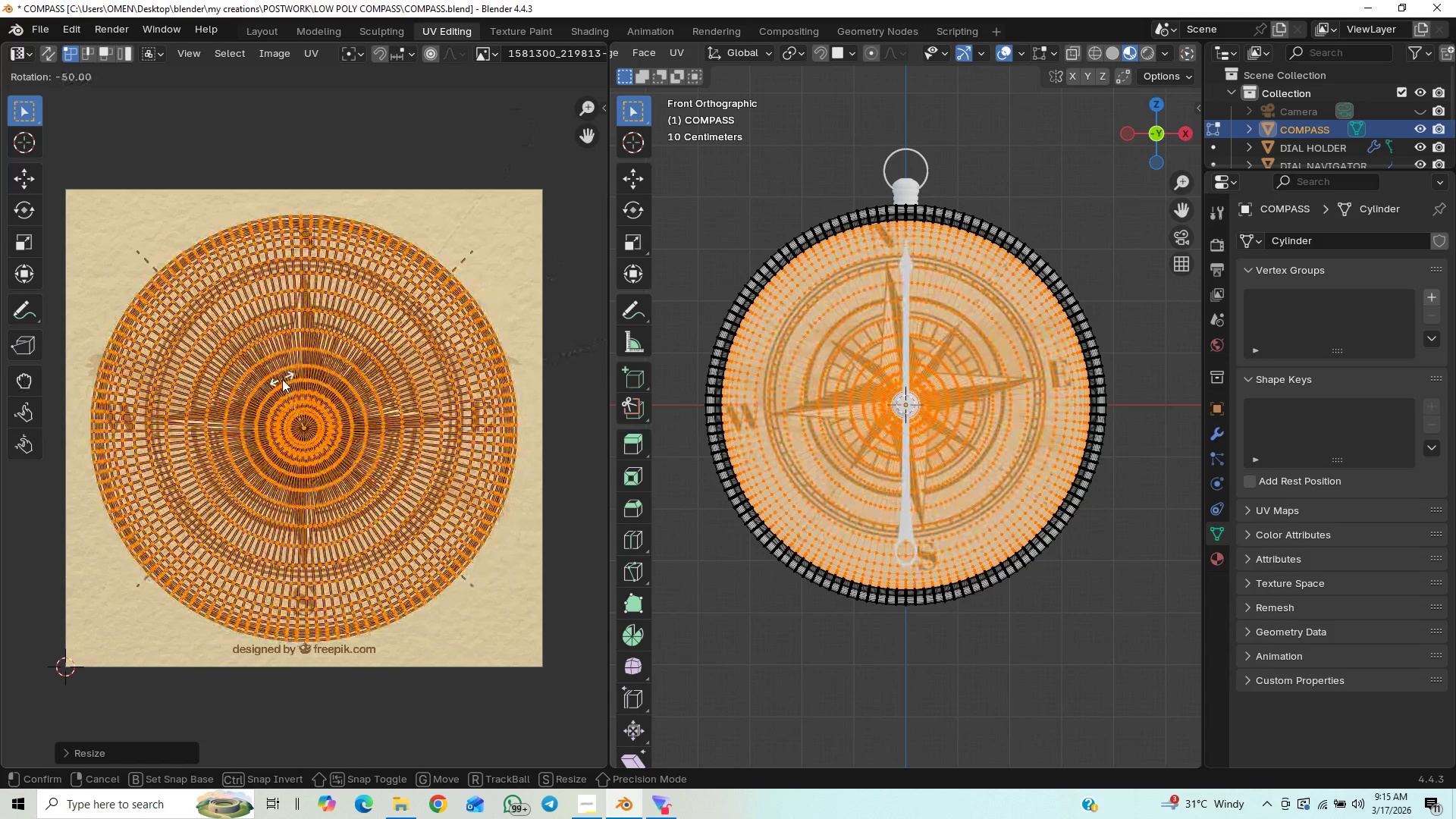 
hold_key(key=ShiftLeft, duration=1.51)
 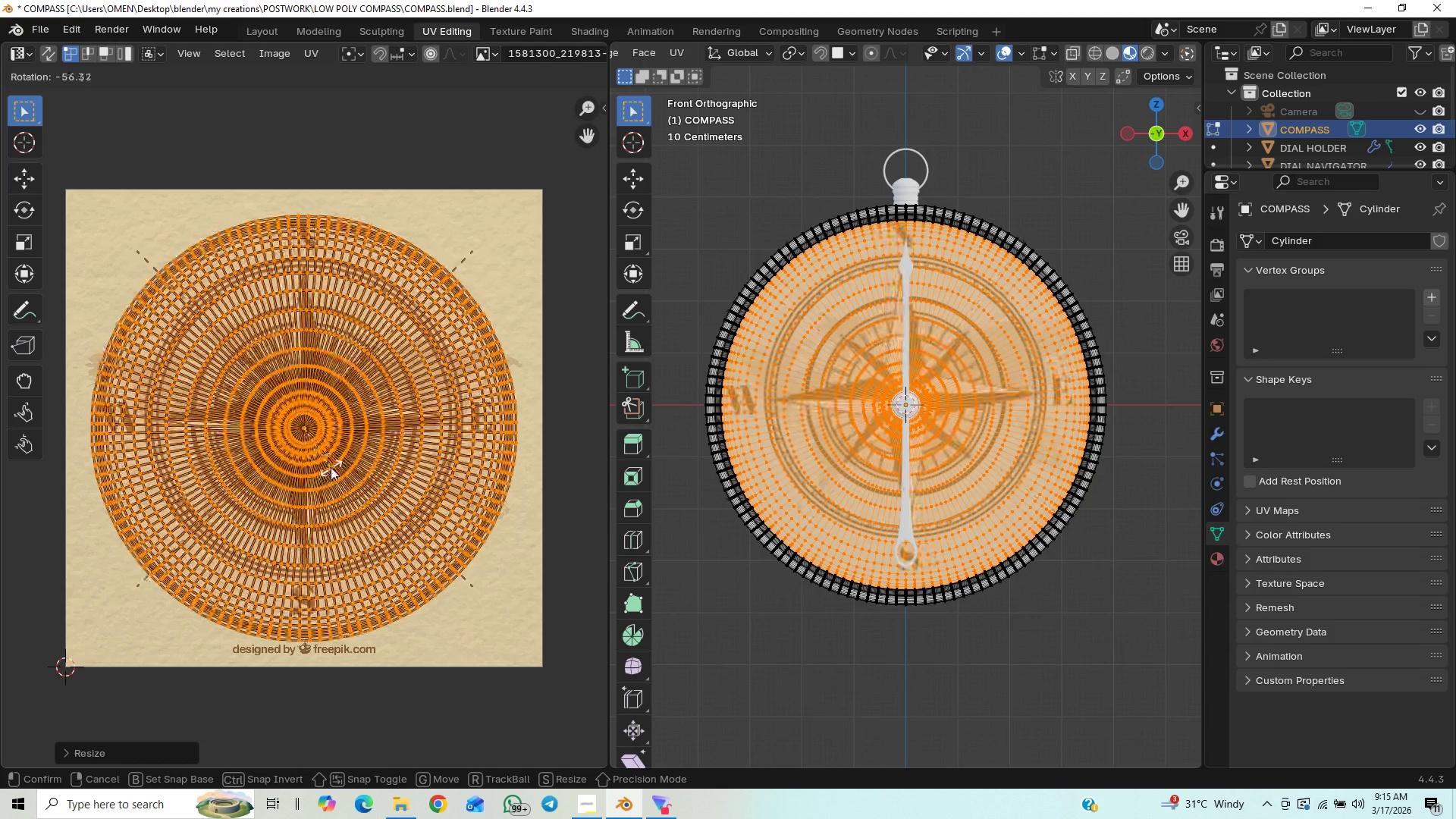 
hold_key(key=ShiftLeft, duration=1.5)
 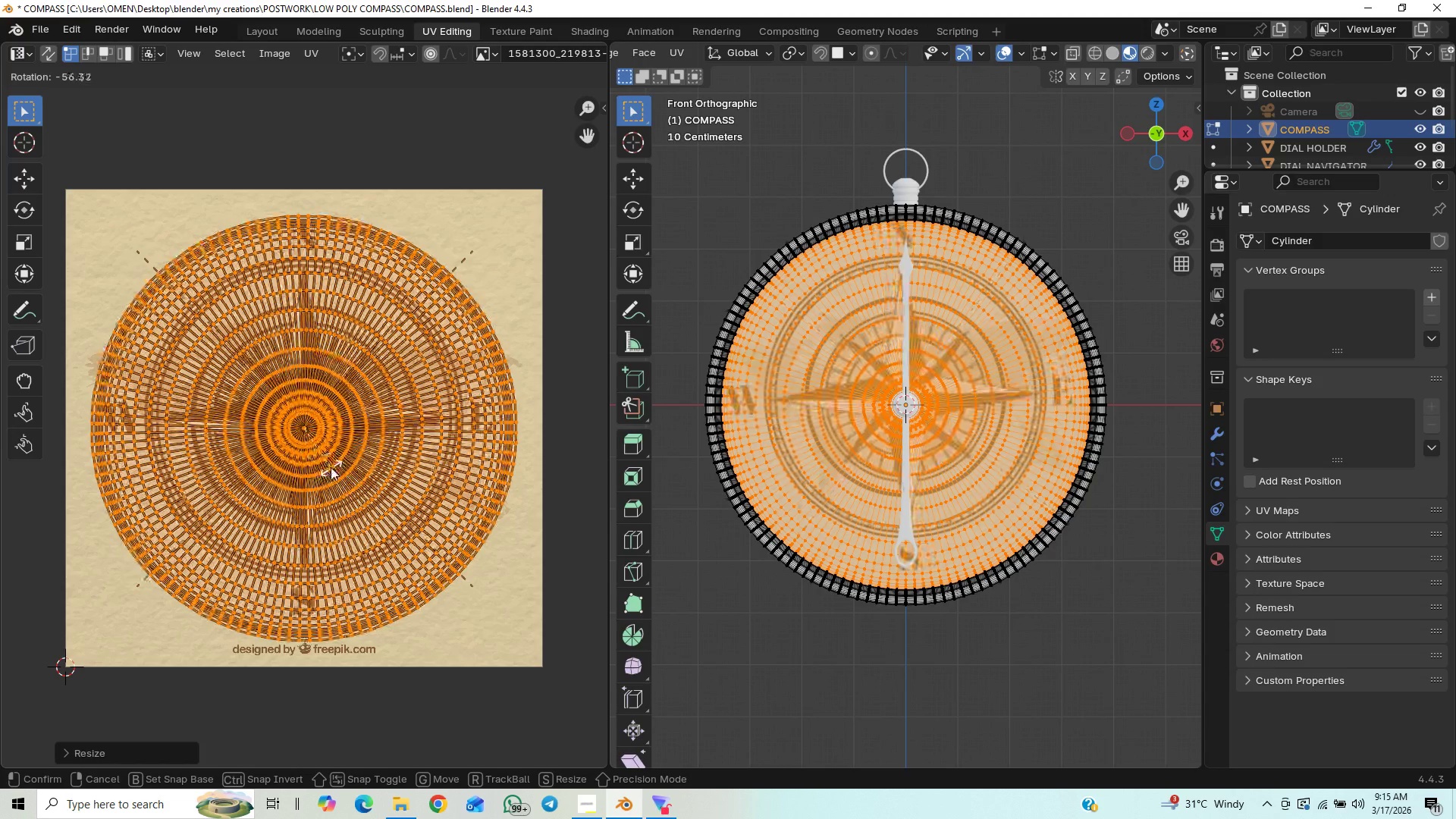 
hold_key(key=ShiftLeft, duration=1.52)
 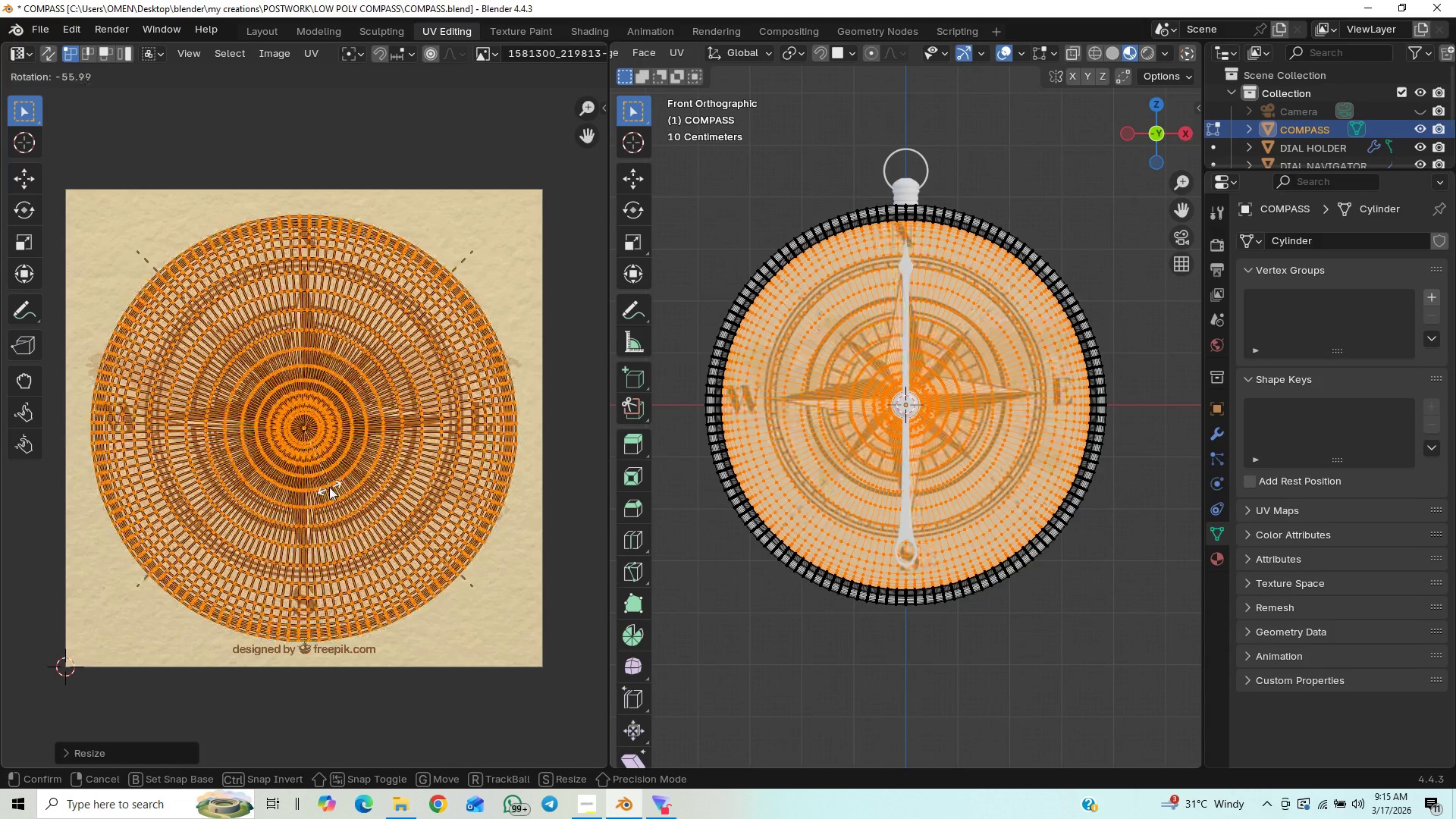 
hold_key(key=ShiftLeft, duration=1.5)
 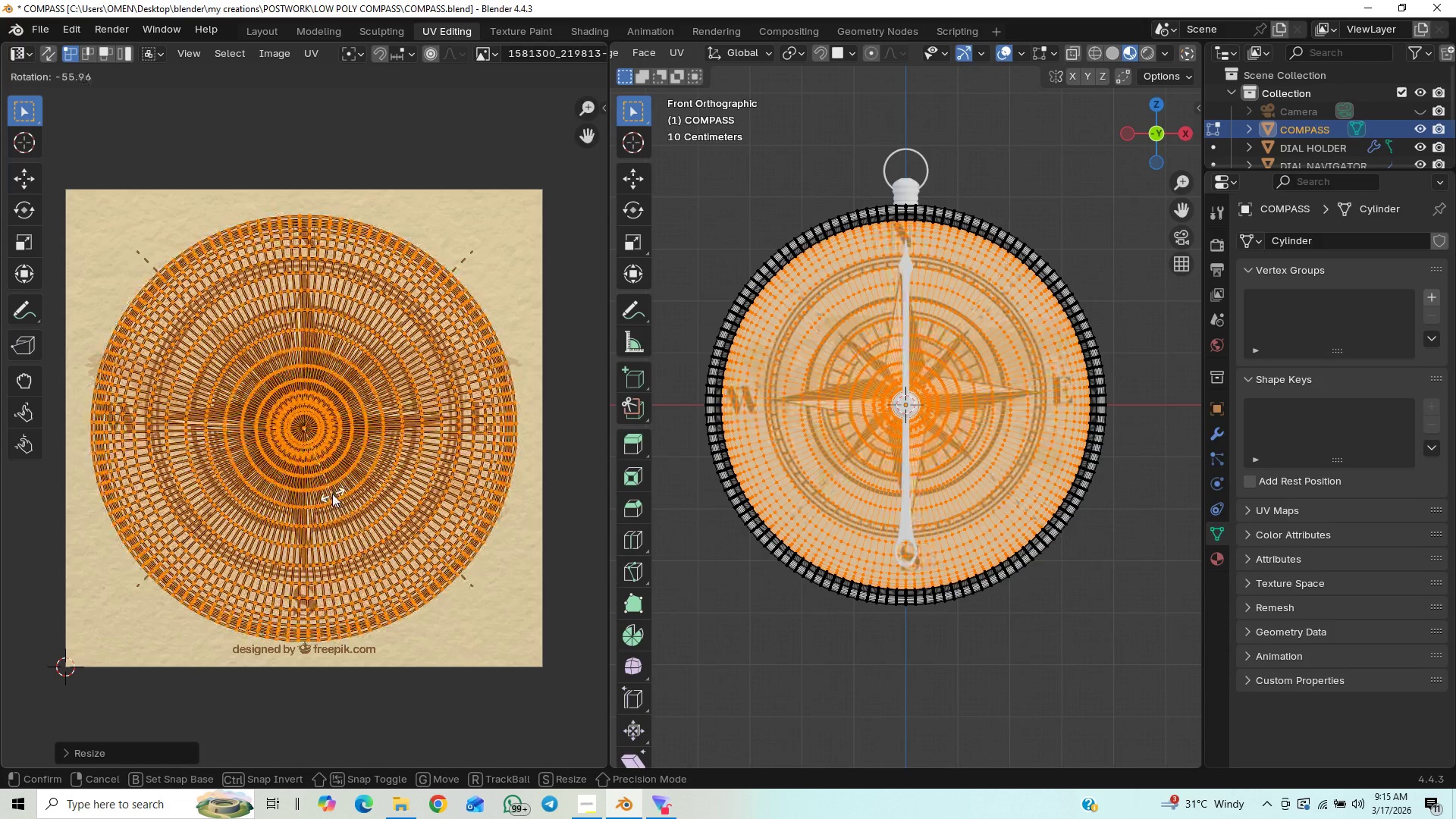 
hold_key(key=ShiftLeft, duration=0.48)
 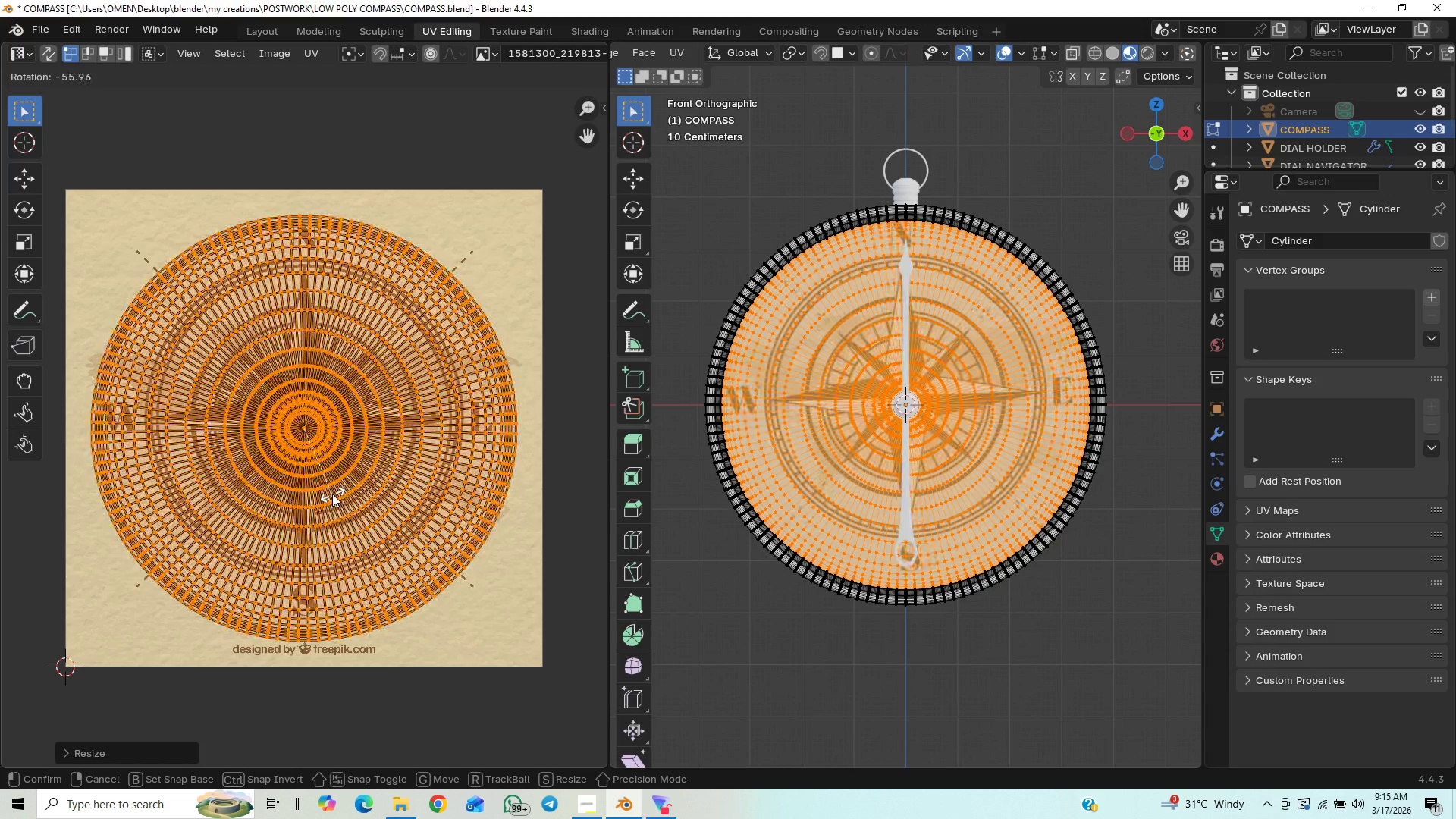 
type(-57)
 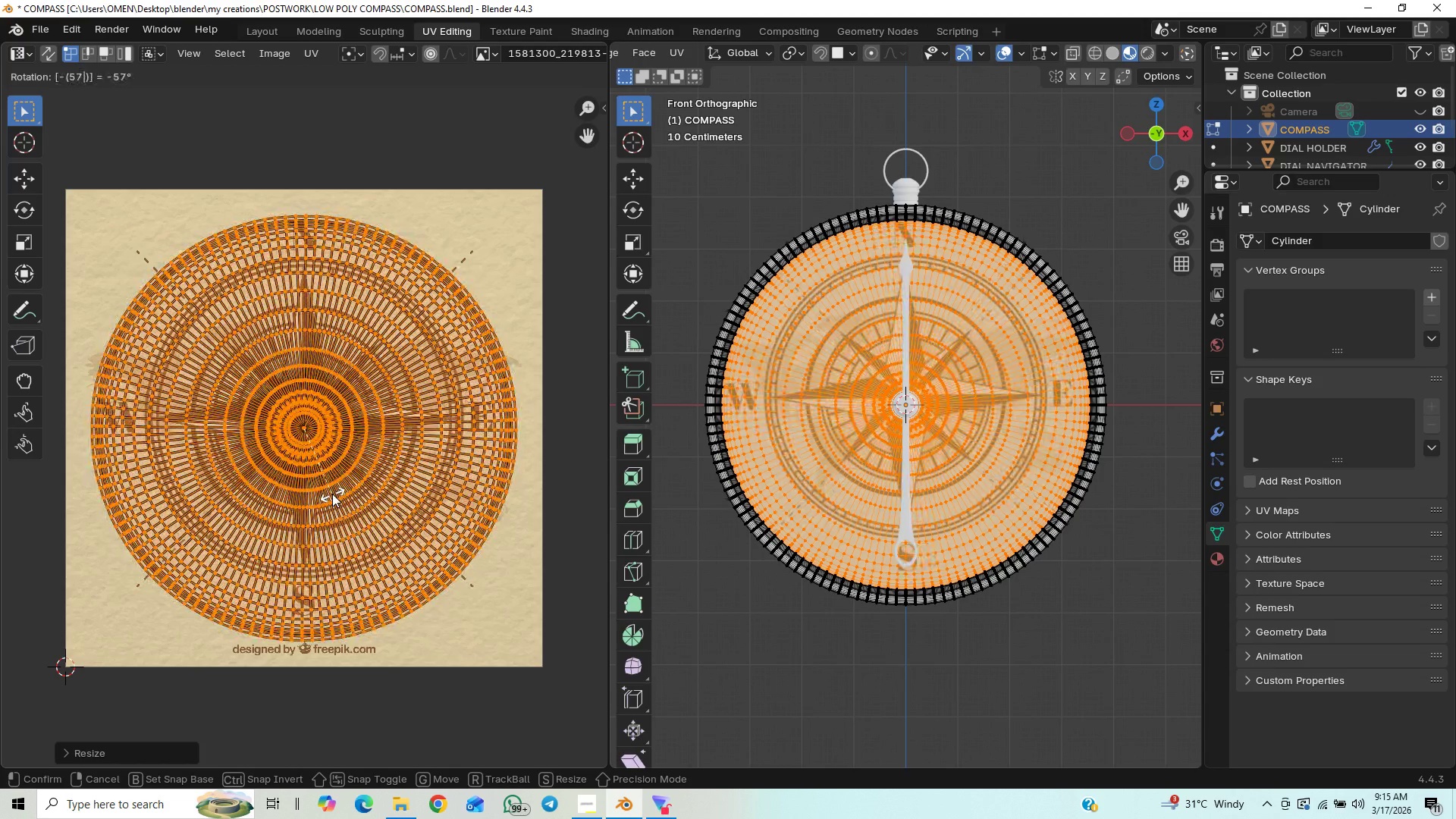 
key(Enter)
 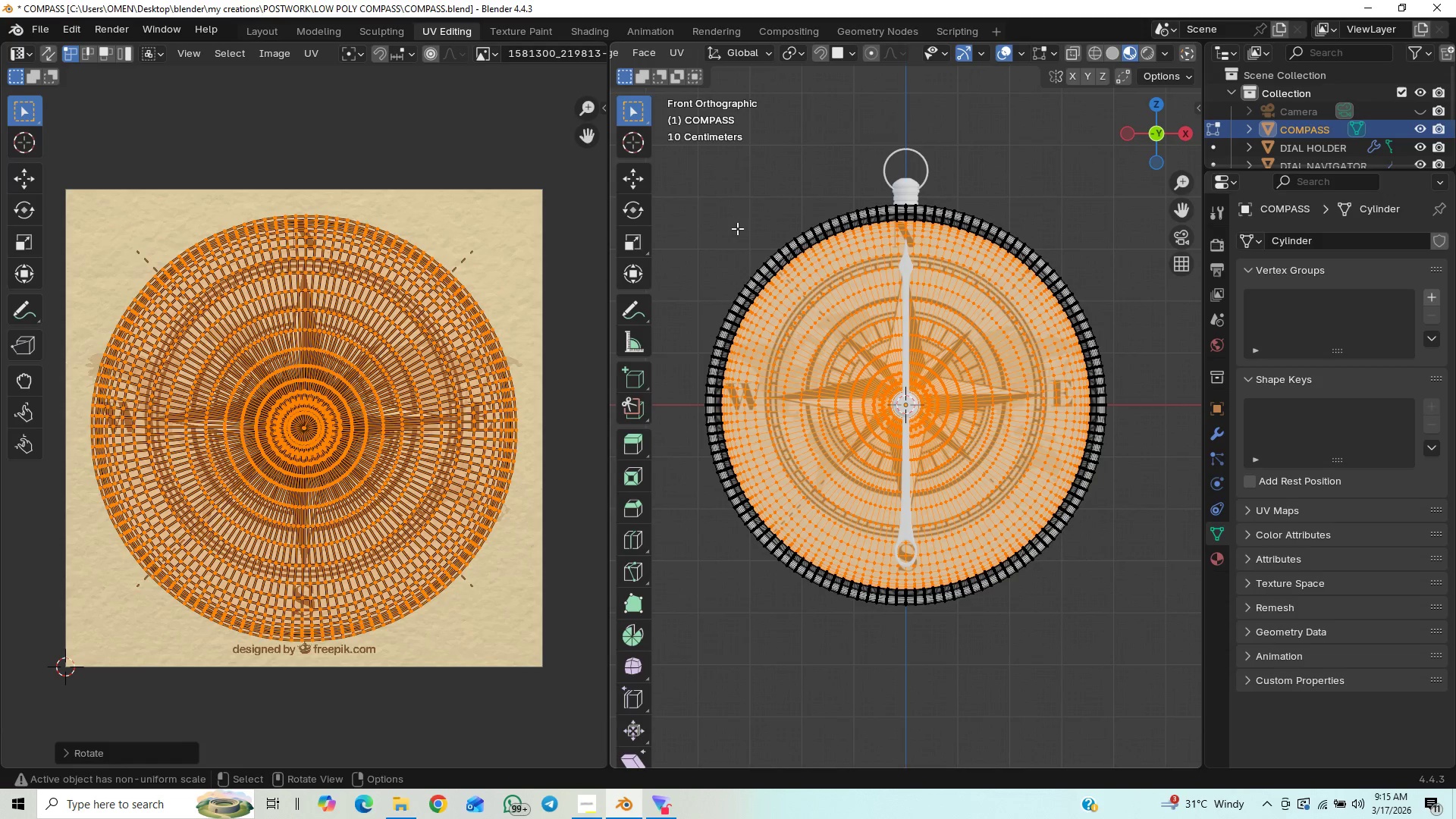 
wait(5.73)
 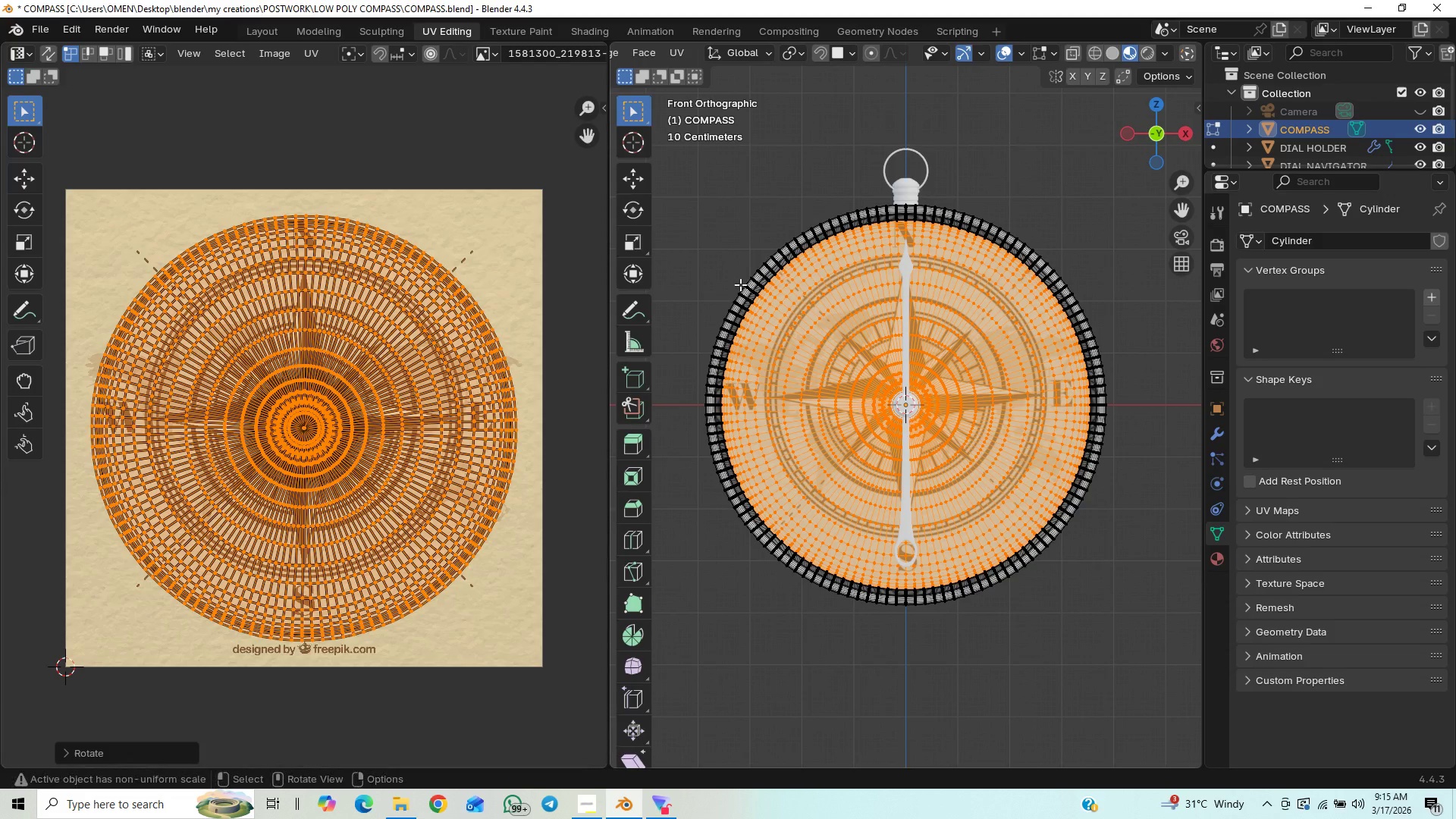 
left_click([253, 29])
 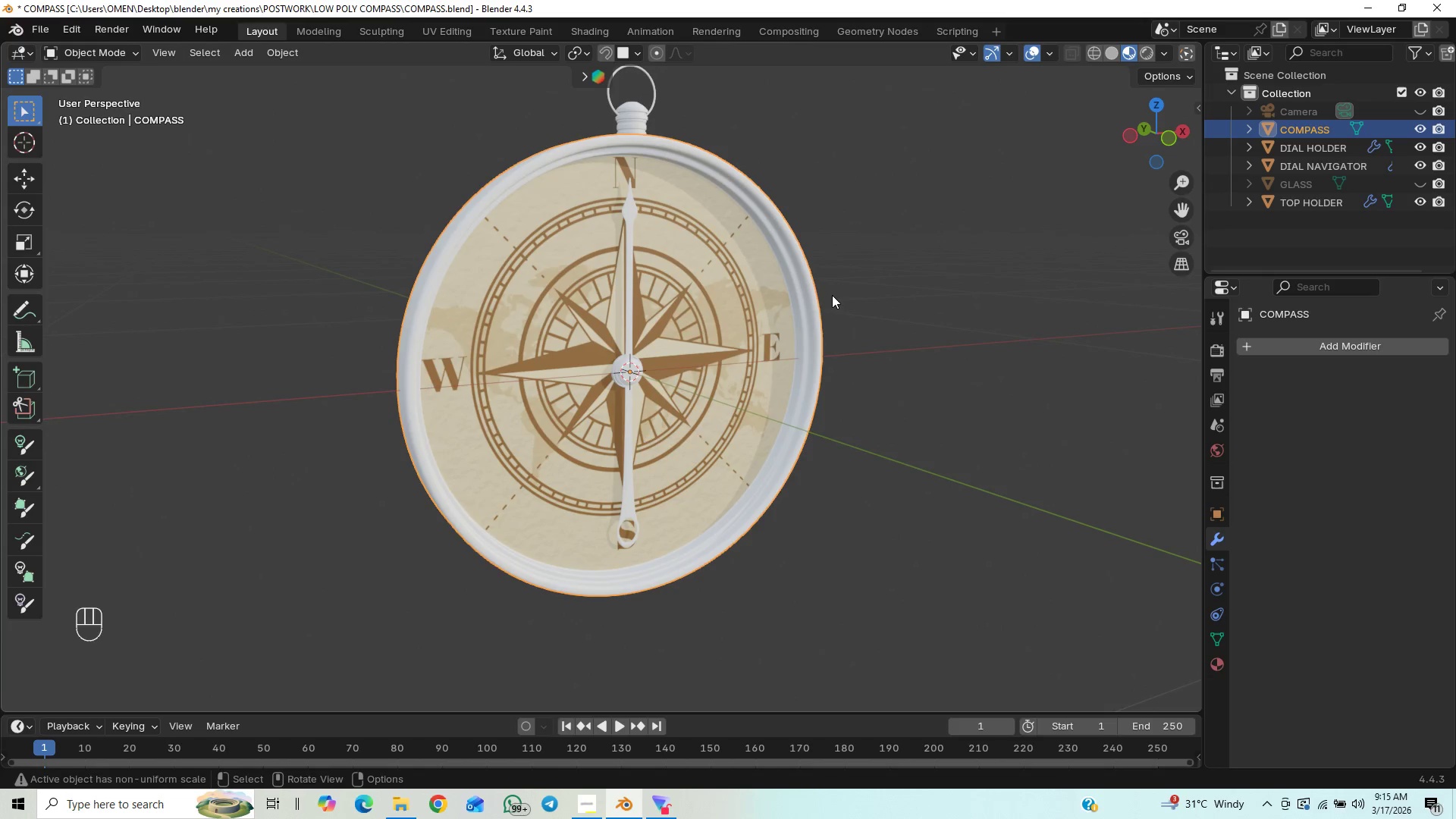 
scroll: coordinate [827, 302], scroll_direction: up, amount: 1.0
 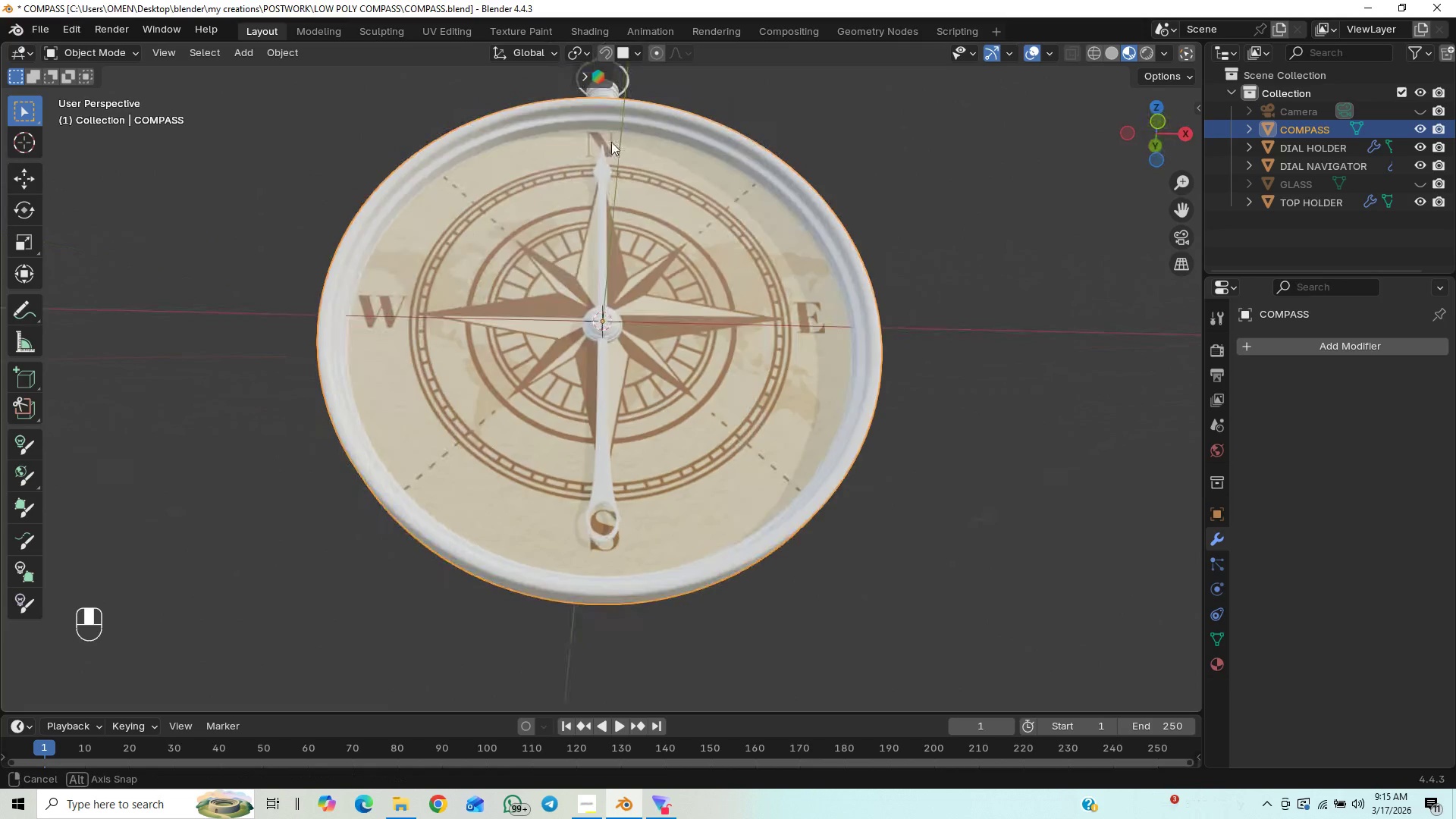 
hold_key(key=ShiftLeft, duration=0.61)
scroll: coordinate [634, 299], scroll_direction: up, amount: 10.0
 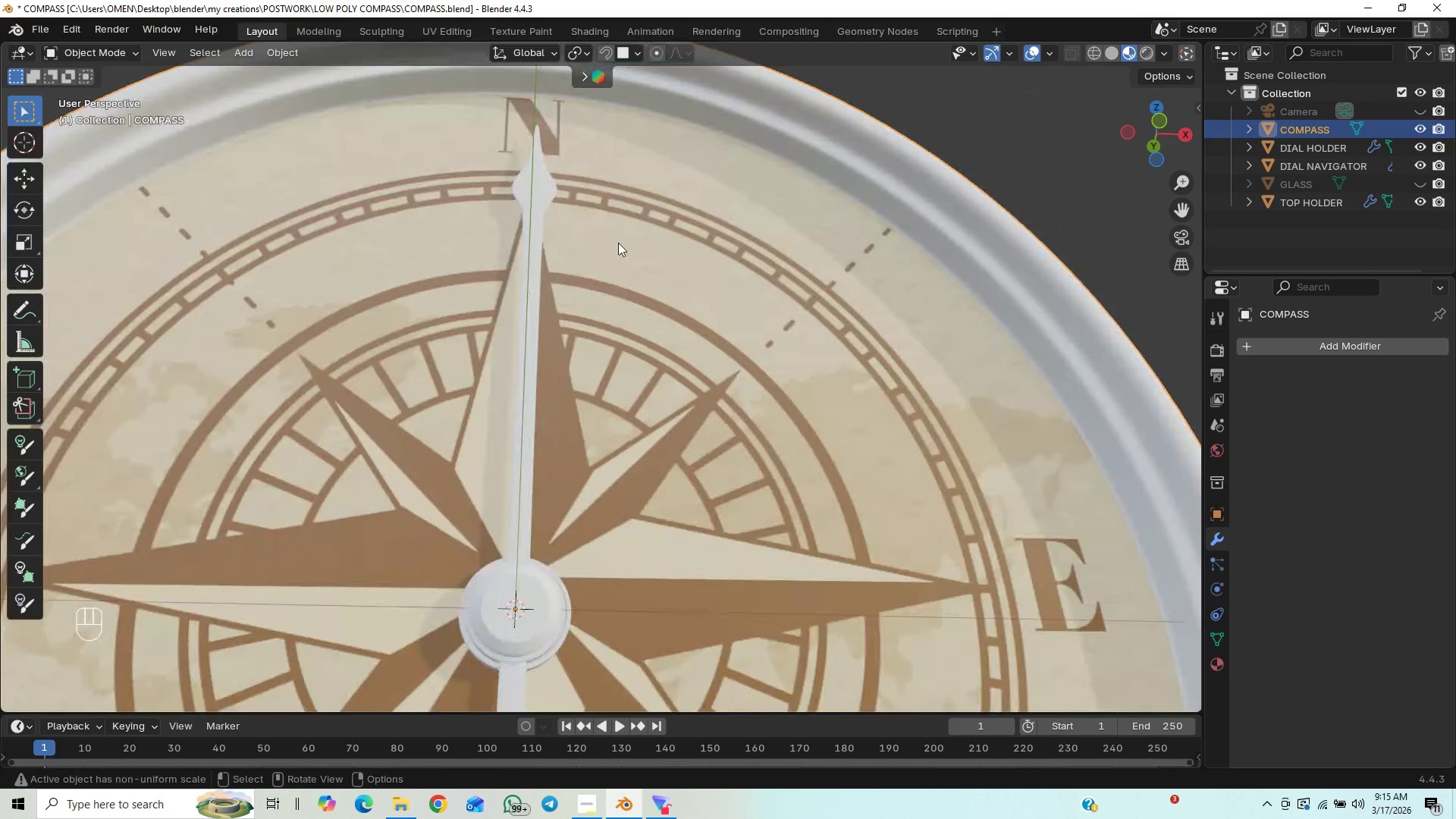 
hold_key(key=ShiftLeft, duration=0.55)
 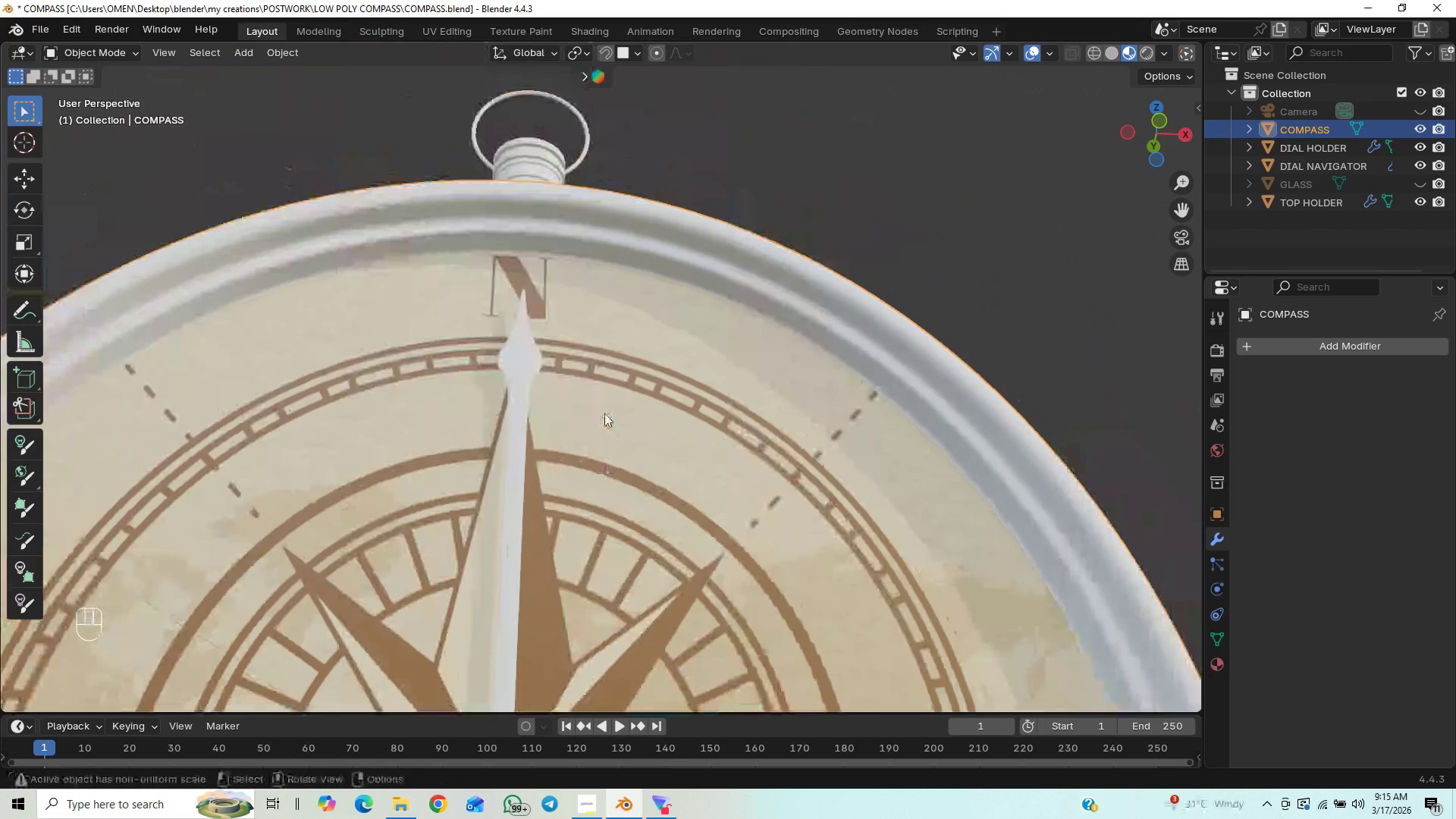 
hold_key(key=ControlLeft, duration=0.95)
scroll: coordinate [657, 298], scroll_direction: up, amount: 2.0
 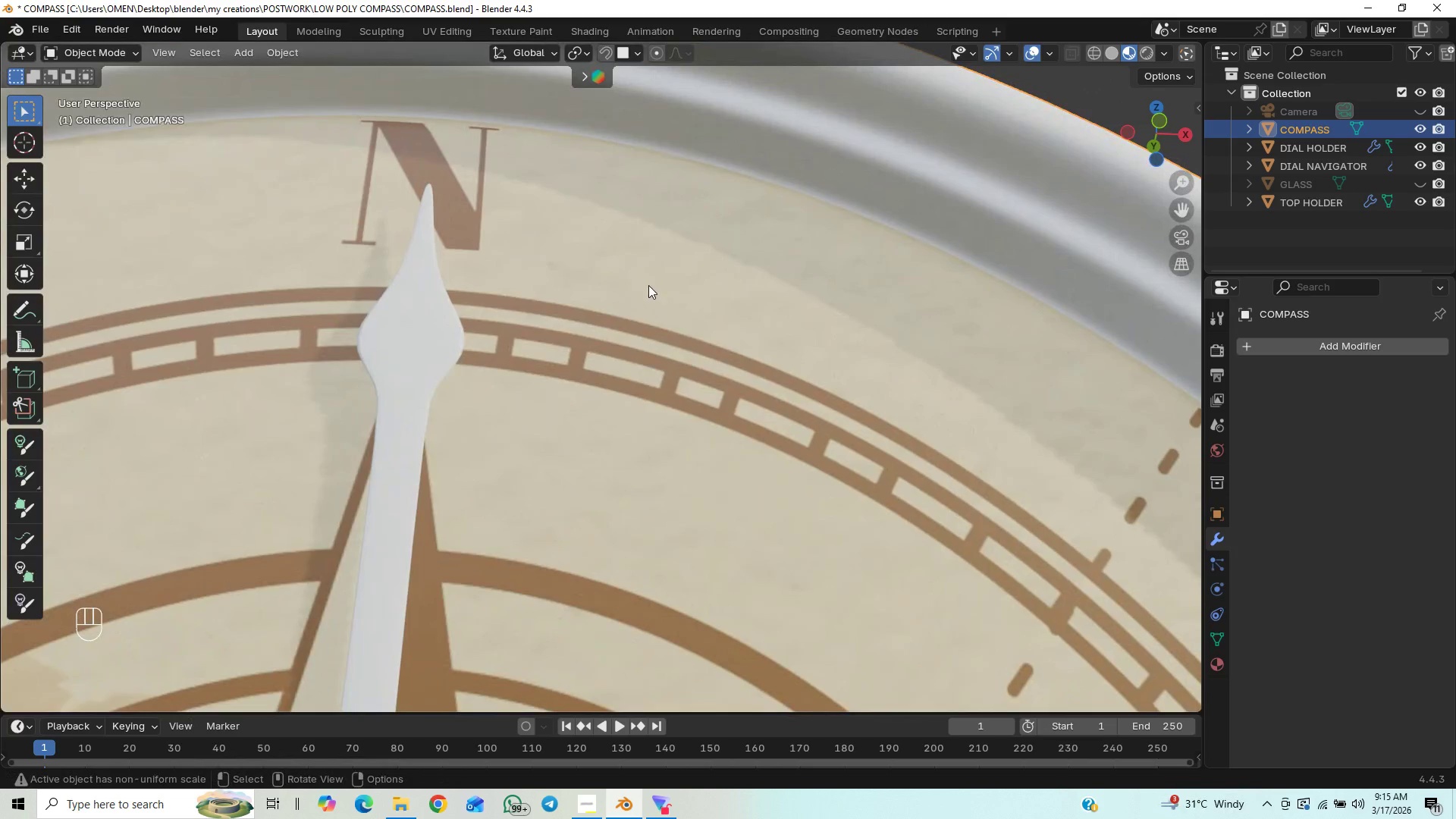 
hold_key(key=ShiftLeft, duration=0.5)
 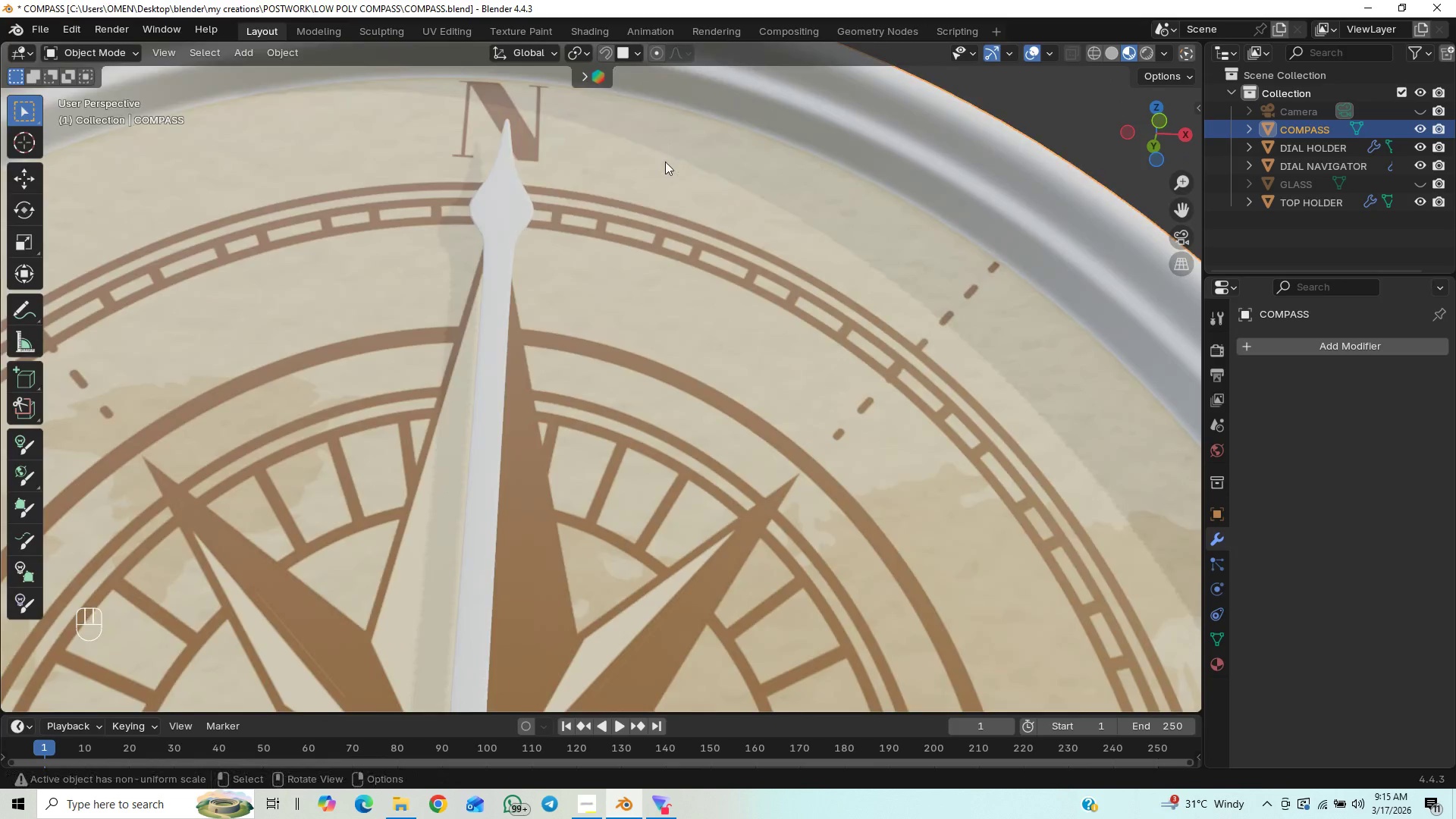 
scroll: coordinate [666, 165], scroll_direction: down, amount: 8.0
 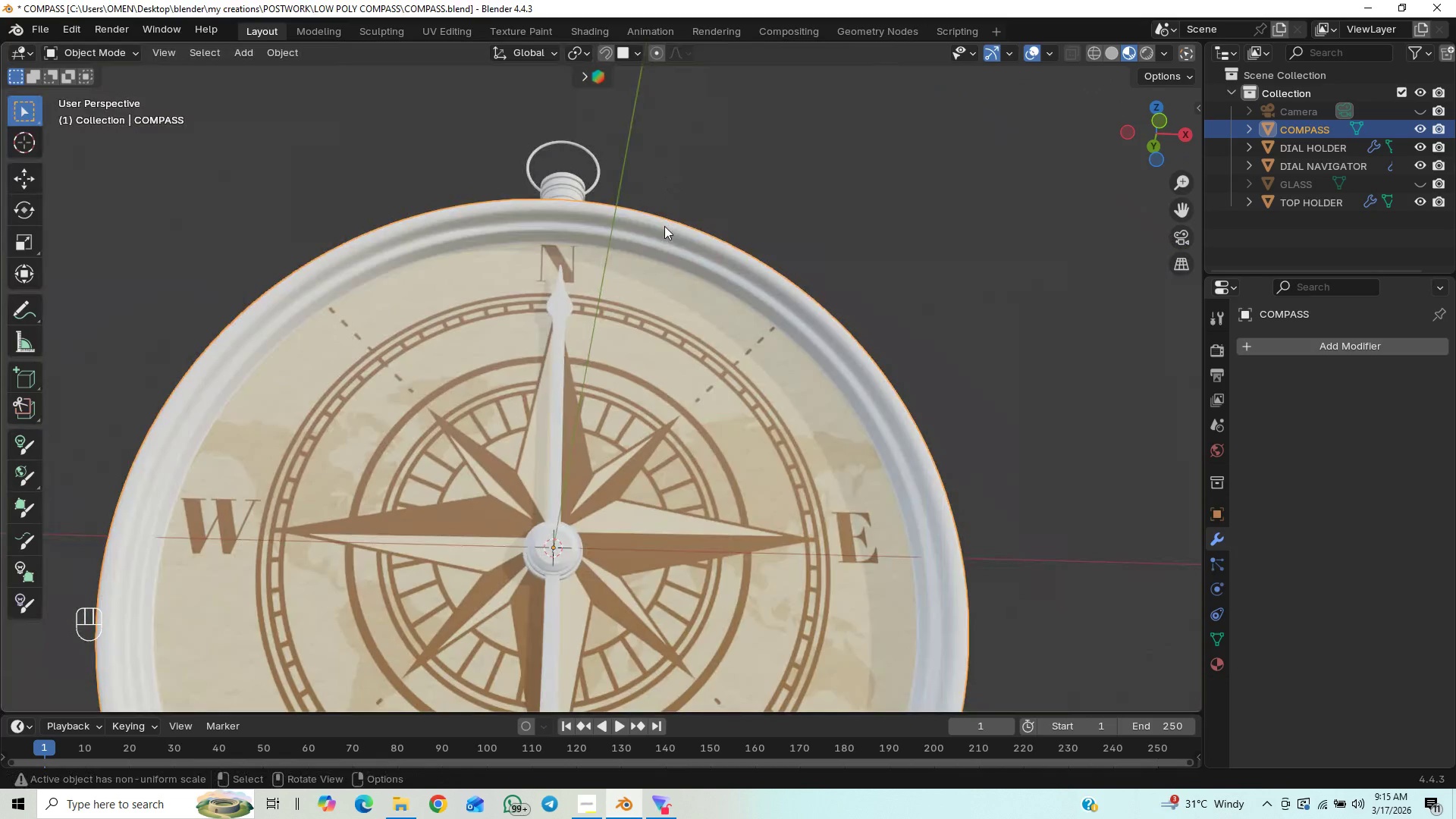 
hold_key(key=ShiftLeft, duration=0.58)
 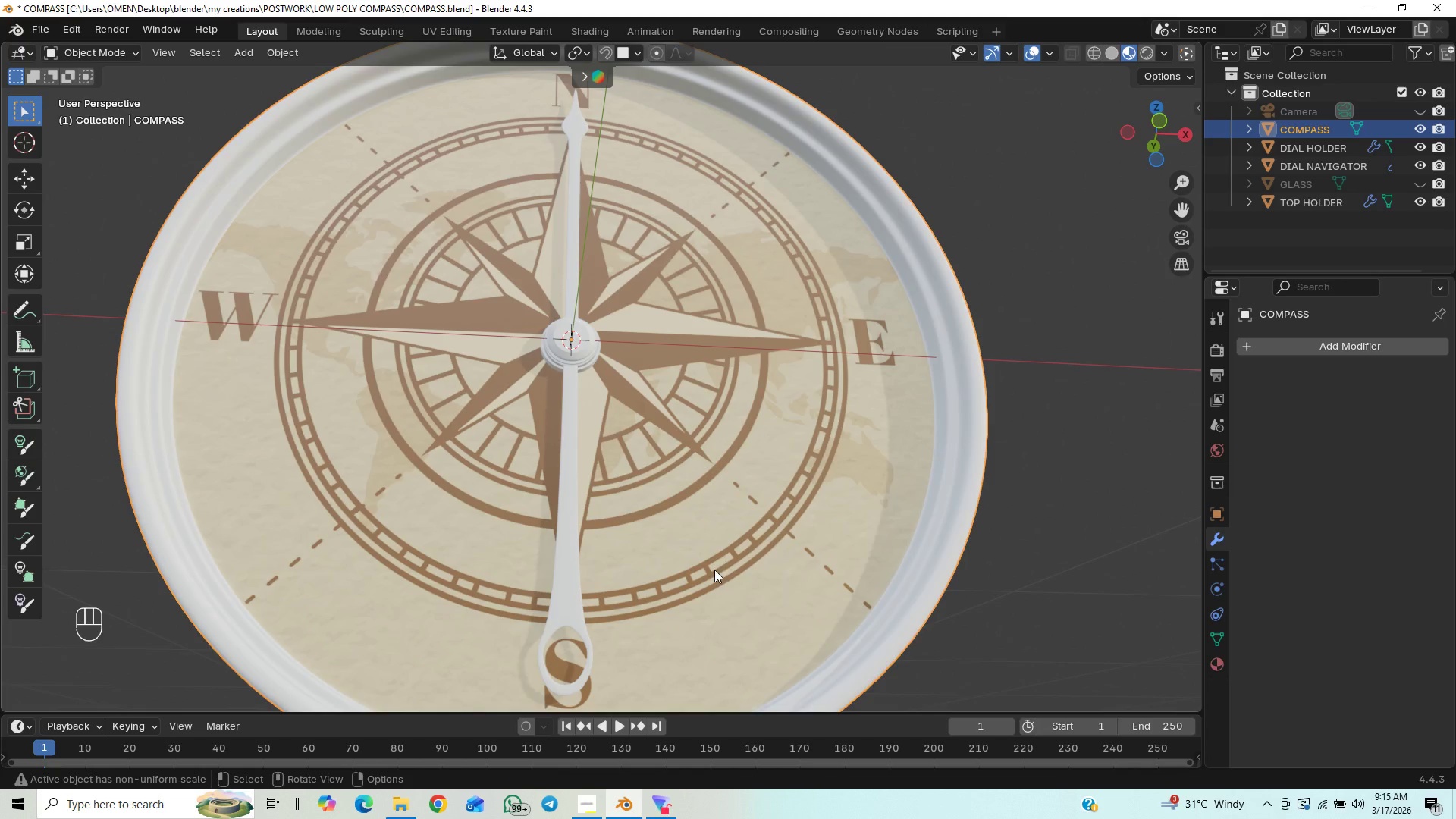 
scroll: coordinate [766, 519], scroll_direction: down, amount: 2.0
 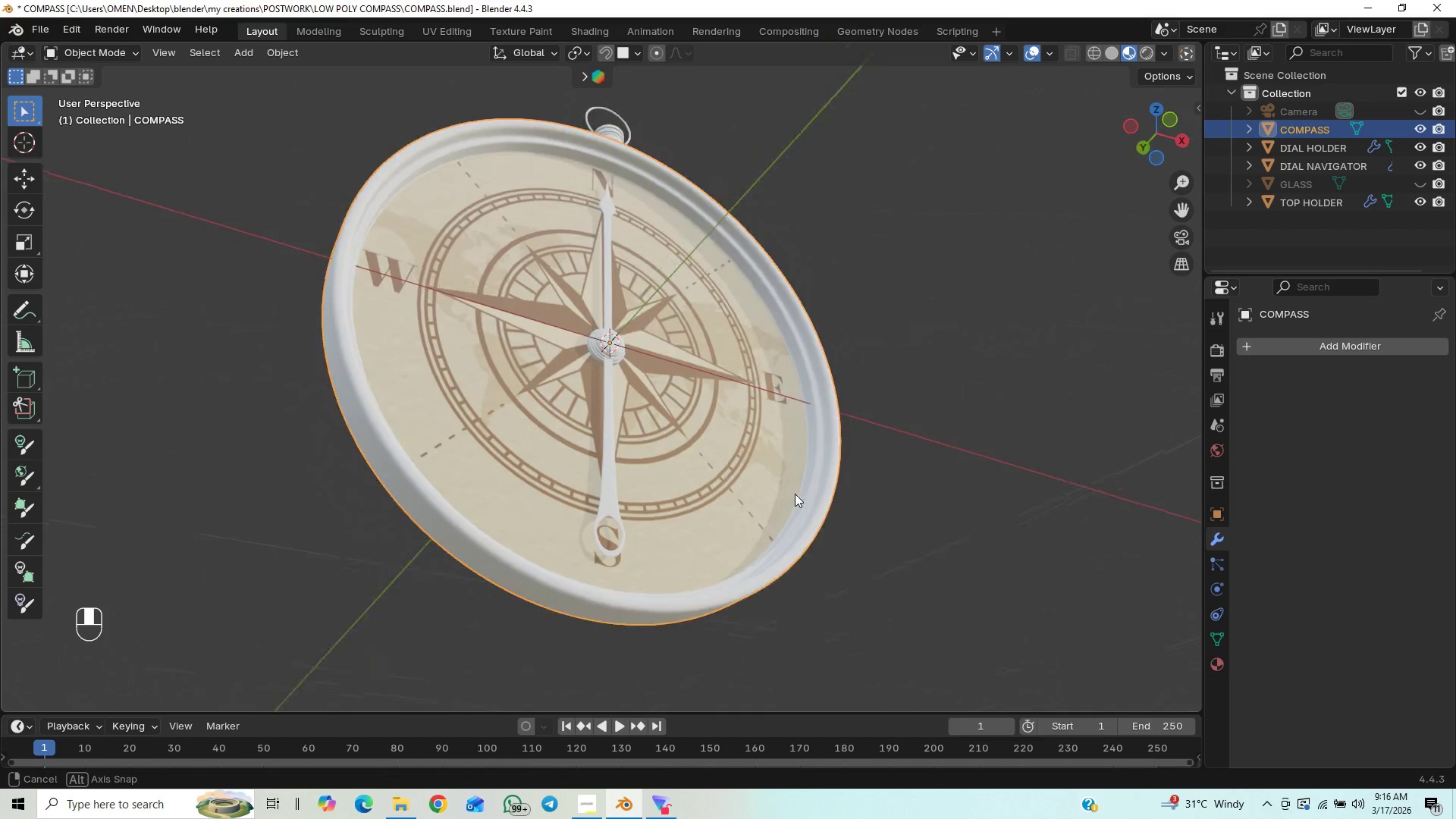 
key(Control+ControlLeft)
 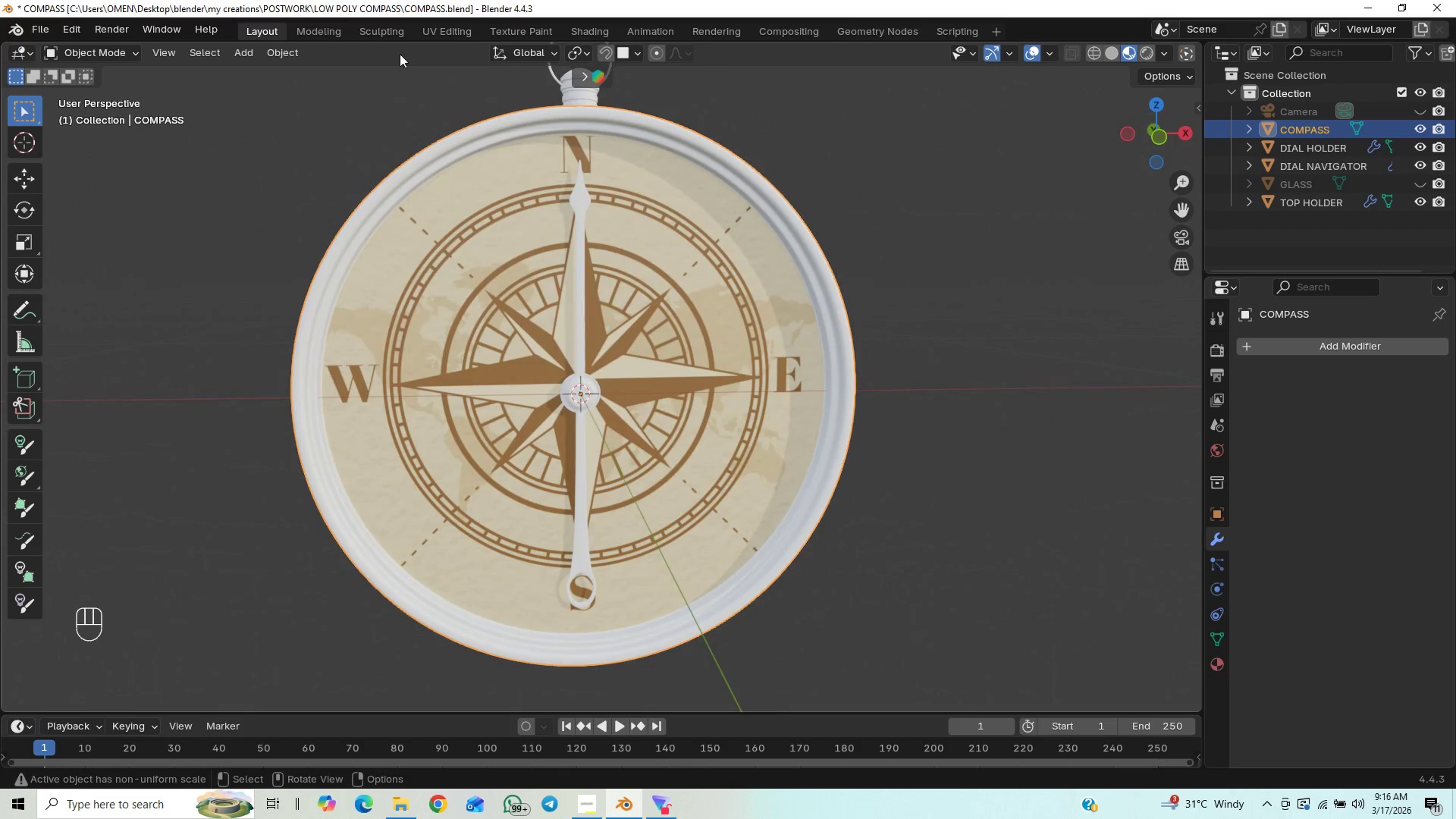 
left_click([455, 27])
 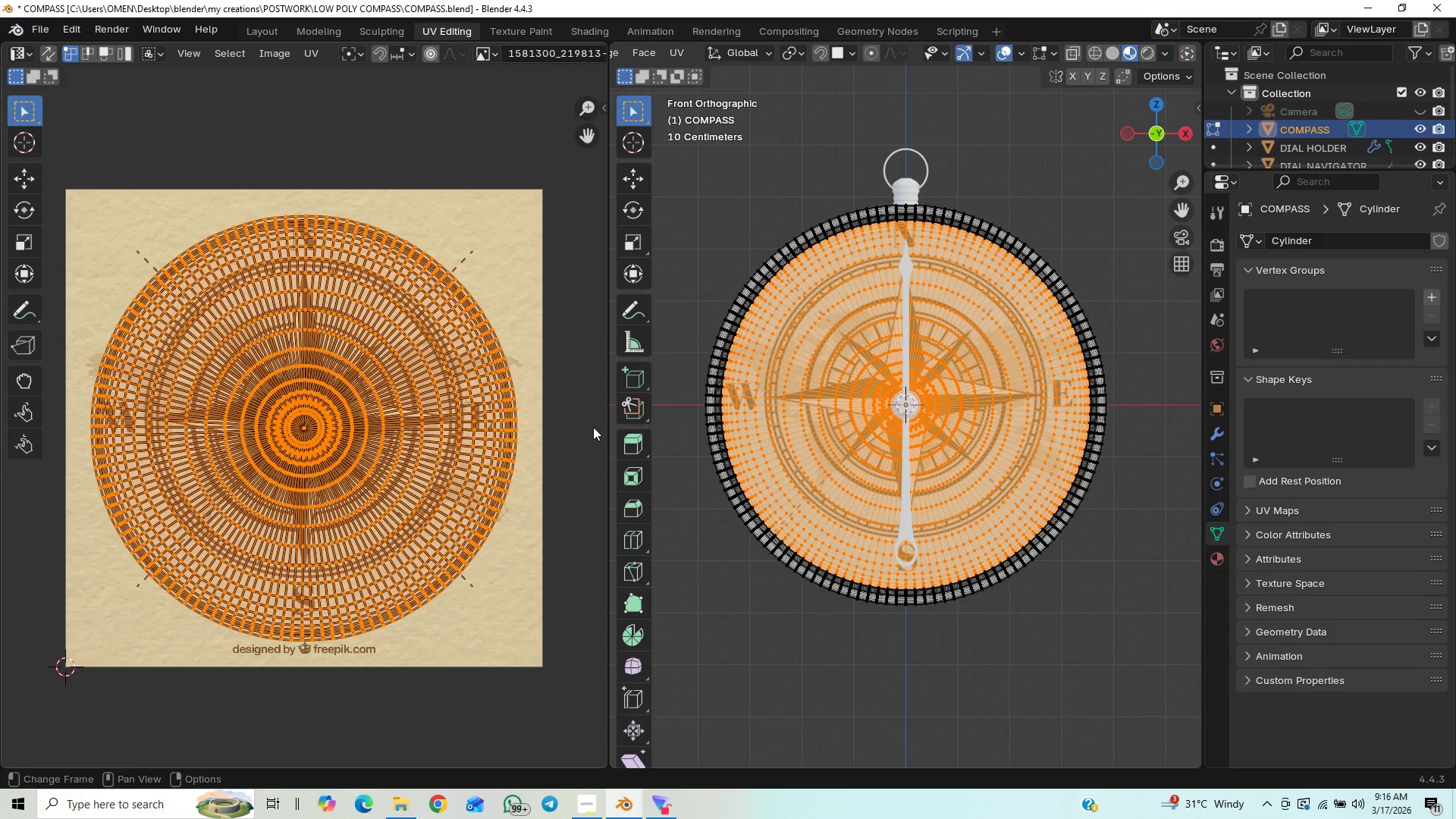 
wait(5.58)
 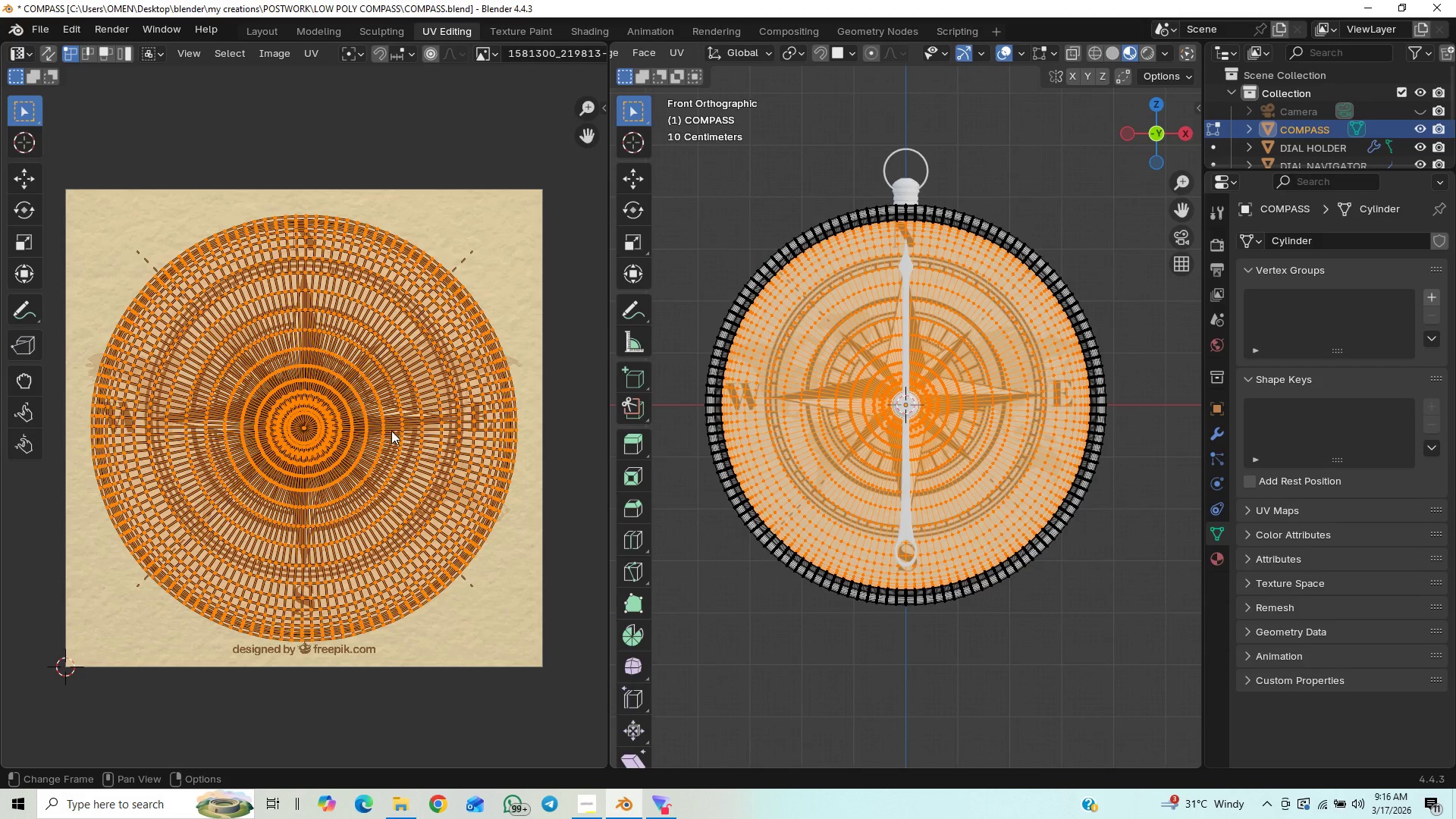 
key(Tab)
 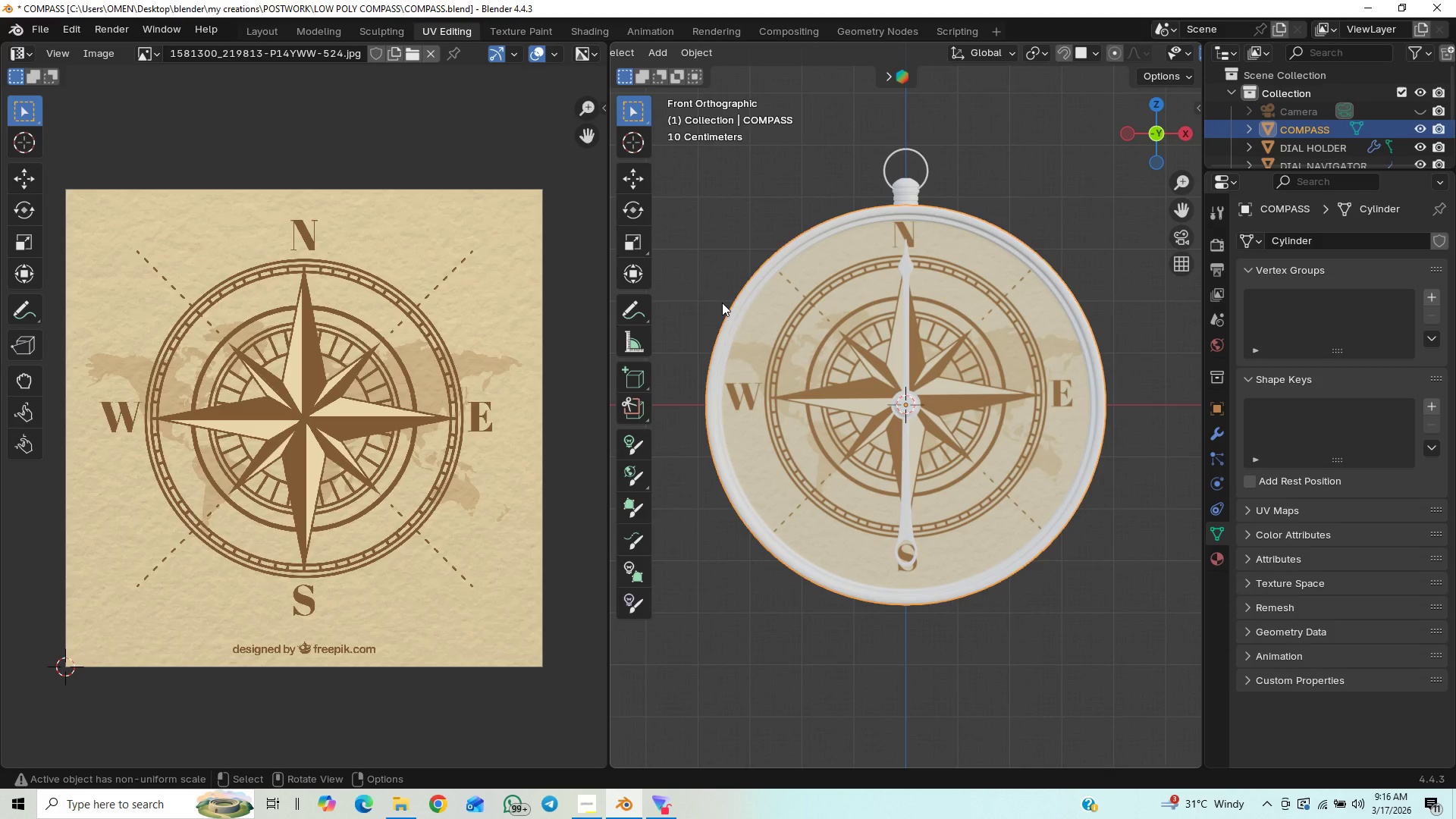 
key(Tab)
 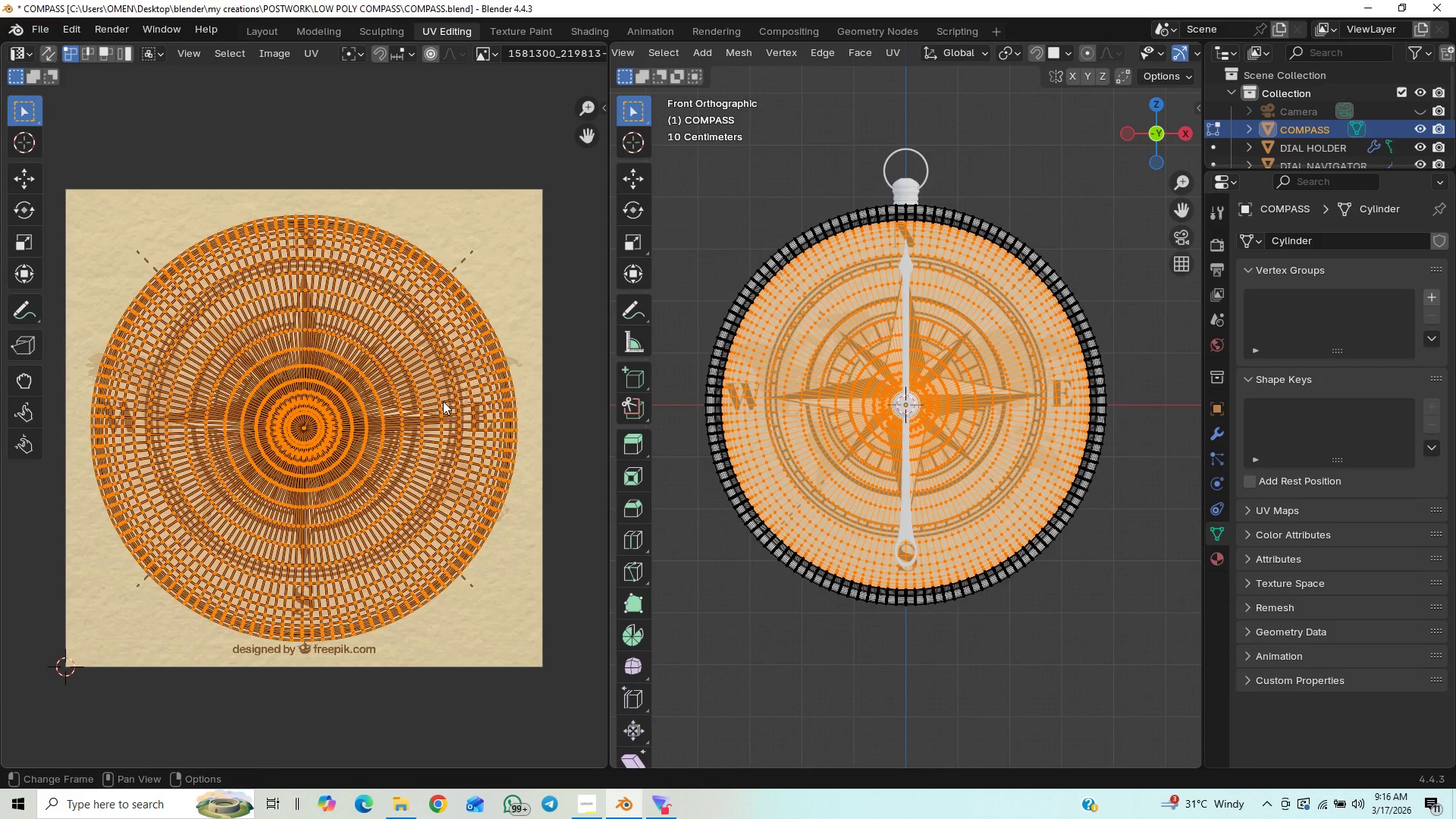 
key(Tab)
 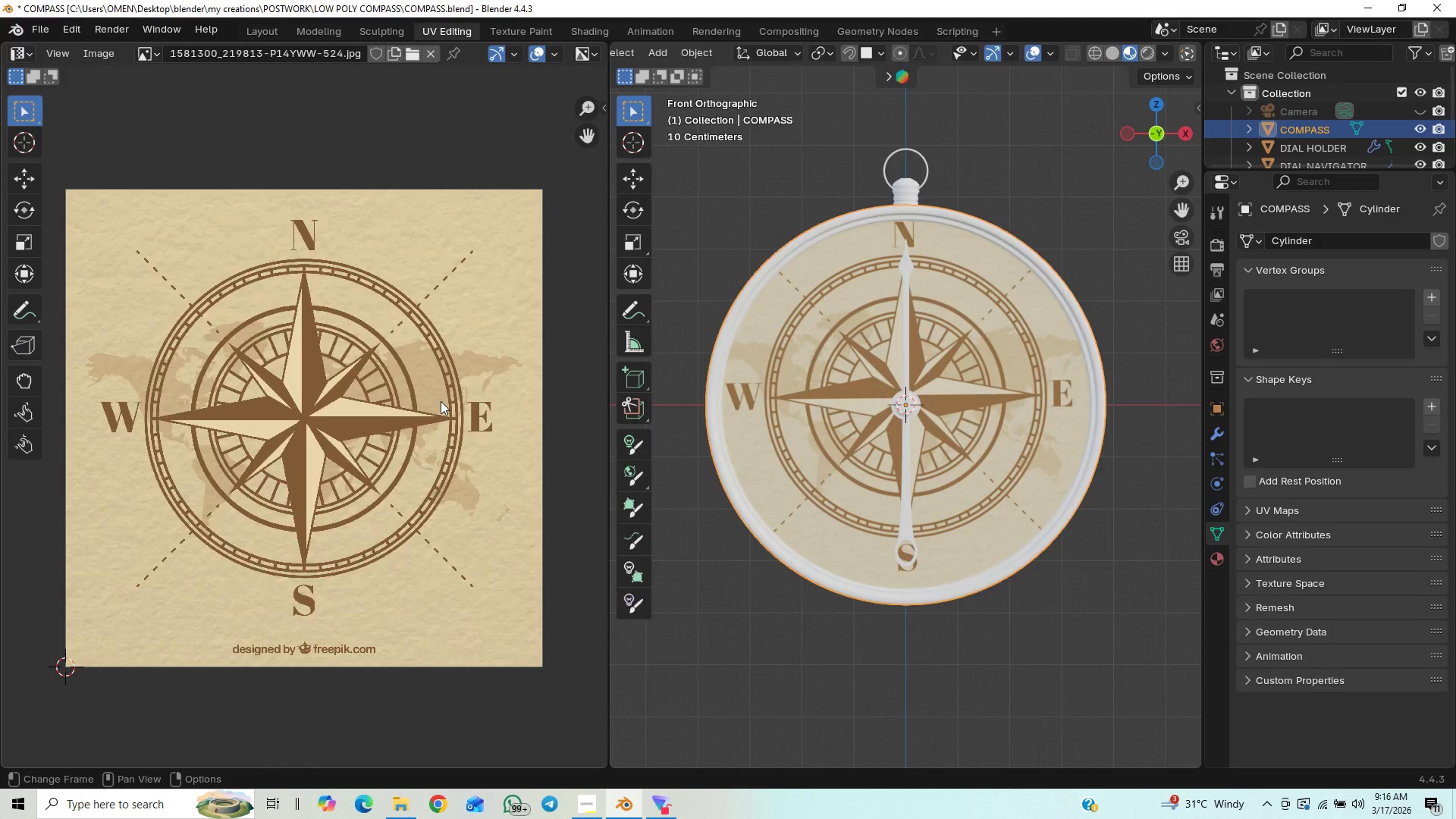 
key(Tab)
 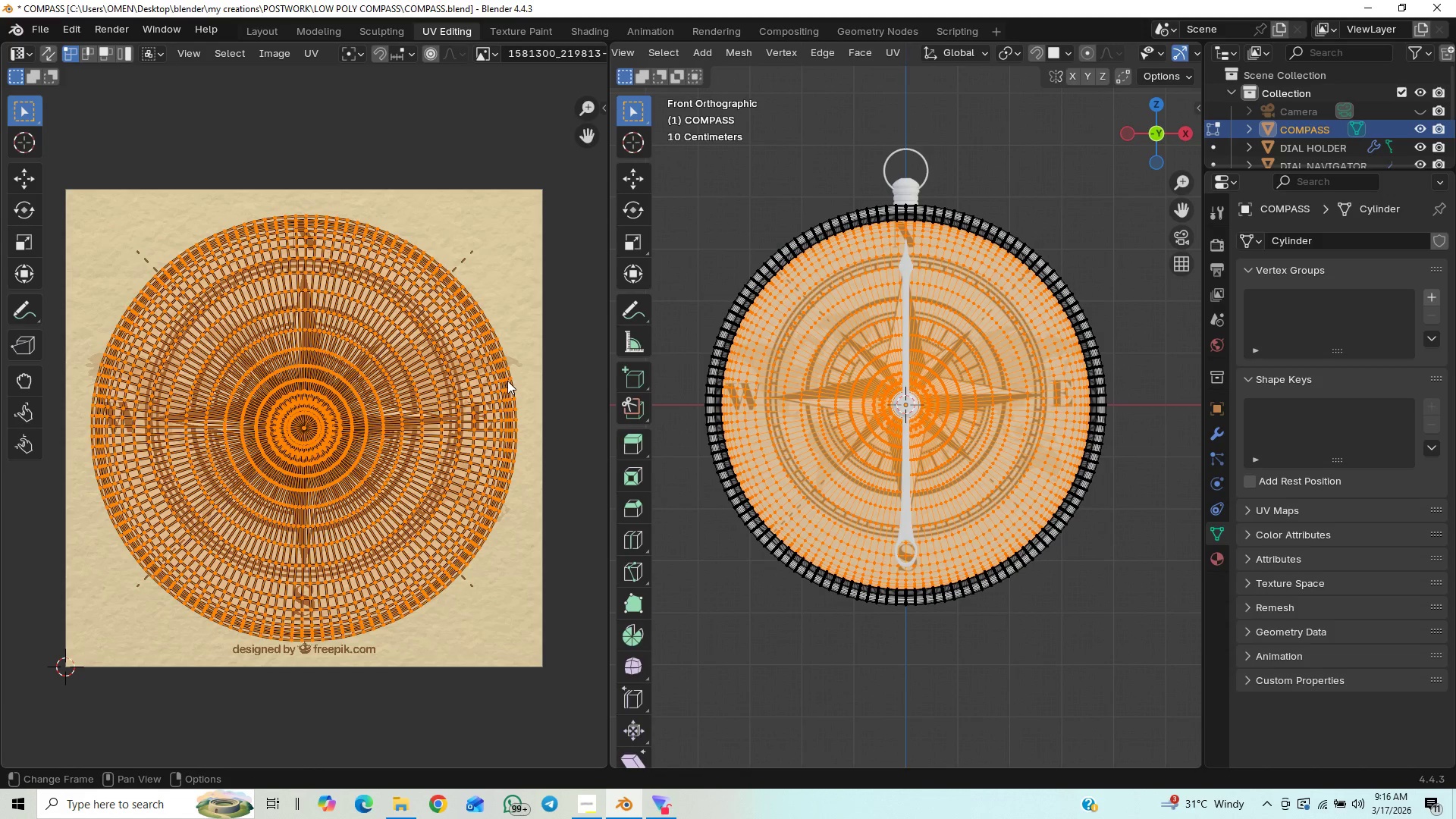 
key(S)
 